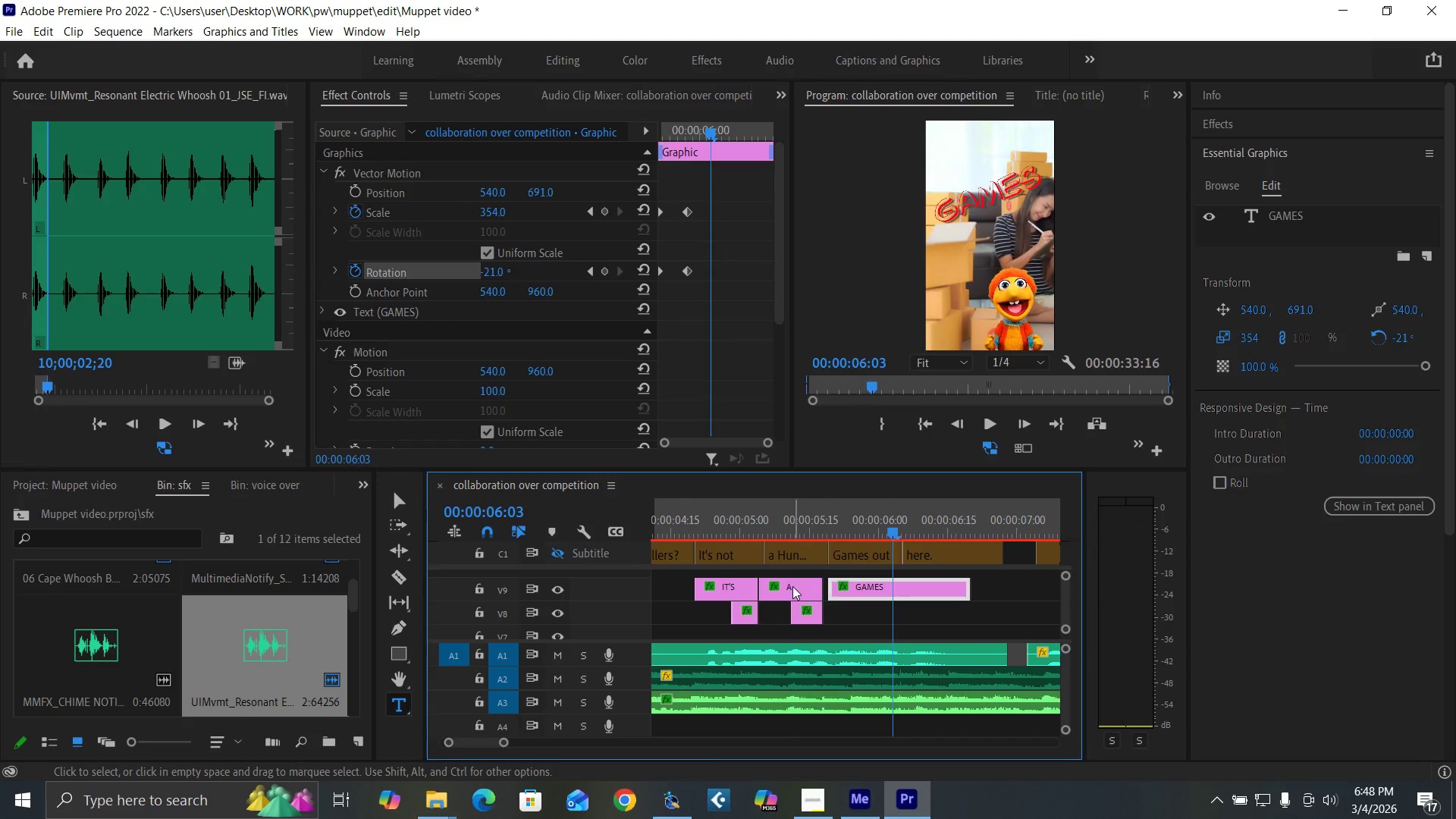 
left_click([792, 586])
 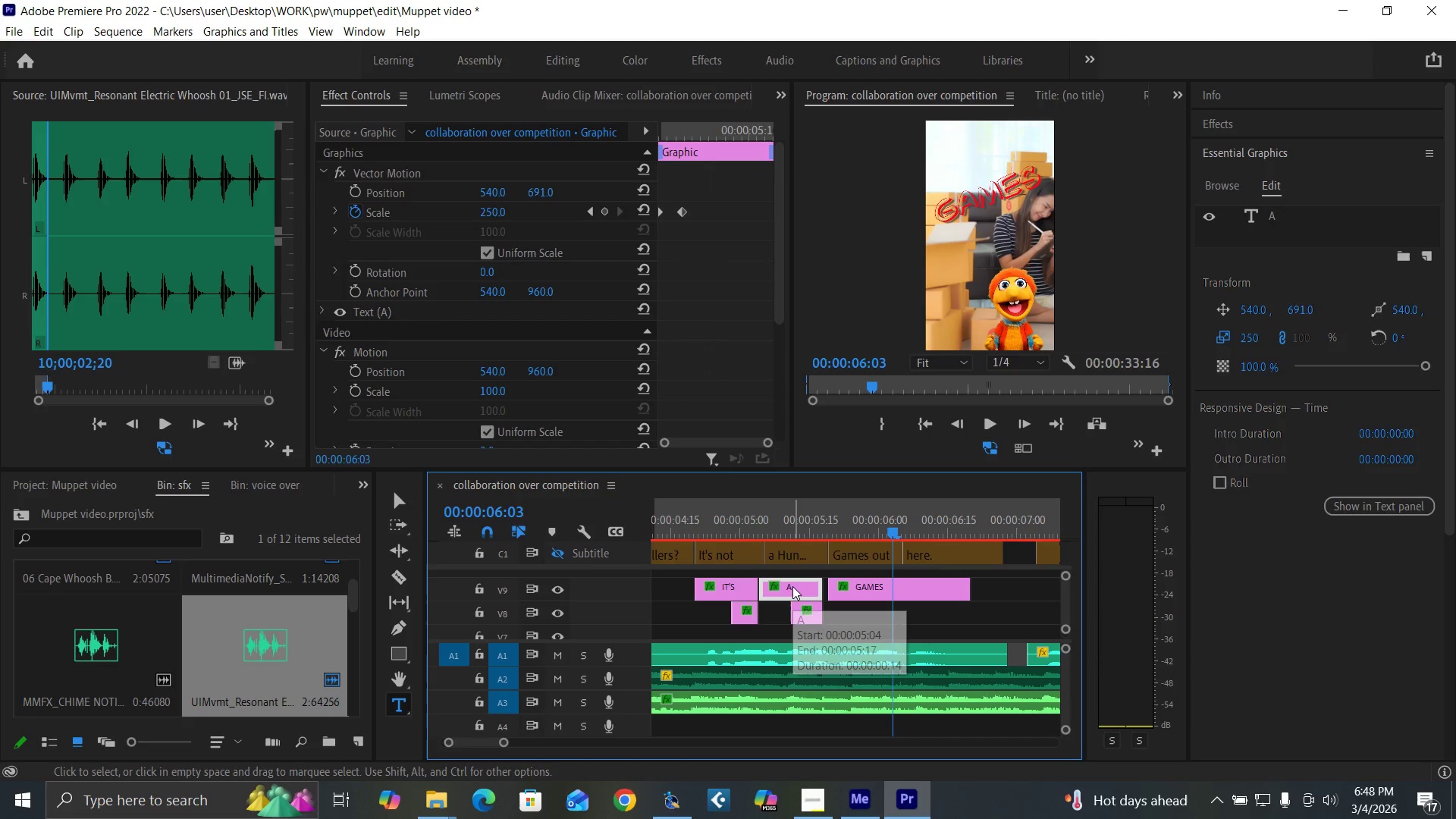 
hold_key(key=AltLeft, duration=1.52)
left_click_drag(start_coordinate=[792, 586], to_coordinate=[921, 610])
 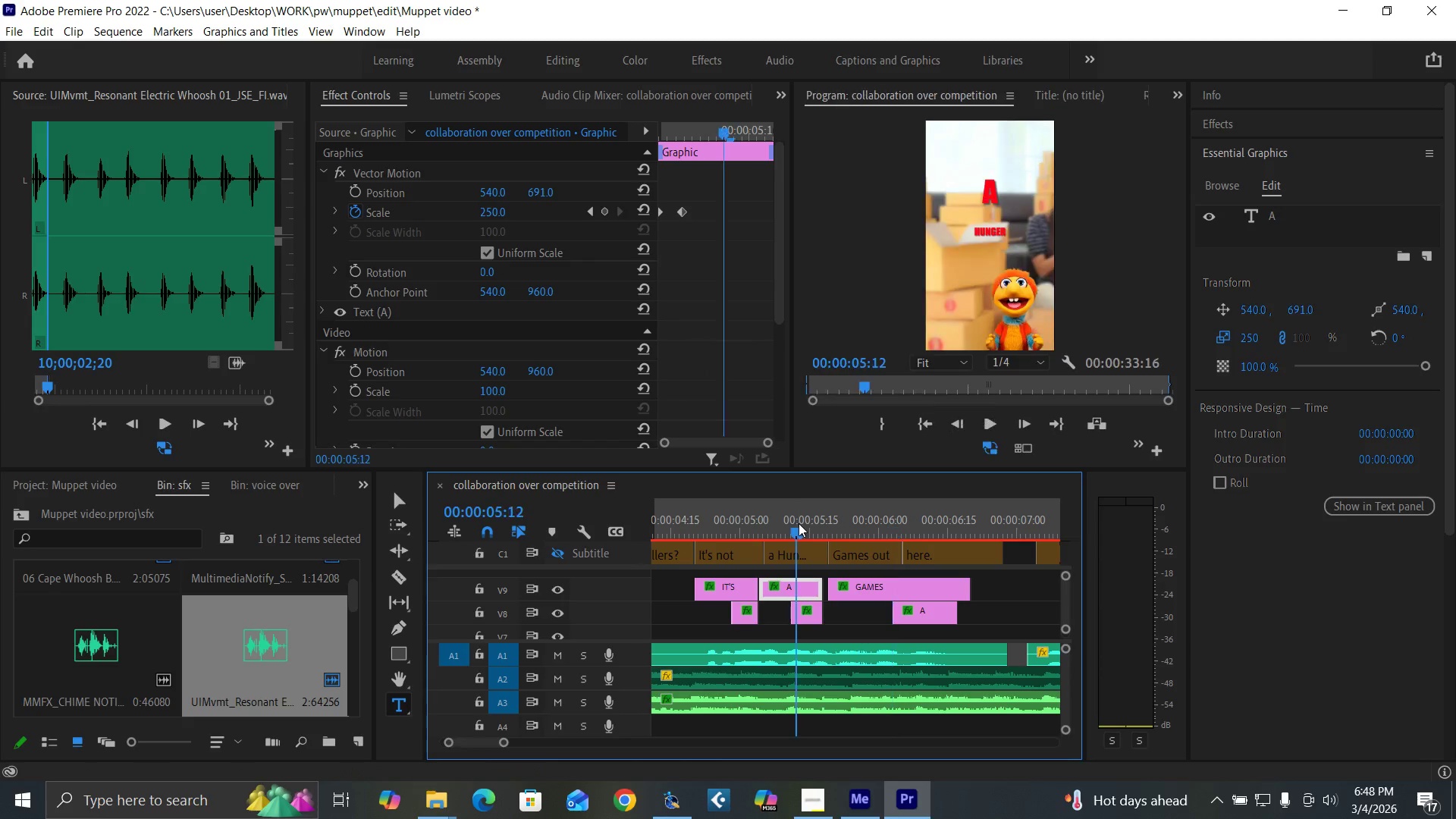 
hold_key(key=AltLeft, duration=1.5)
 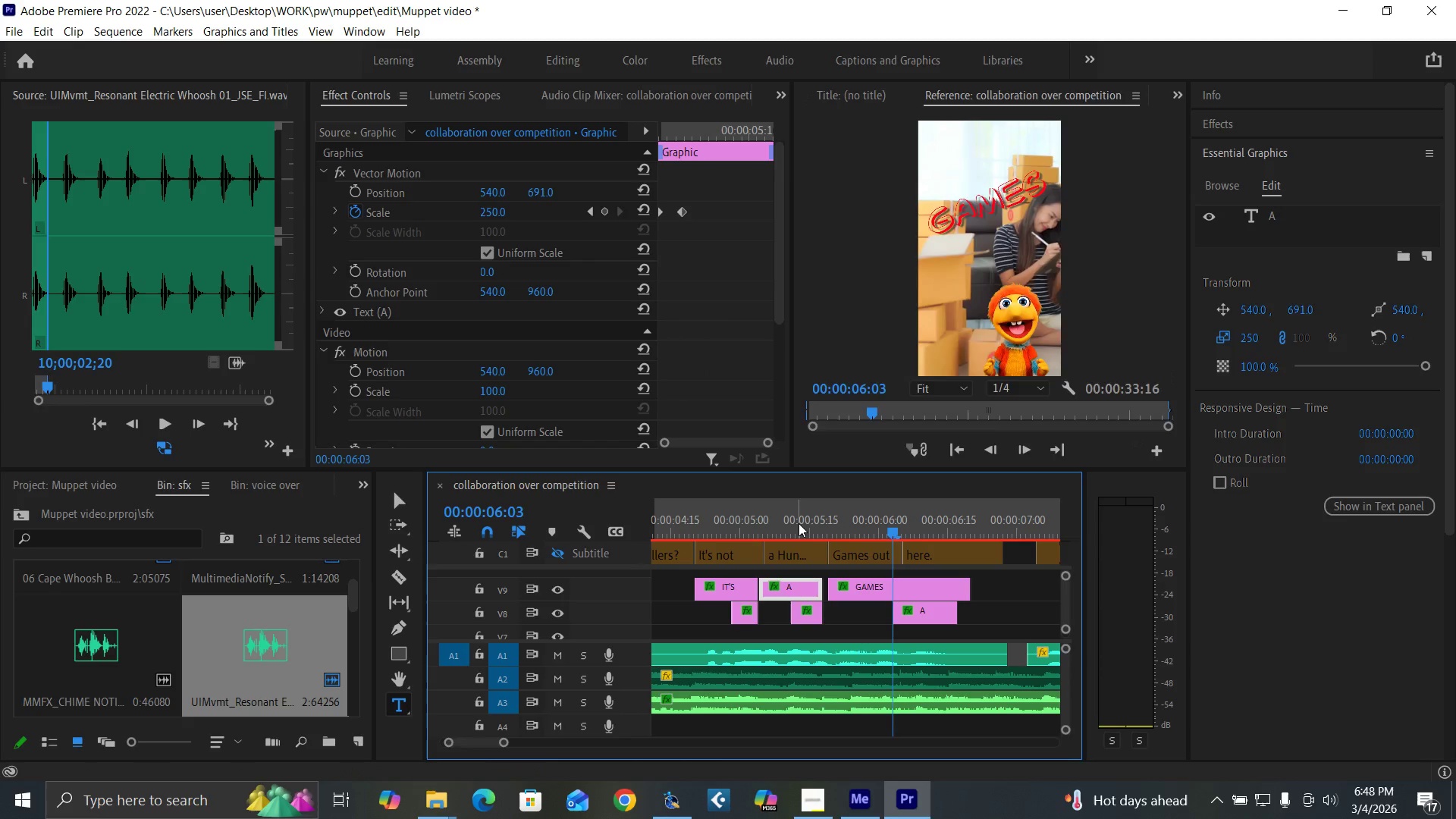 
key(Alt+AltLeft)
 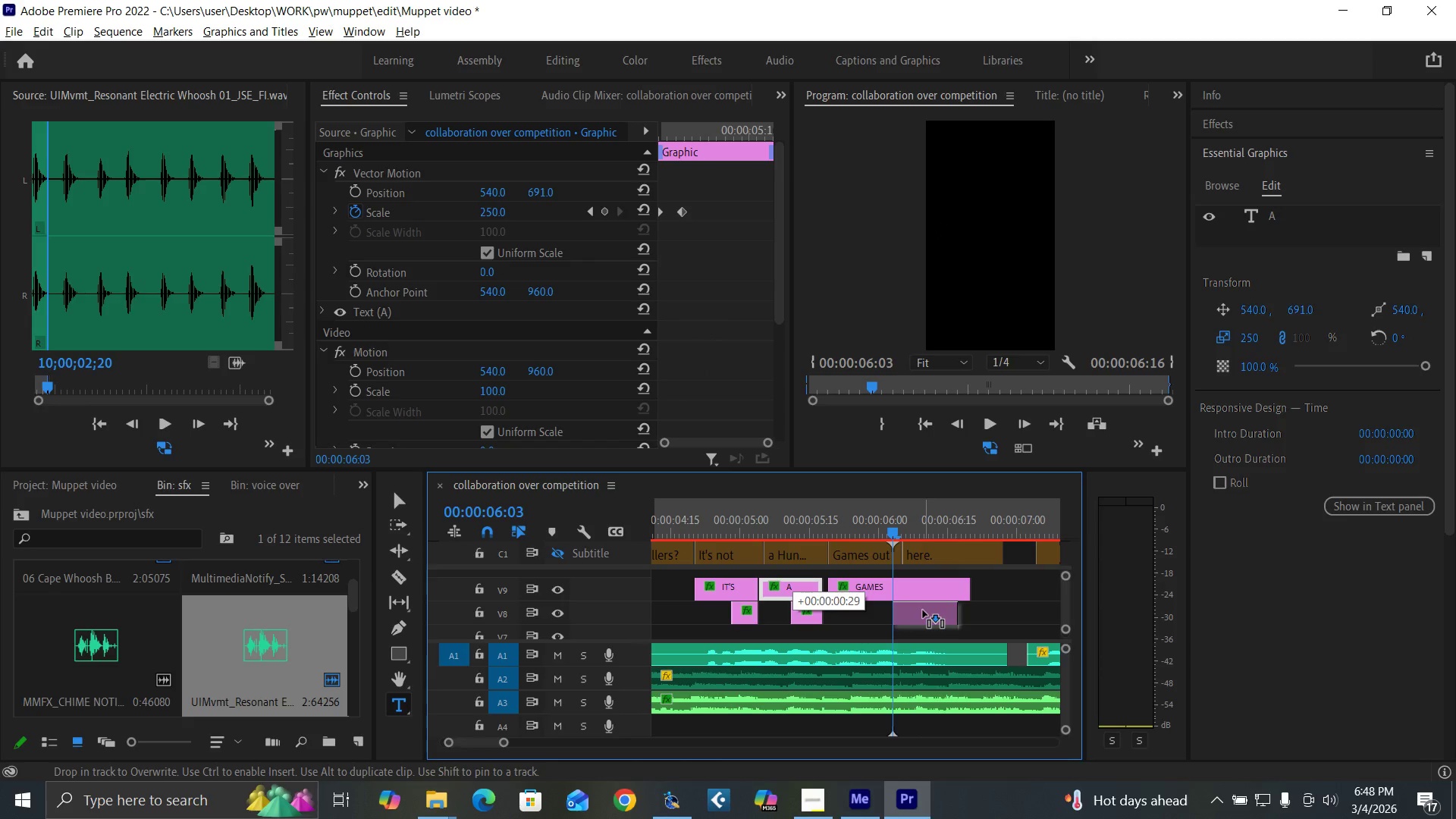 
key(Alt+AltLeft)
 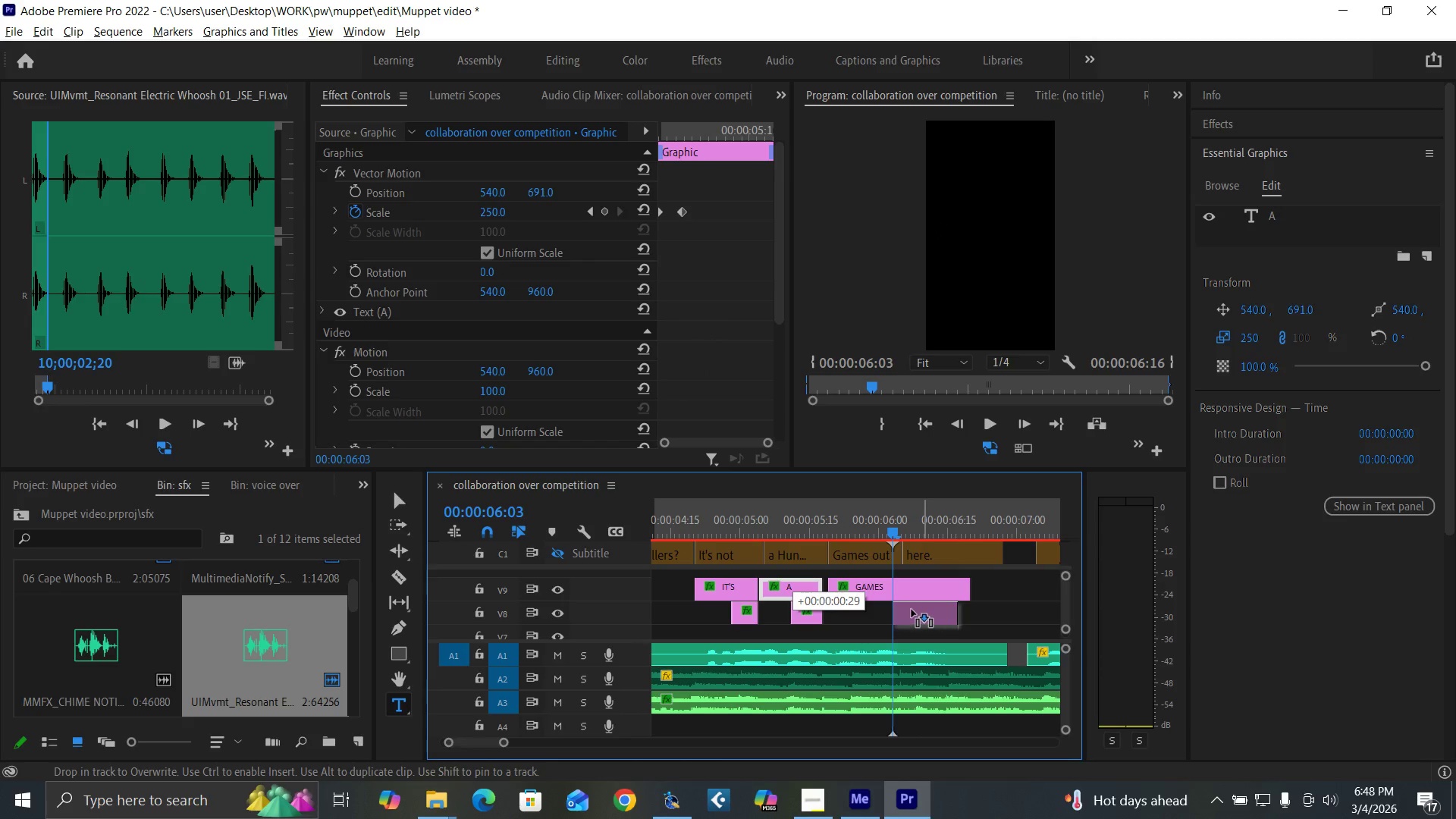 
key(Alt+AltLeft)
 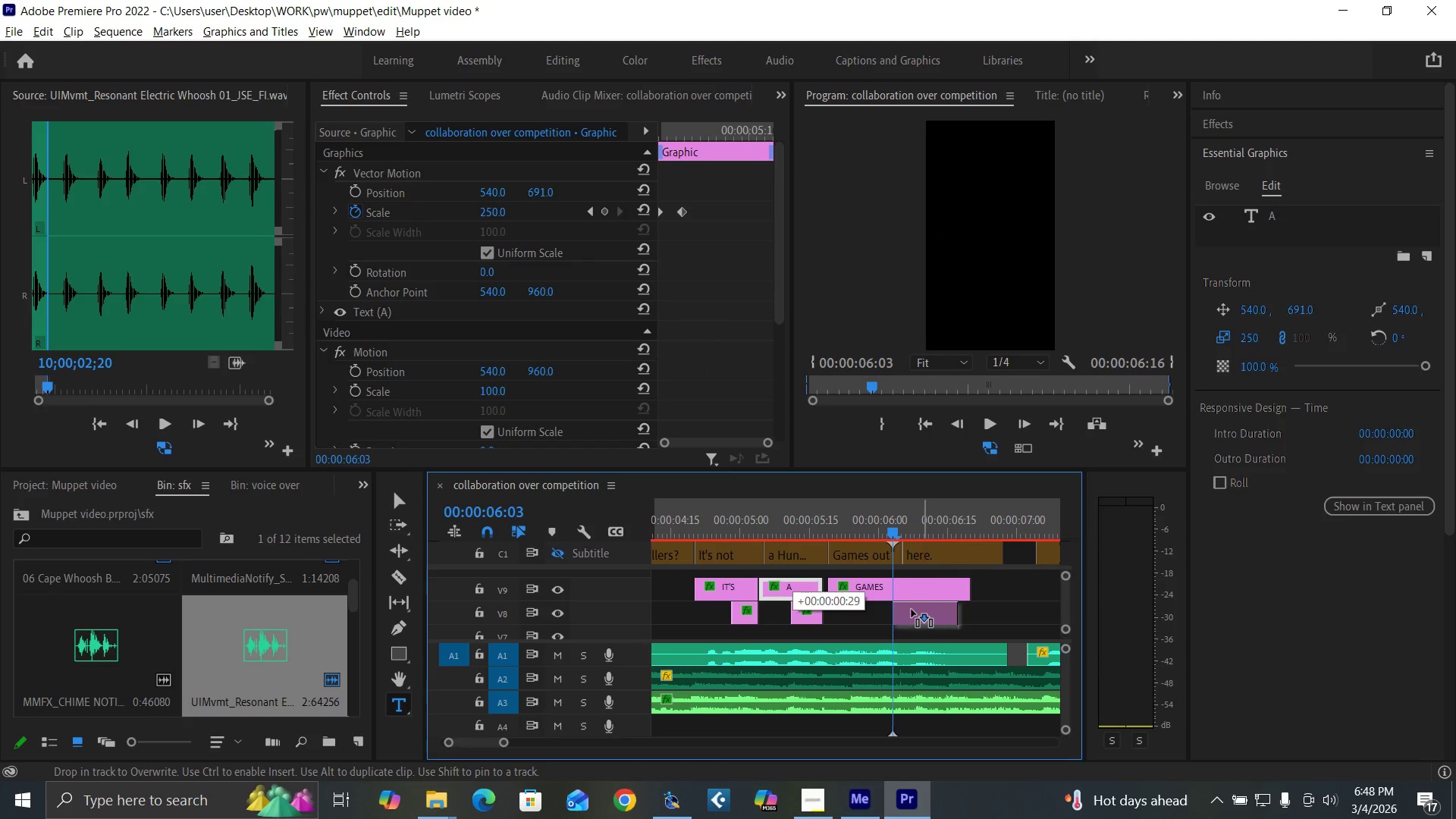 
key(Alt+AltLeft)
 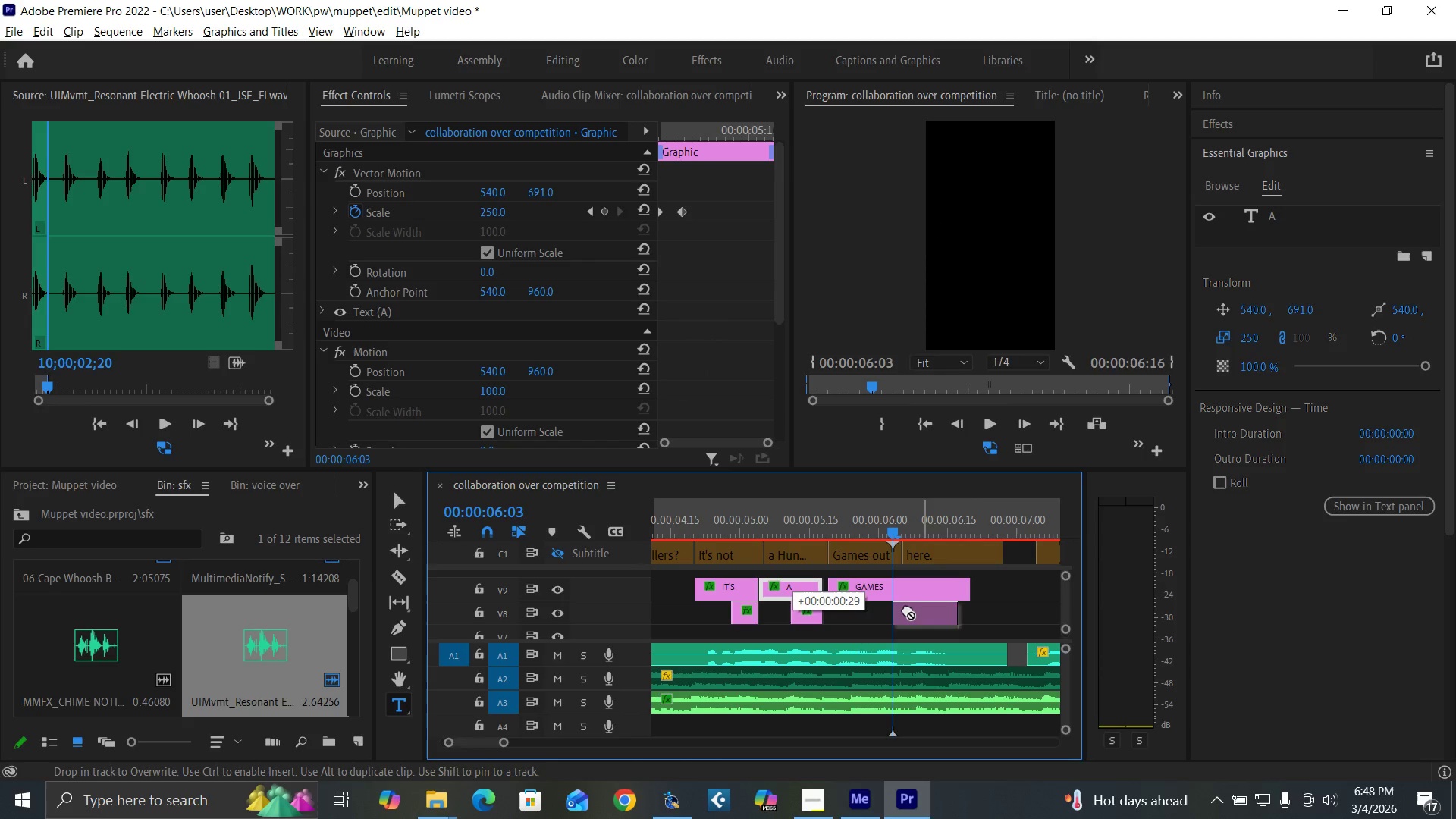 
key(Alt+AltLeft)
 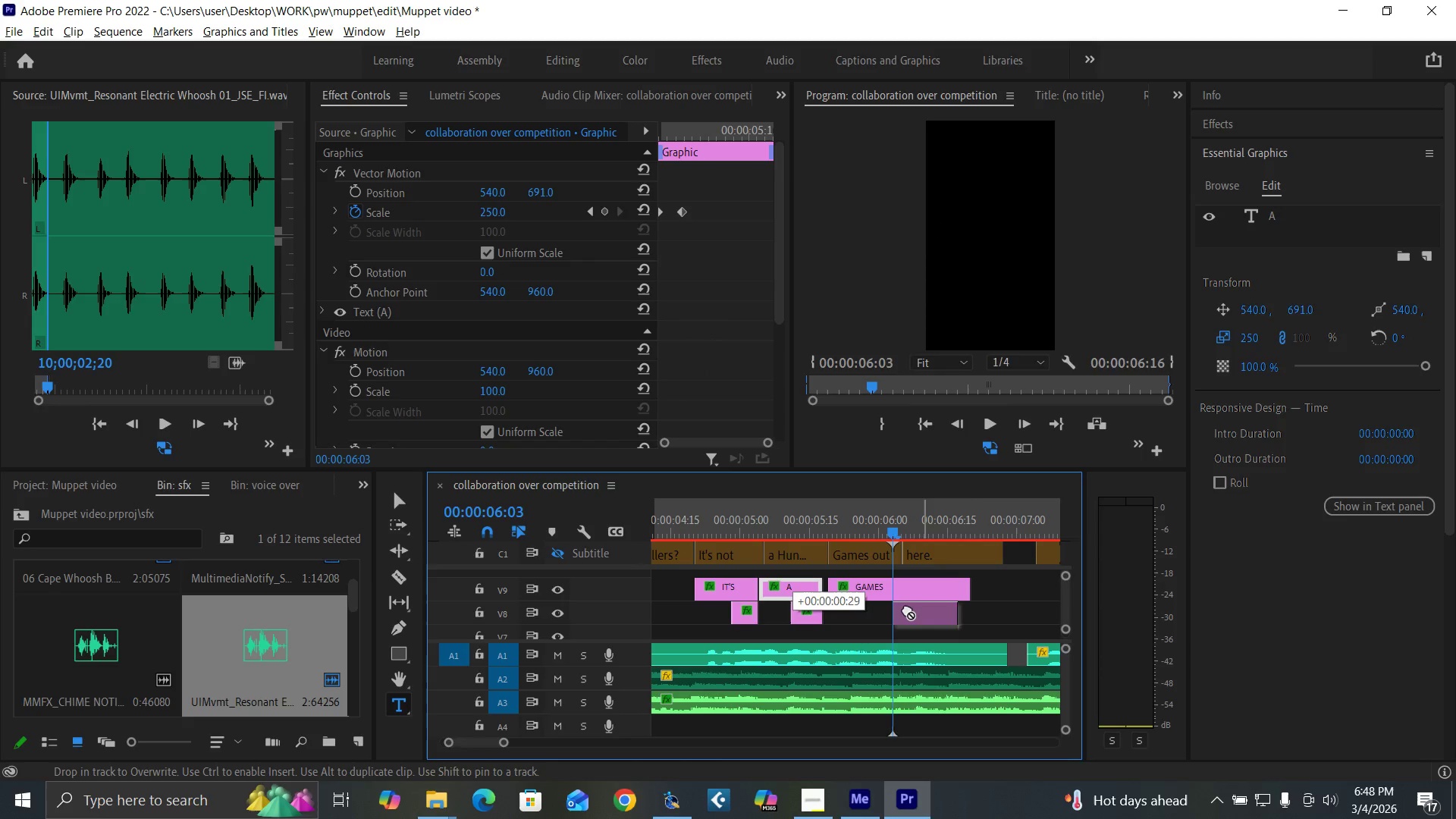 
key(Alt+AltLeft)
 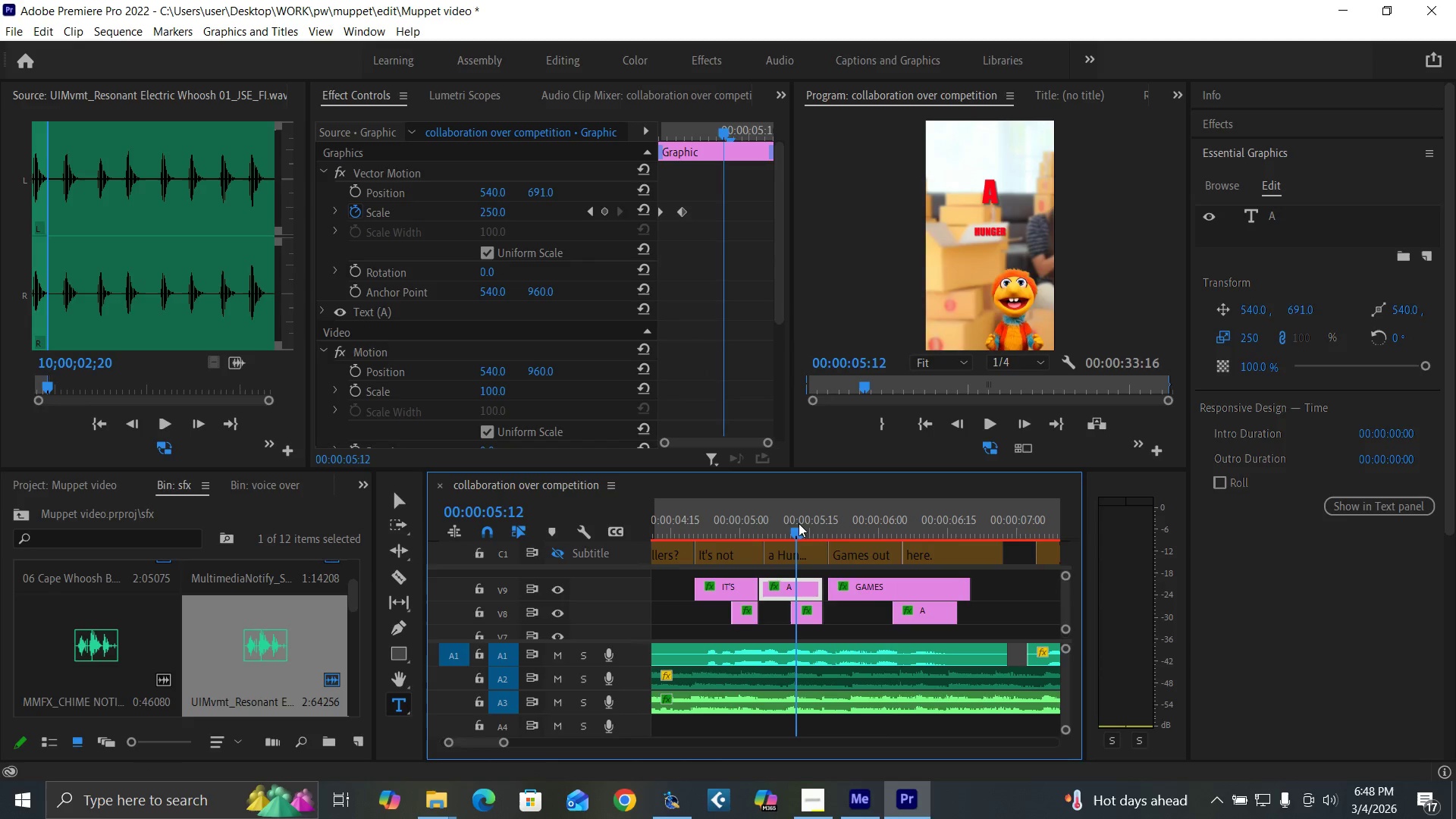 
key(Space)
 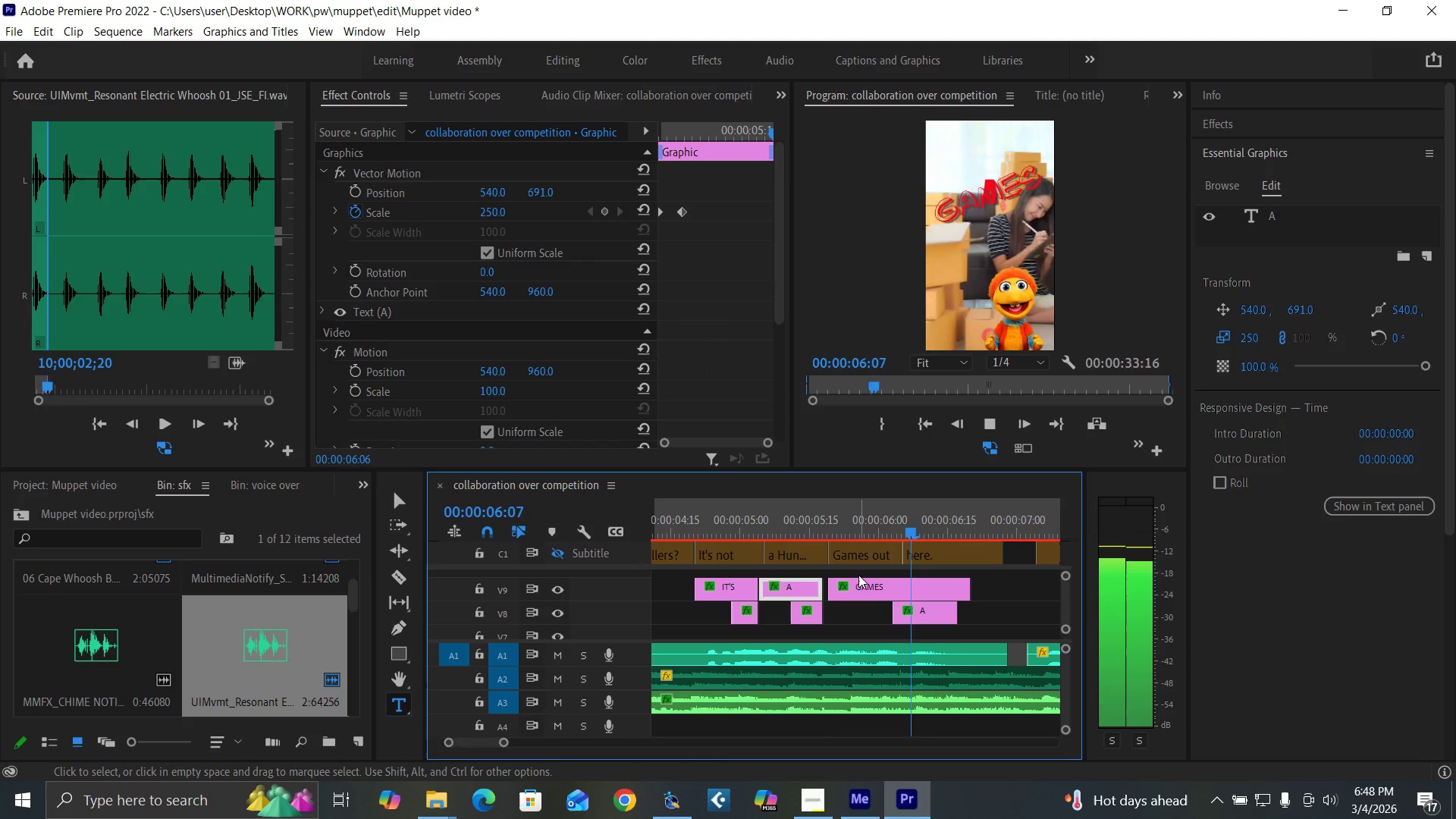 
key(Space)
 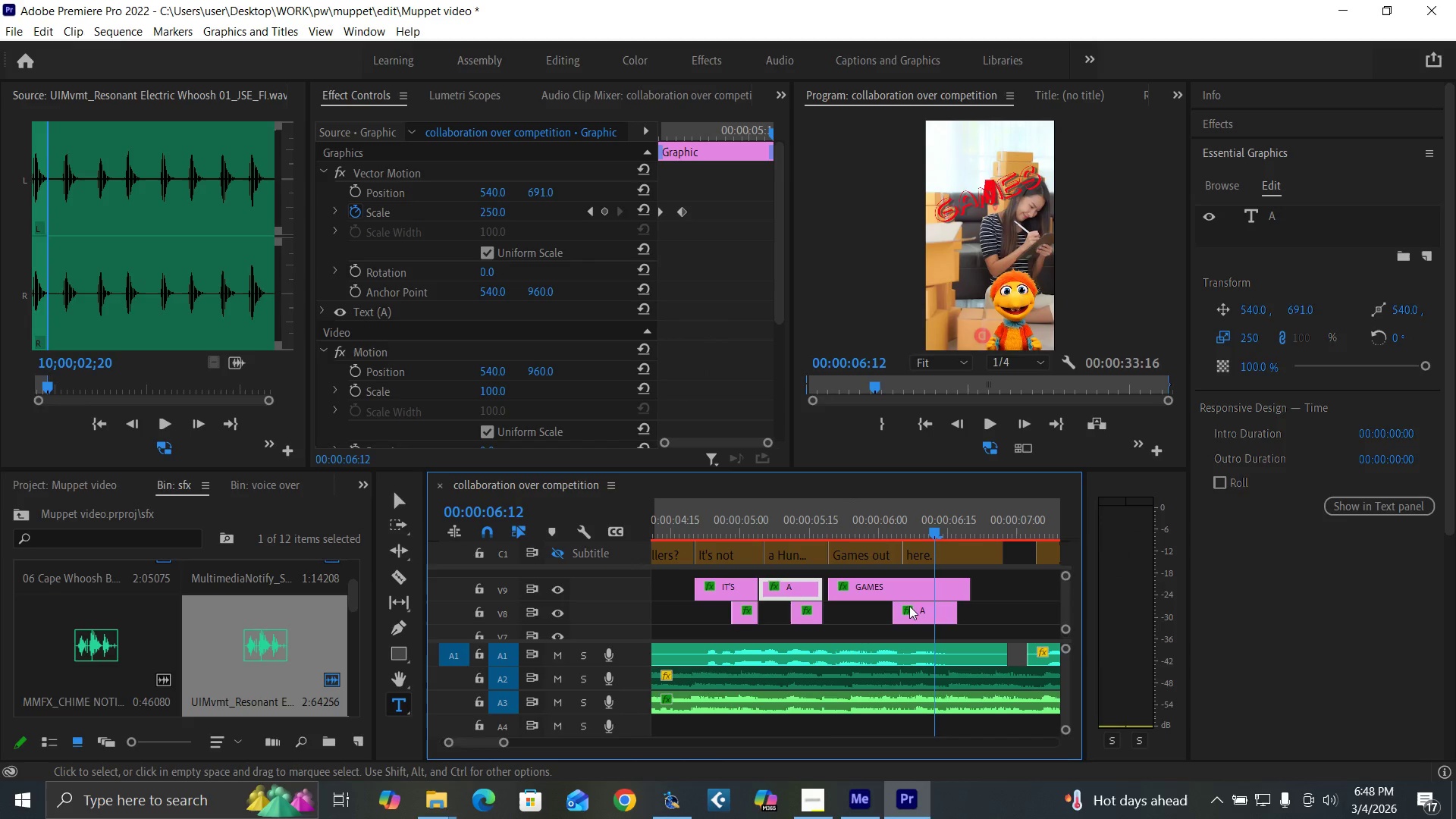 
left_click([912, 608])
 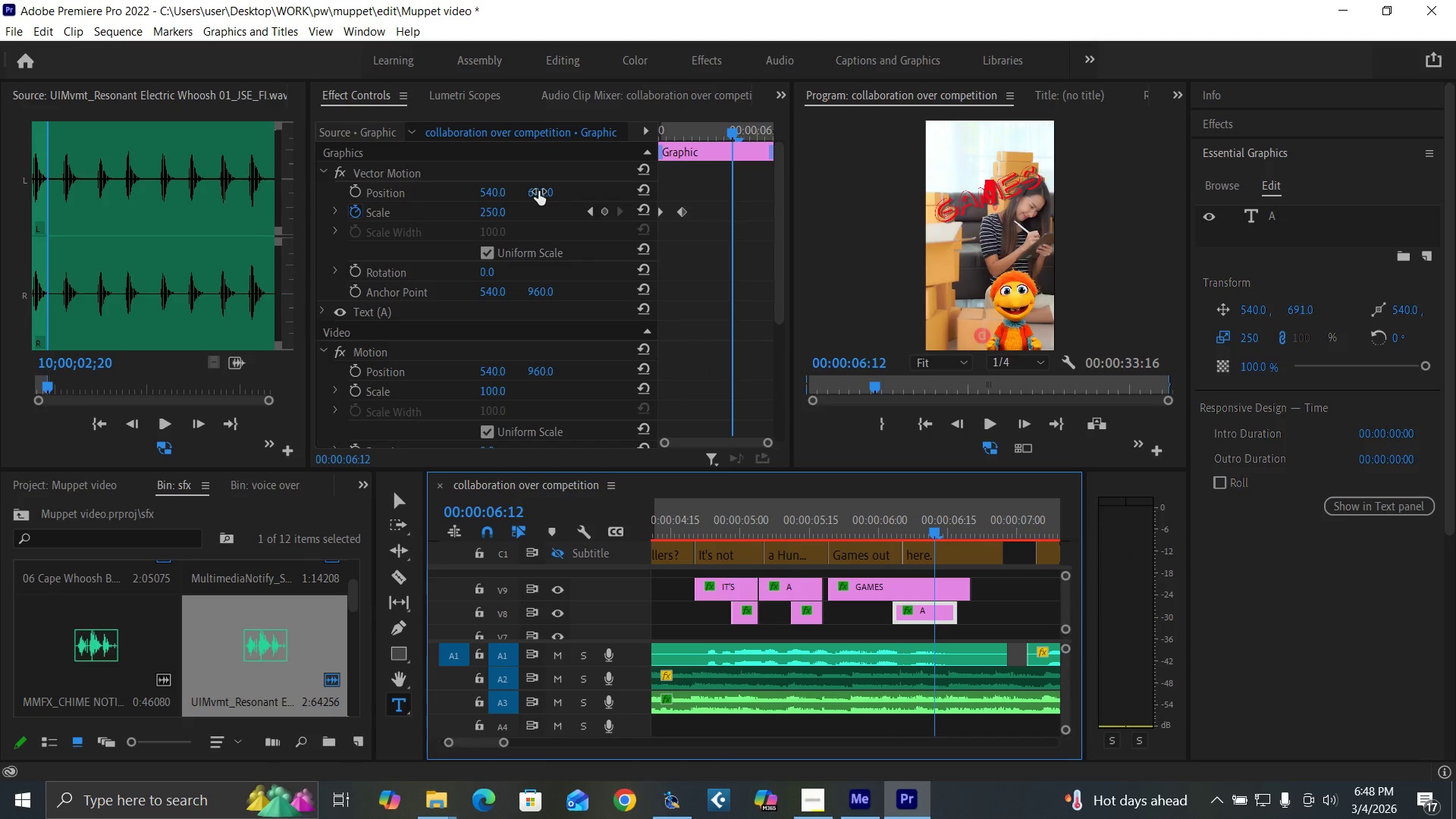 
left_click_drag(start_coordinate=[538, 191], to_coordinate=[940, 210])
 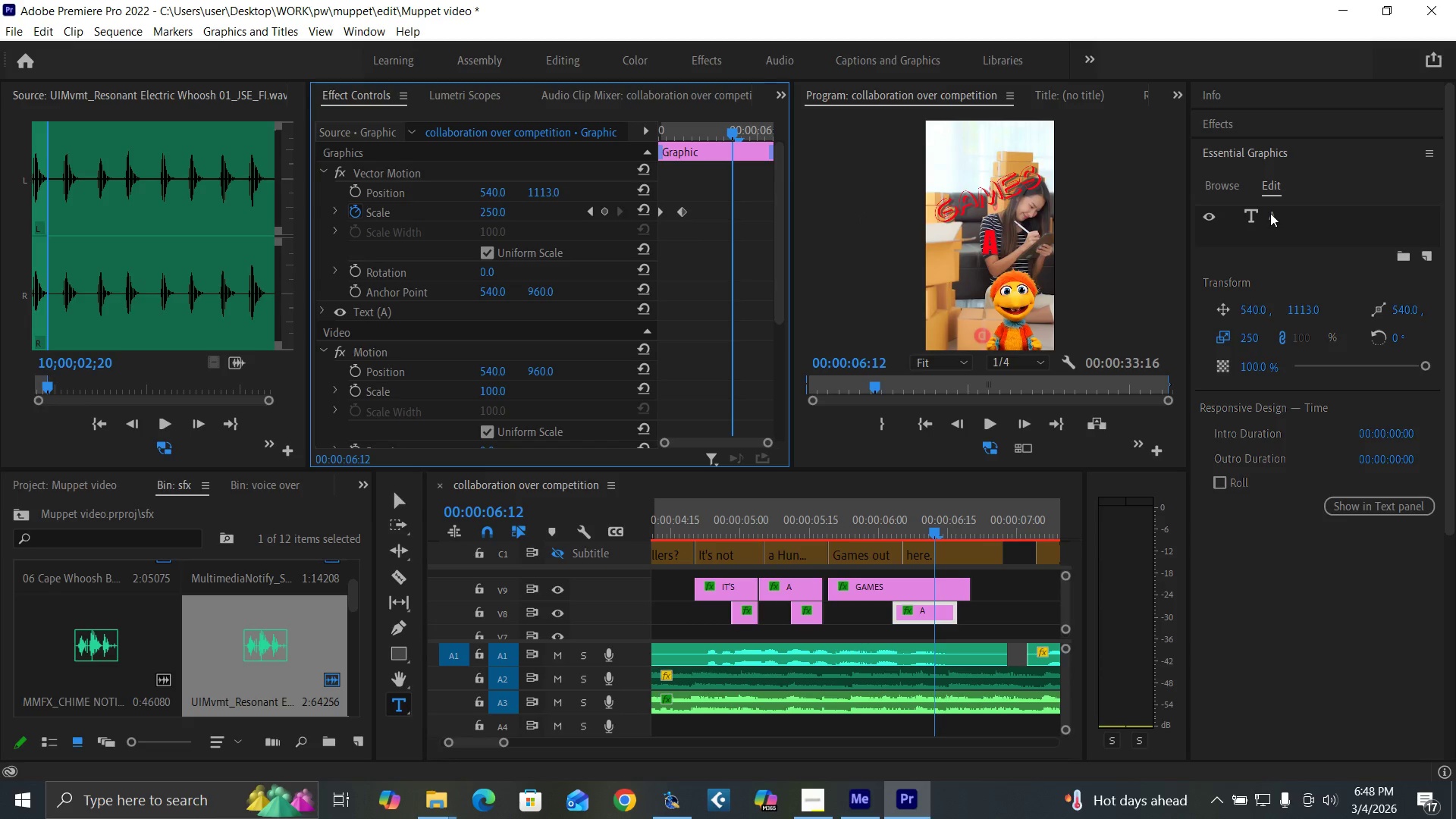 
double_click([1270, 213])
 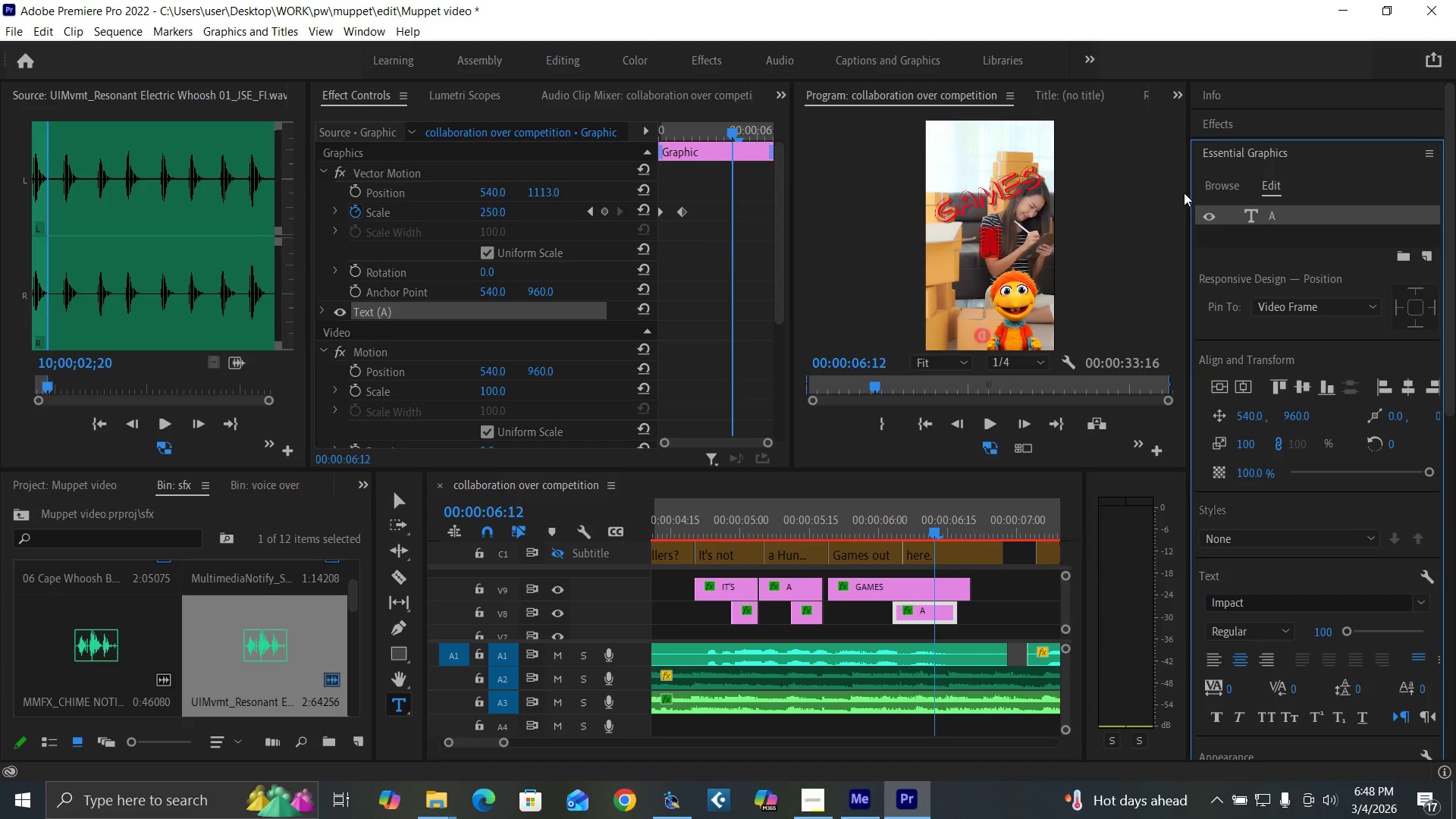 
type(OUT HERE)
 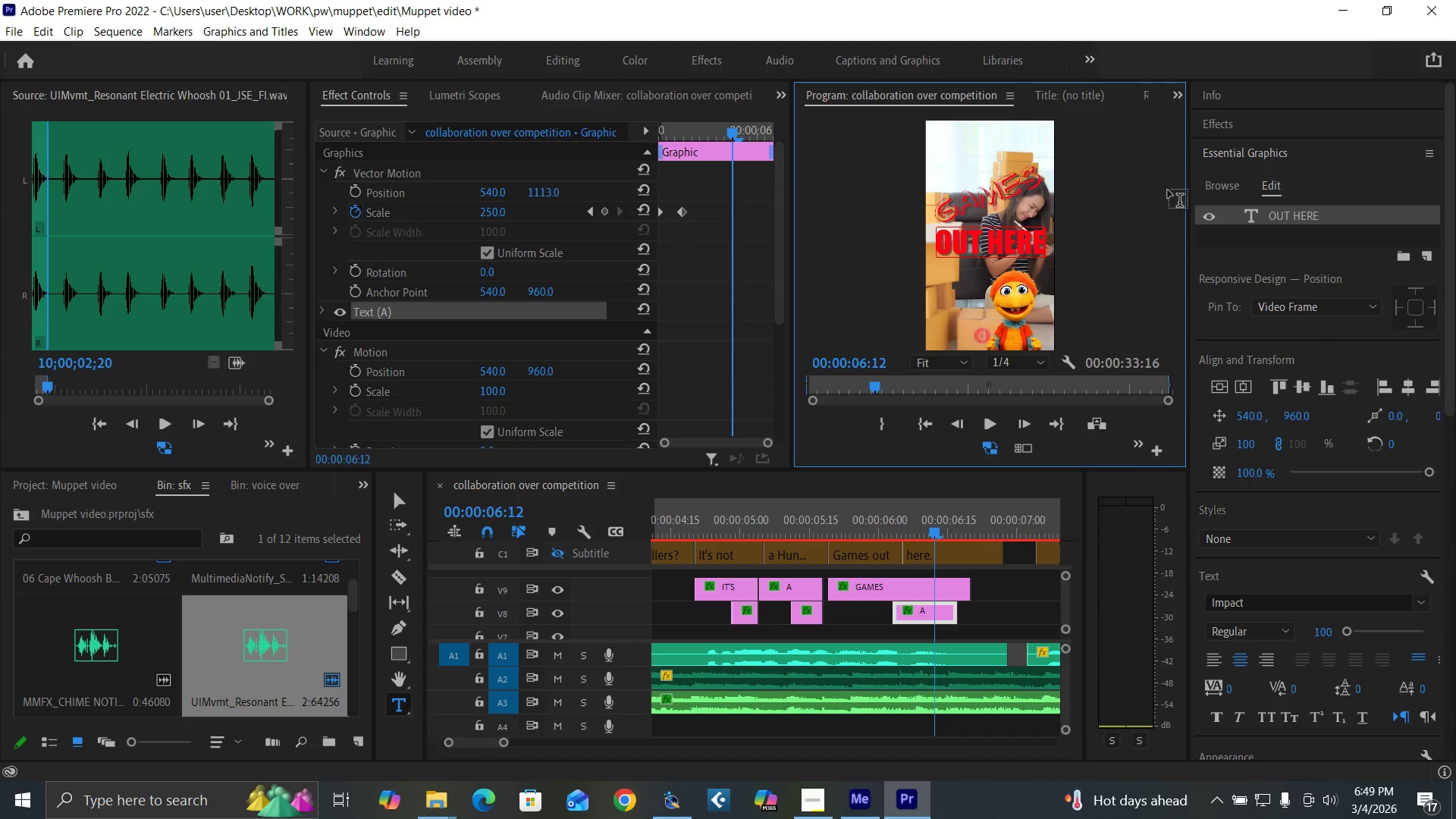 
key(Control+Backquote)
 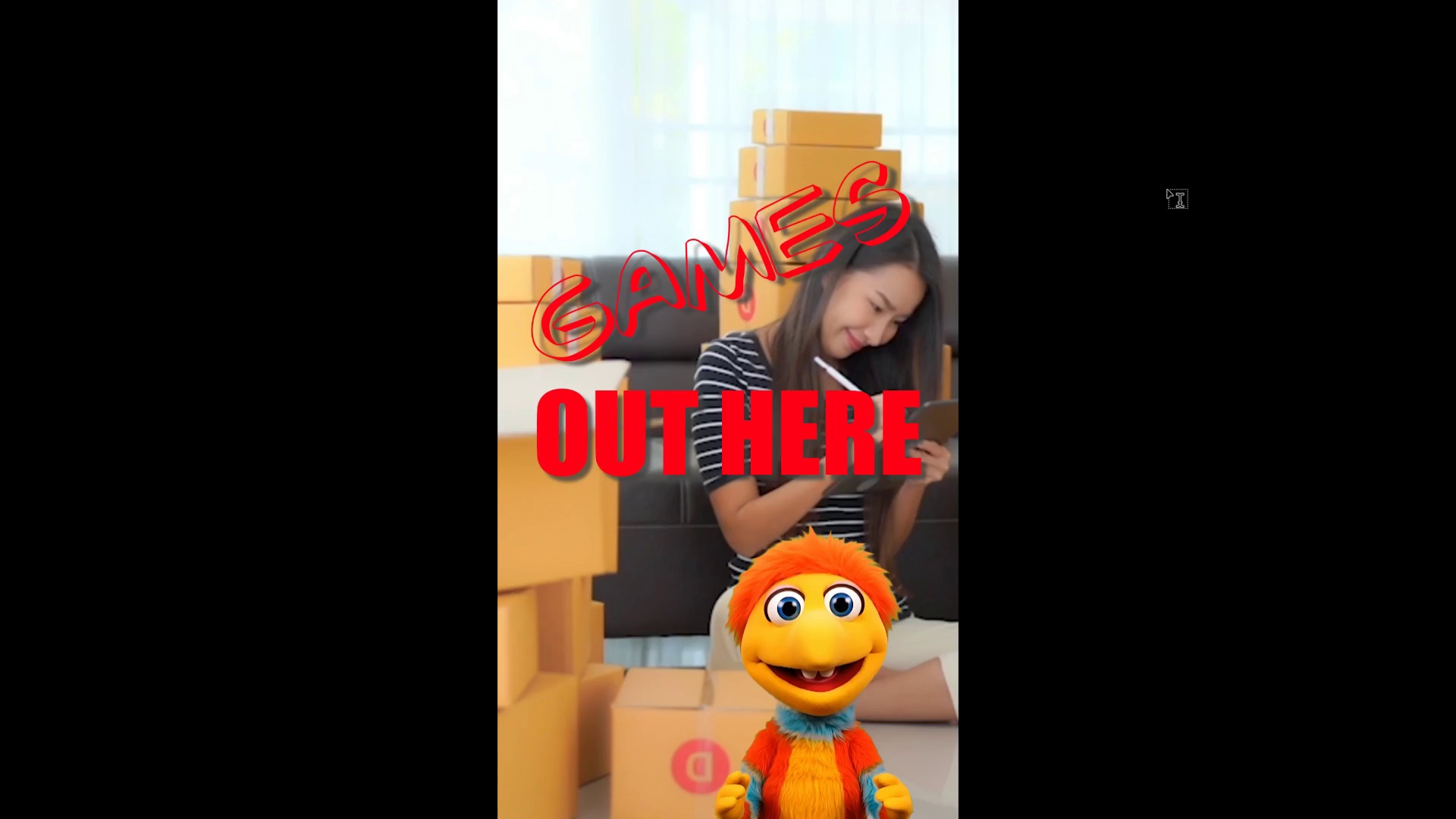 
hold_key(key=ControlLeft, duration=1.5)
 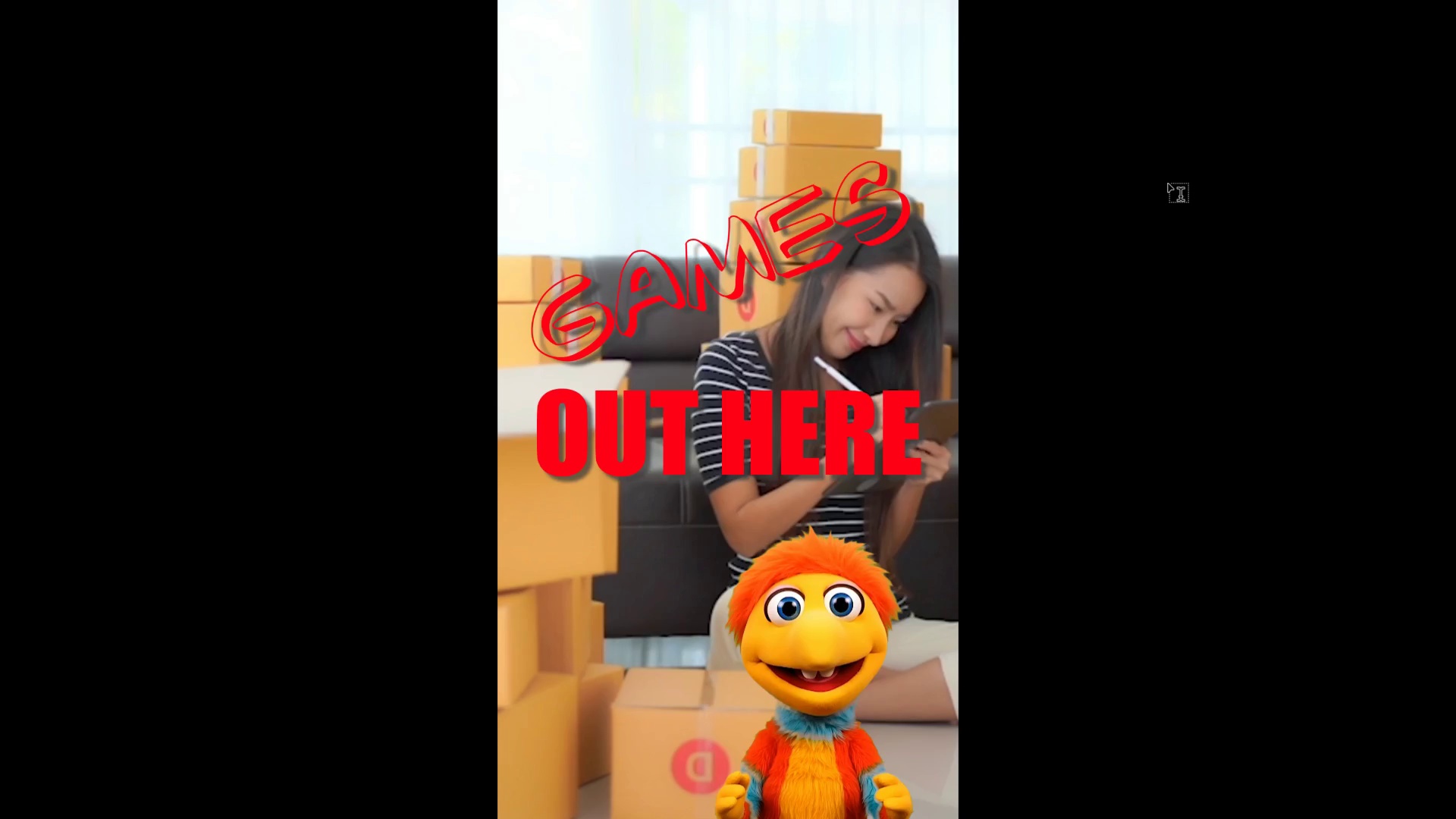 
hold_key(key=ControlLeft, duration=1.5)
 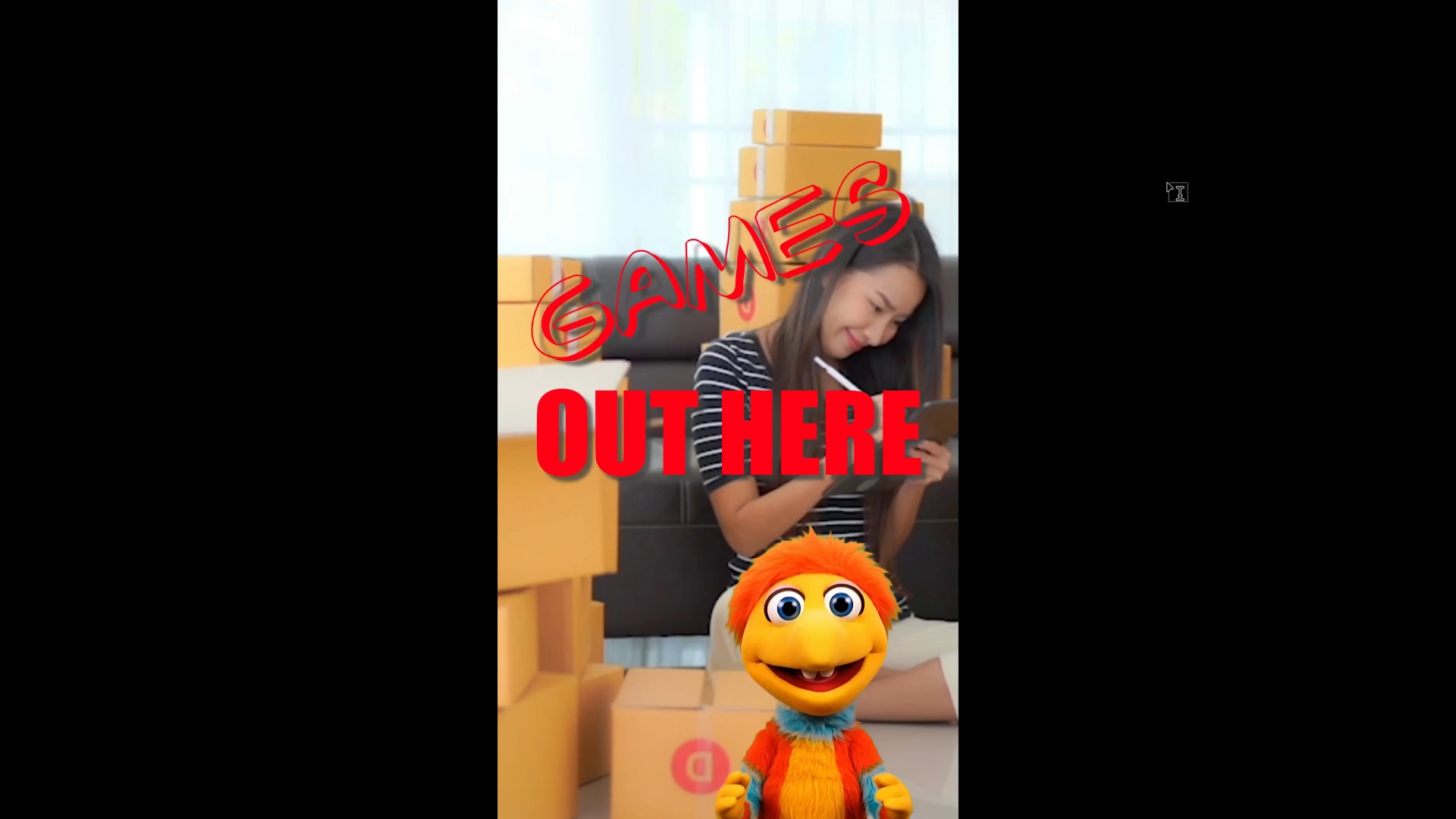 
hold_key(key=ControlLeft, duration=1.5)
 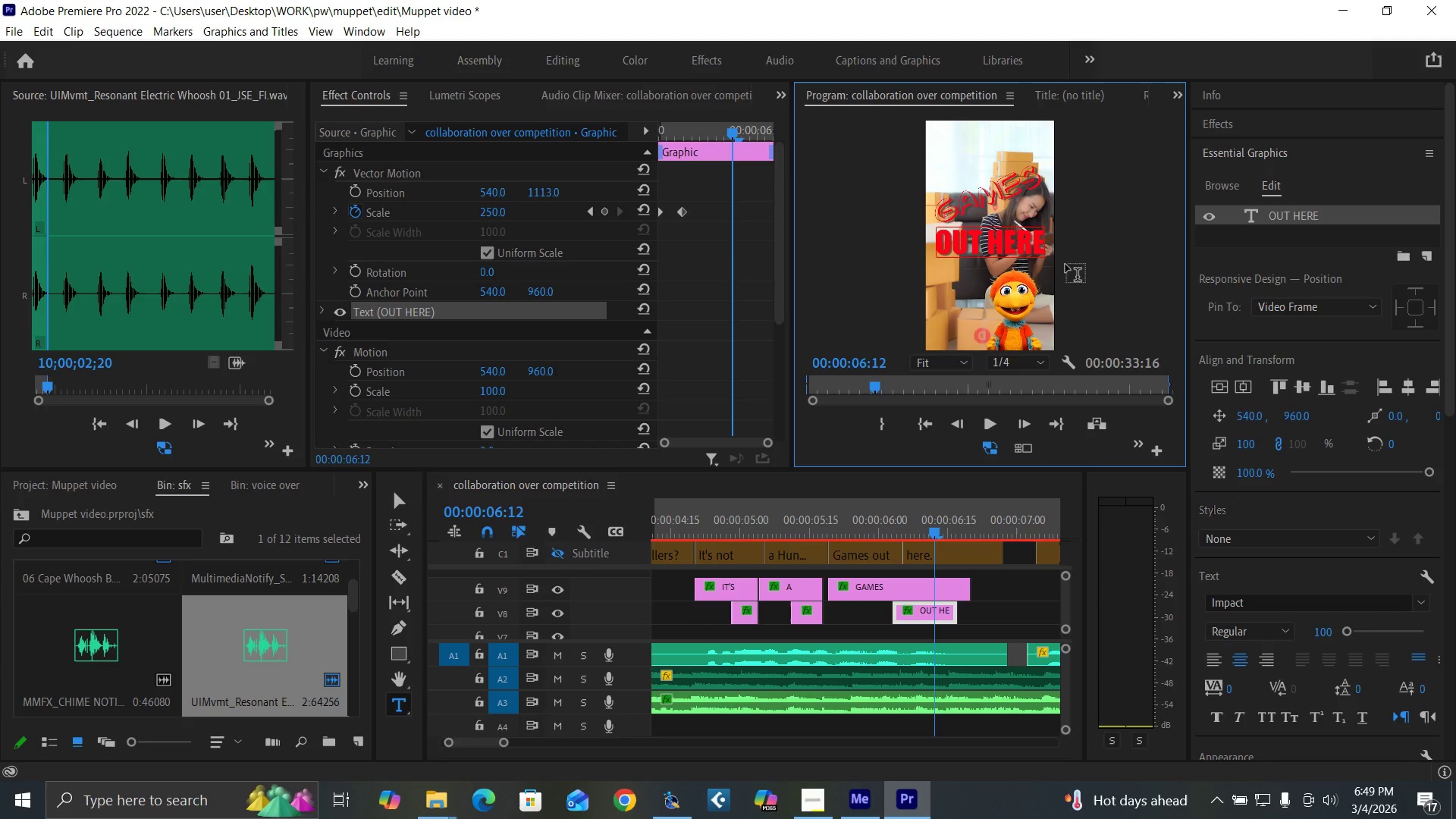 
key(Control+Backquote)
 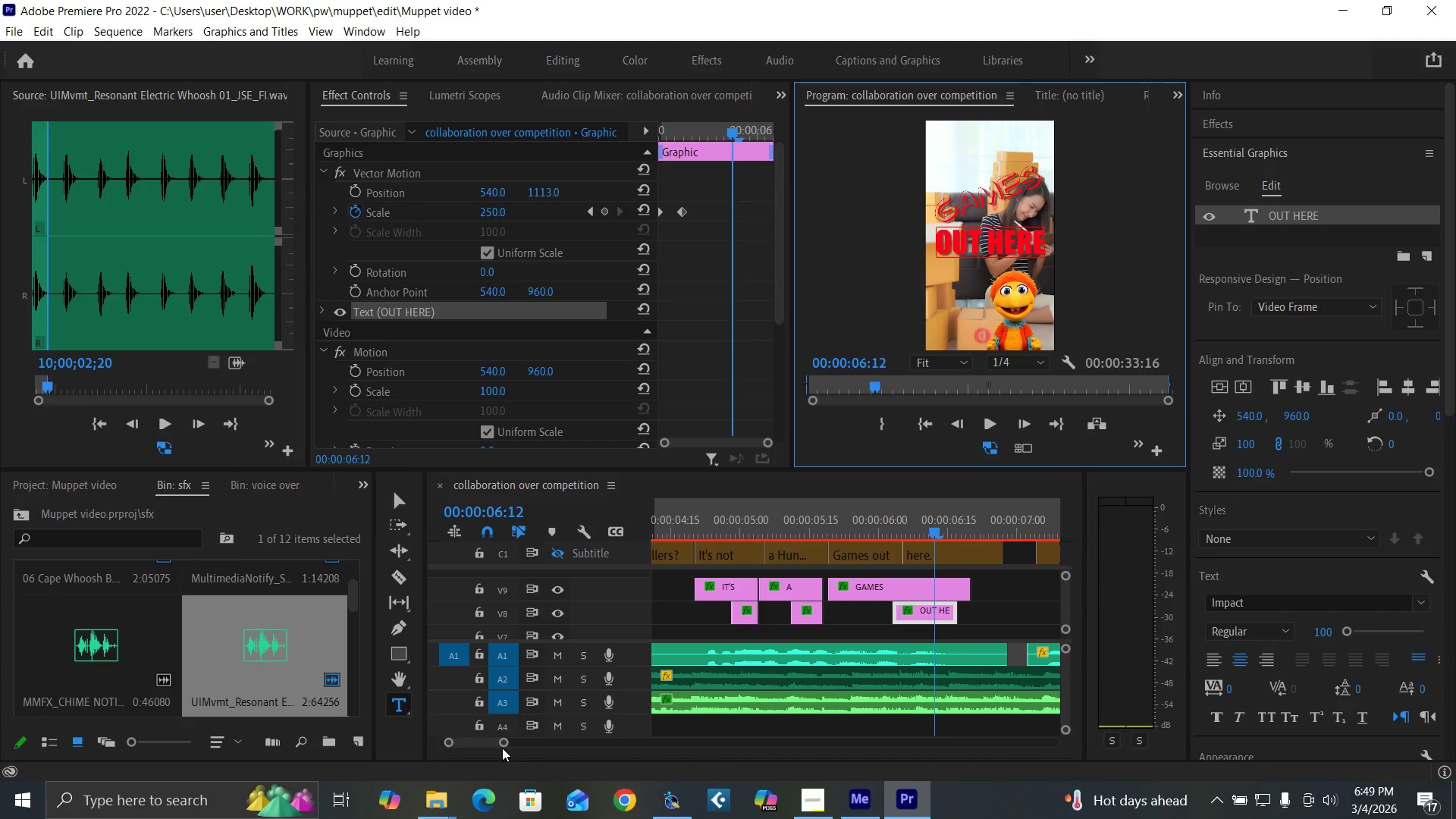 
left_click_drag(start_coordinate=[504, 742], to_coordinate=[516, 746])
 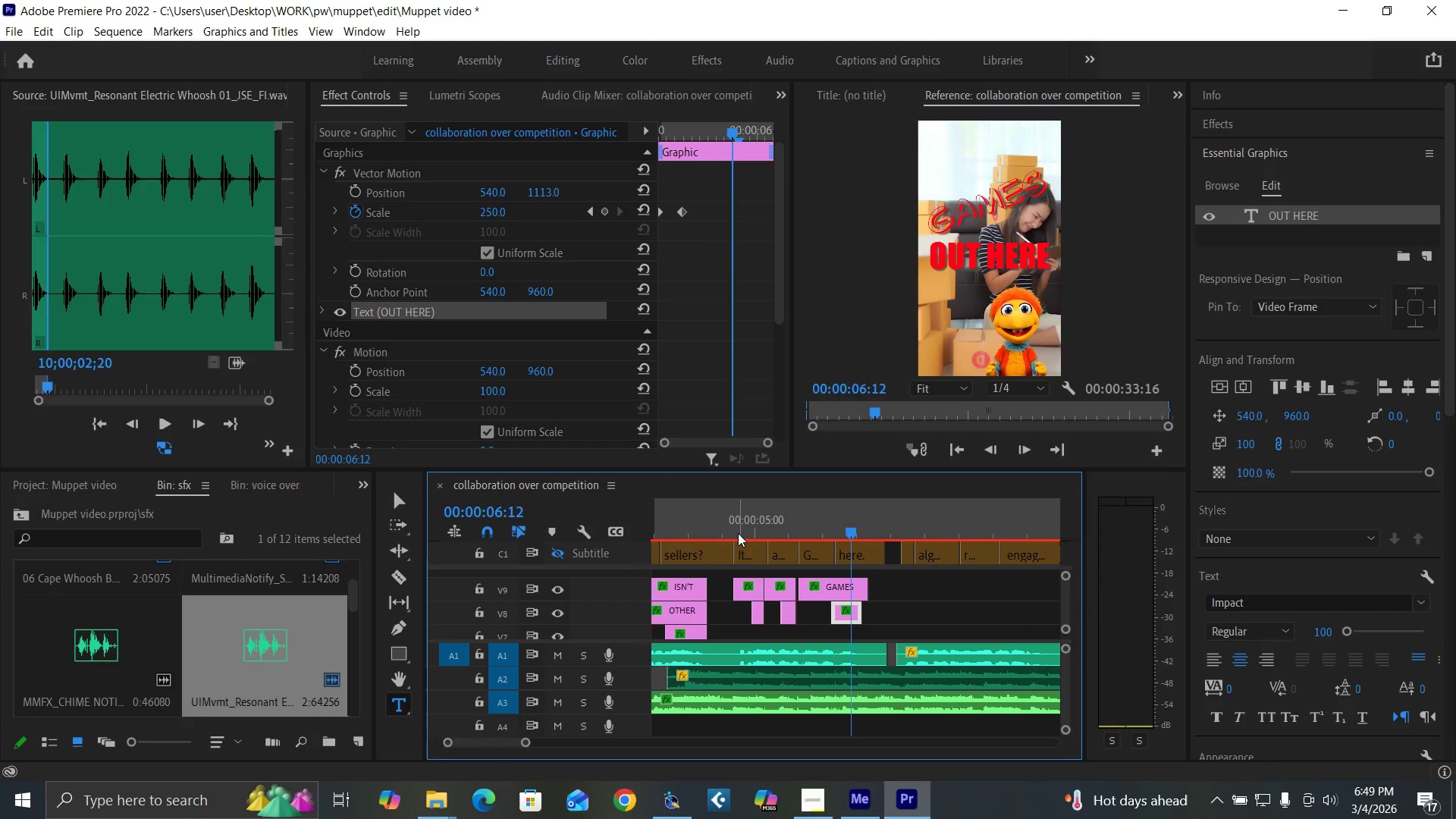 
left_click([733, 529])
 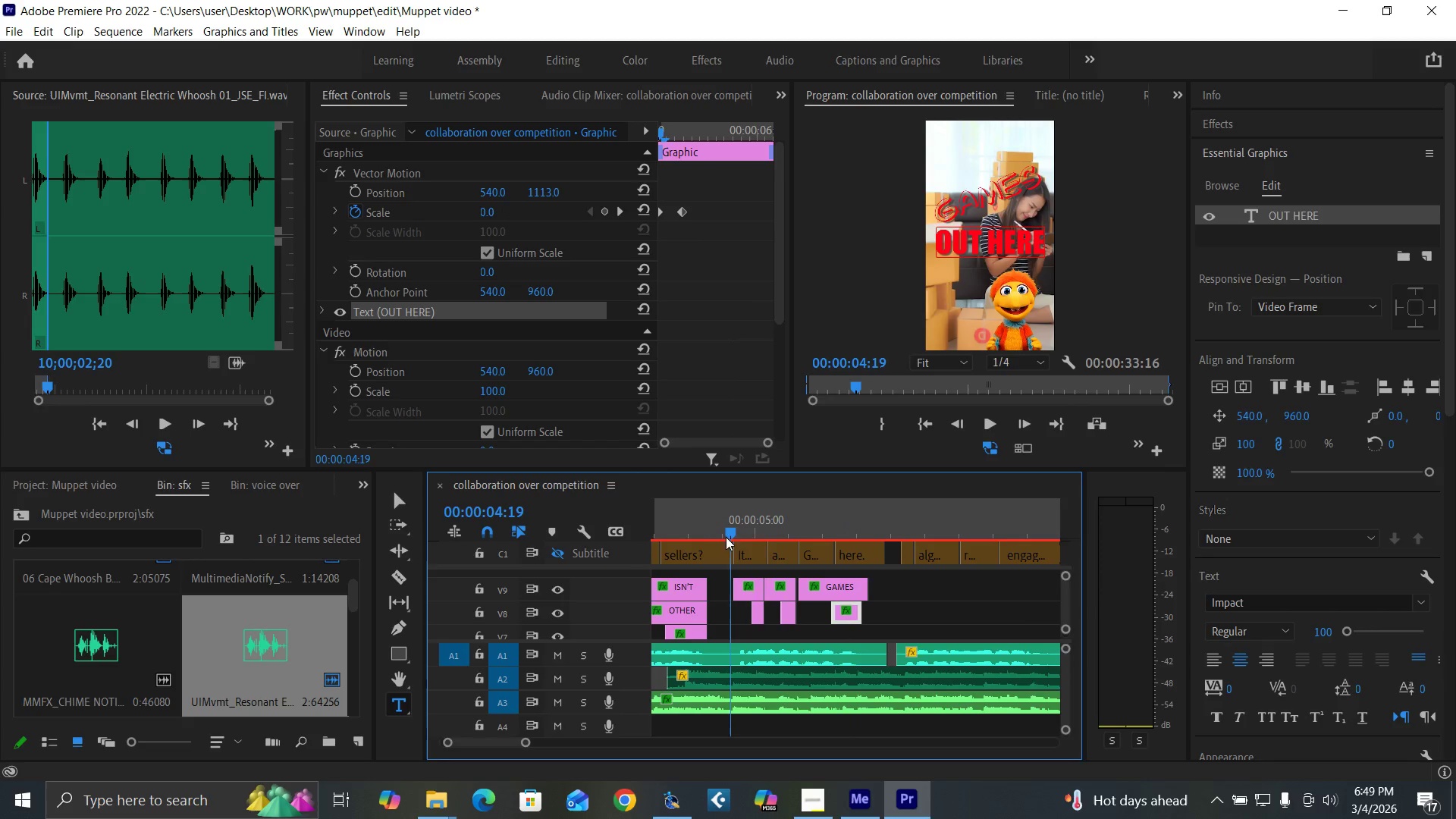 
key(Space)
 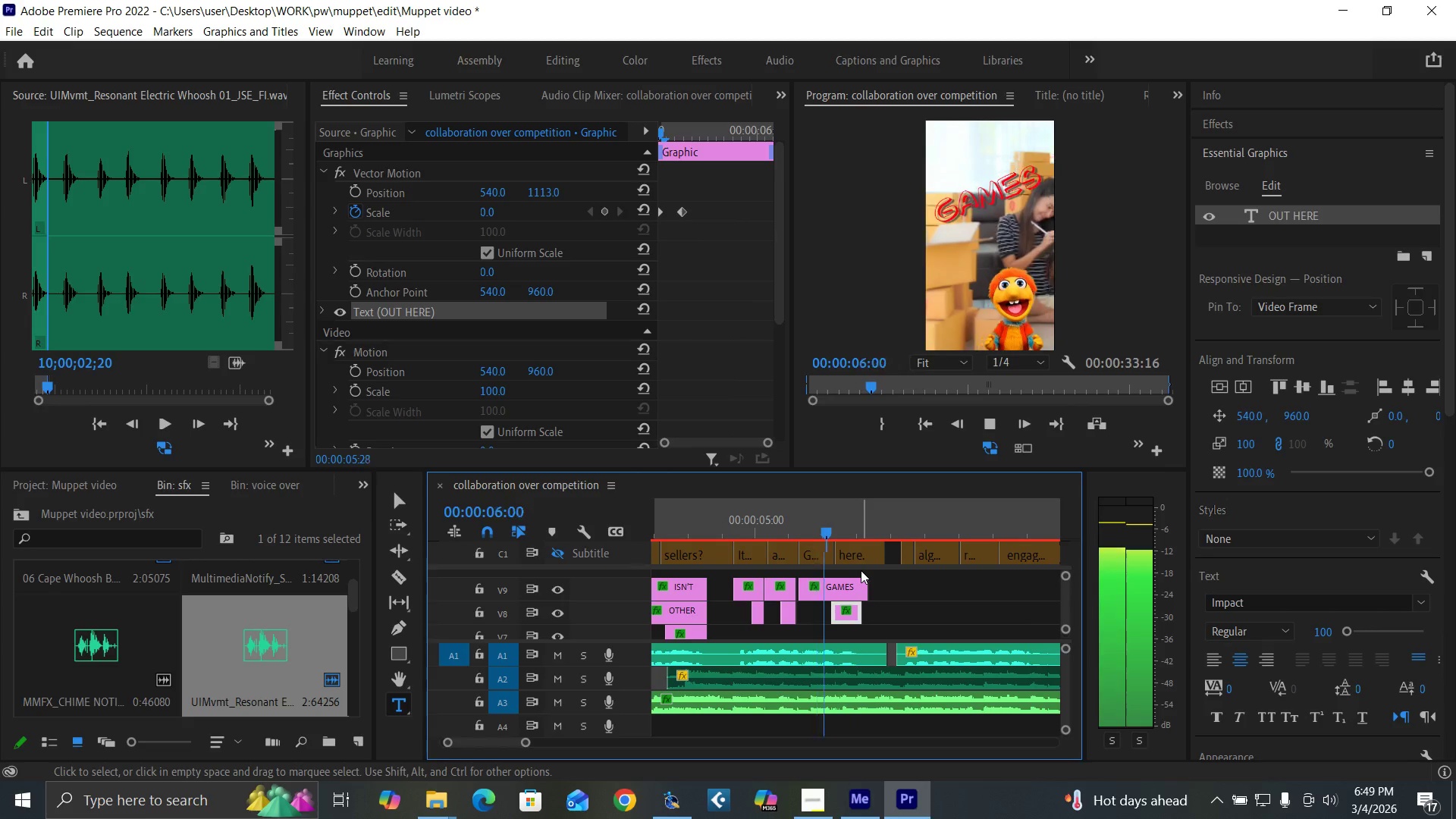 
key(Space)
 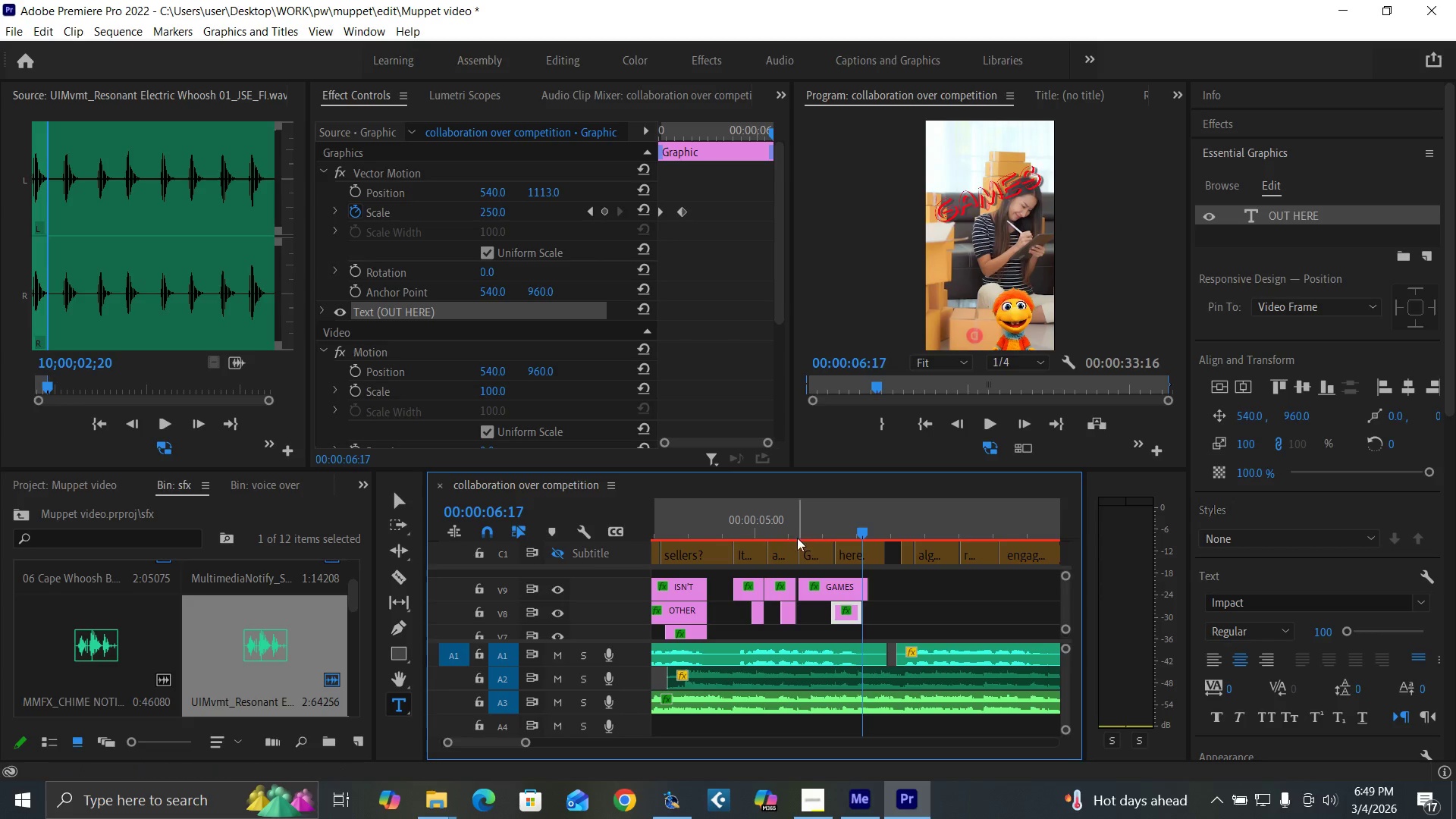 
left_click([799, 535])
 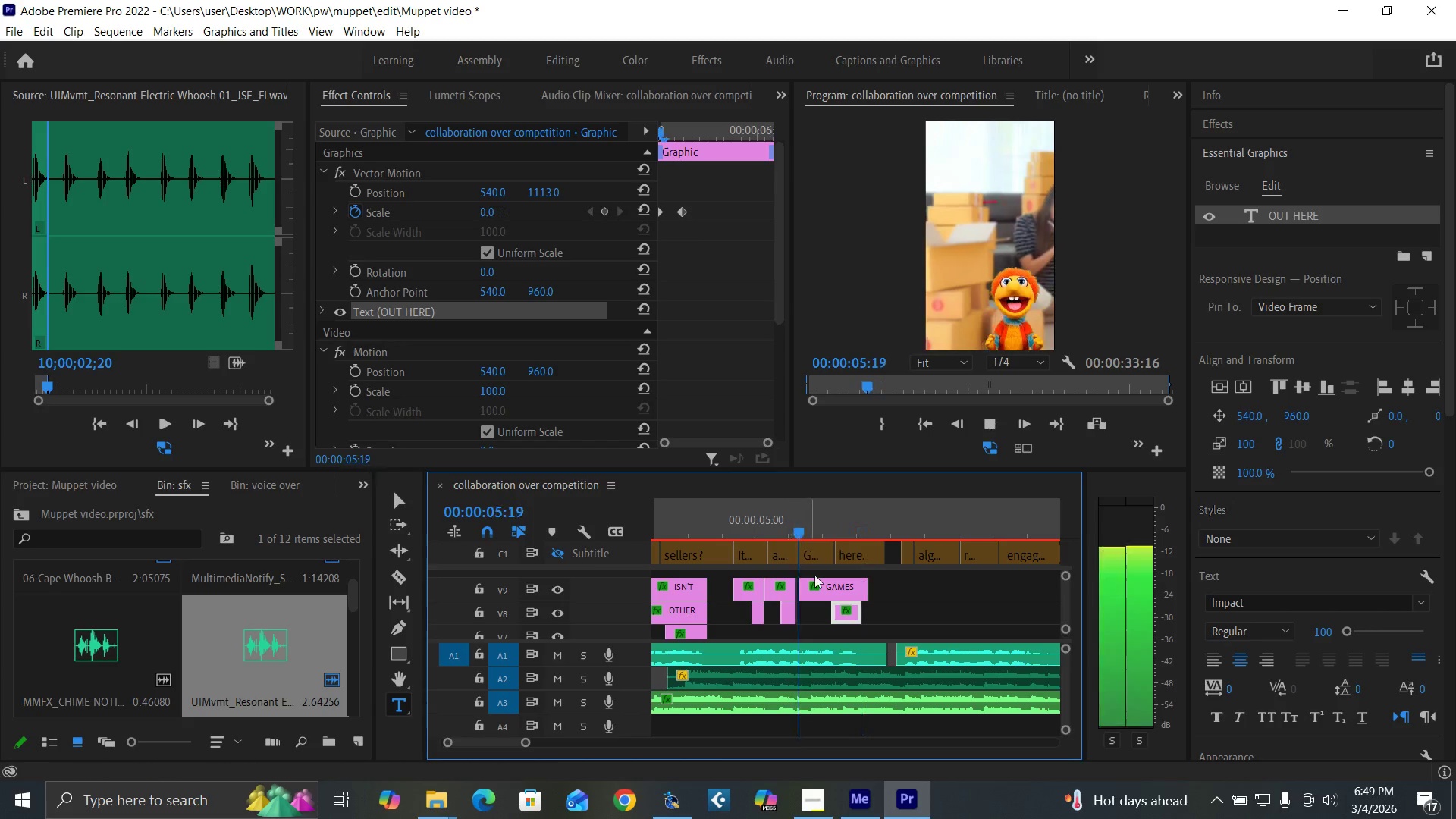 
key(Space)
 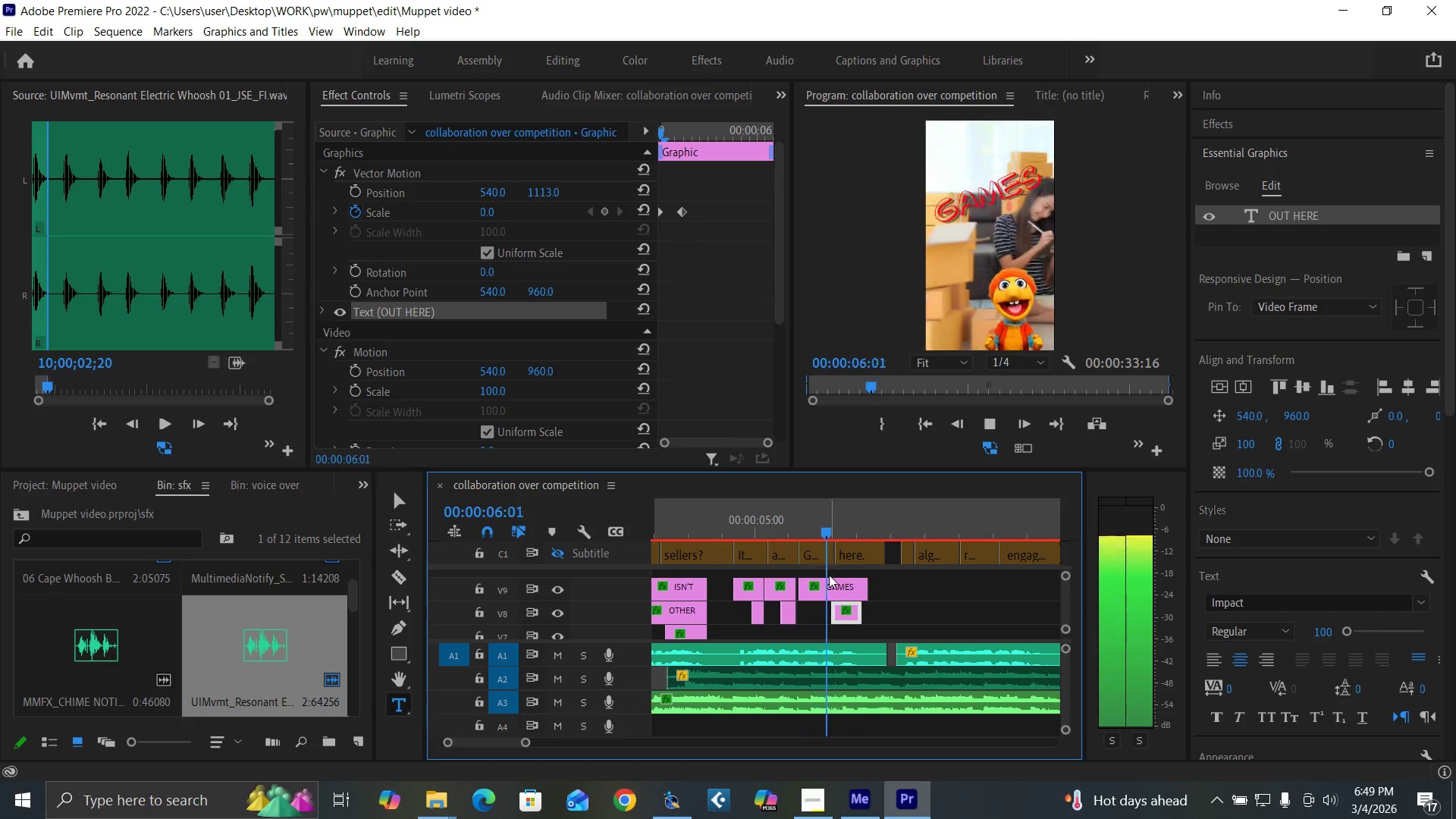 
key(Space)
 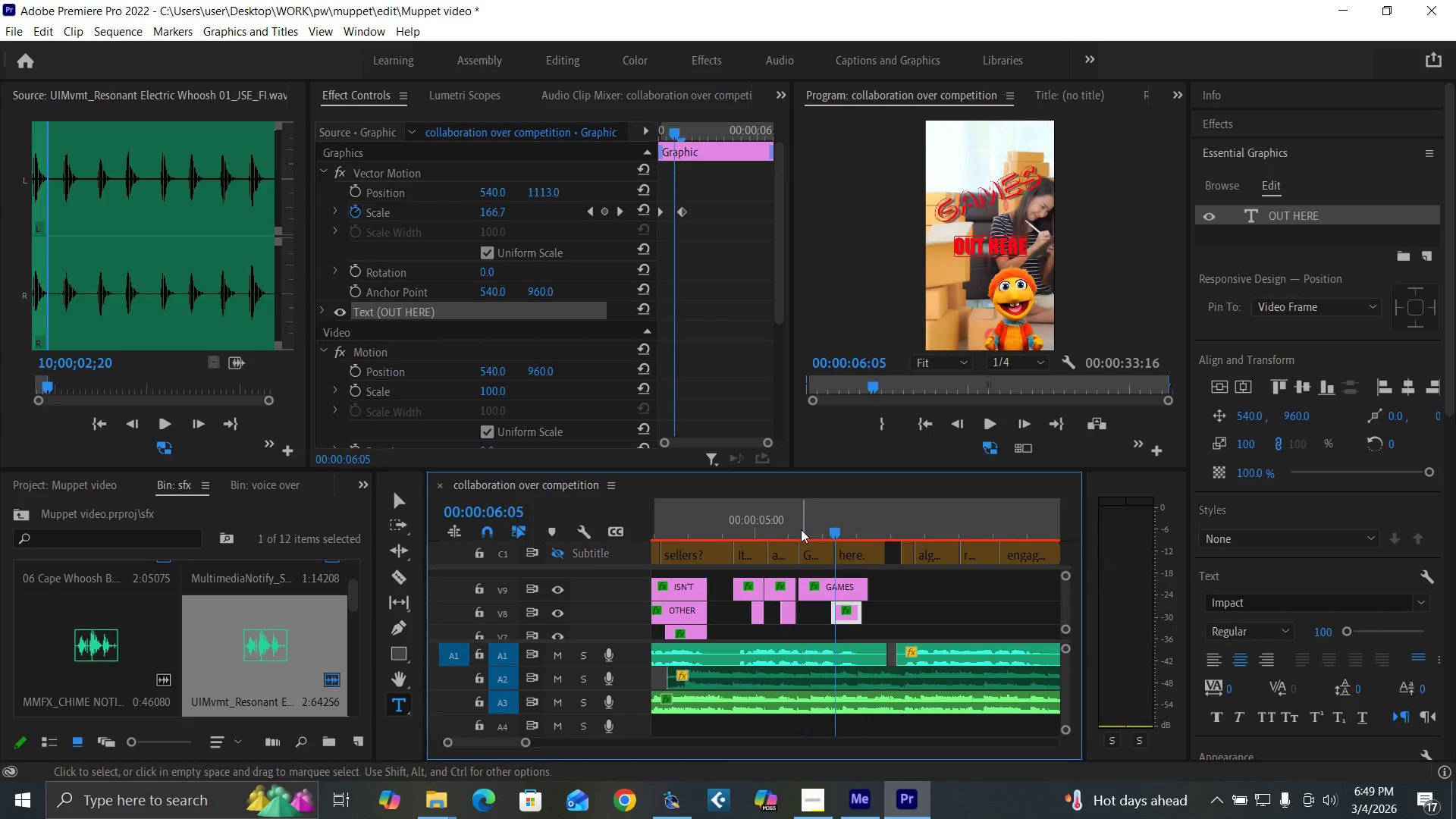 
left_click([788, 523])
 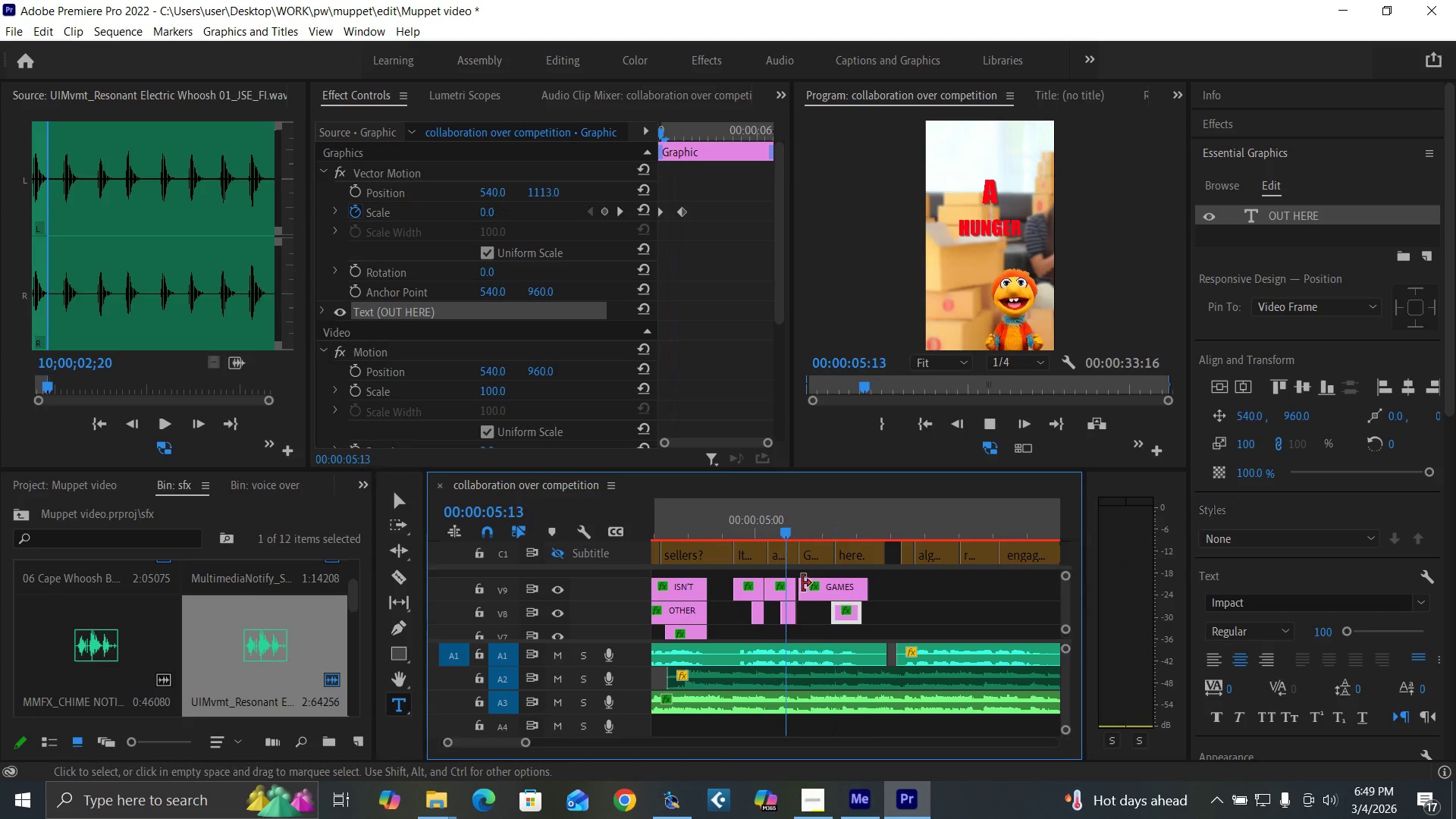 
key(Space)
 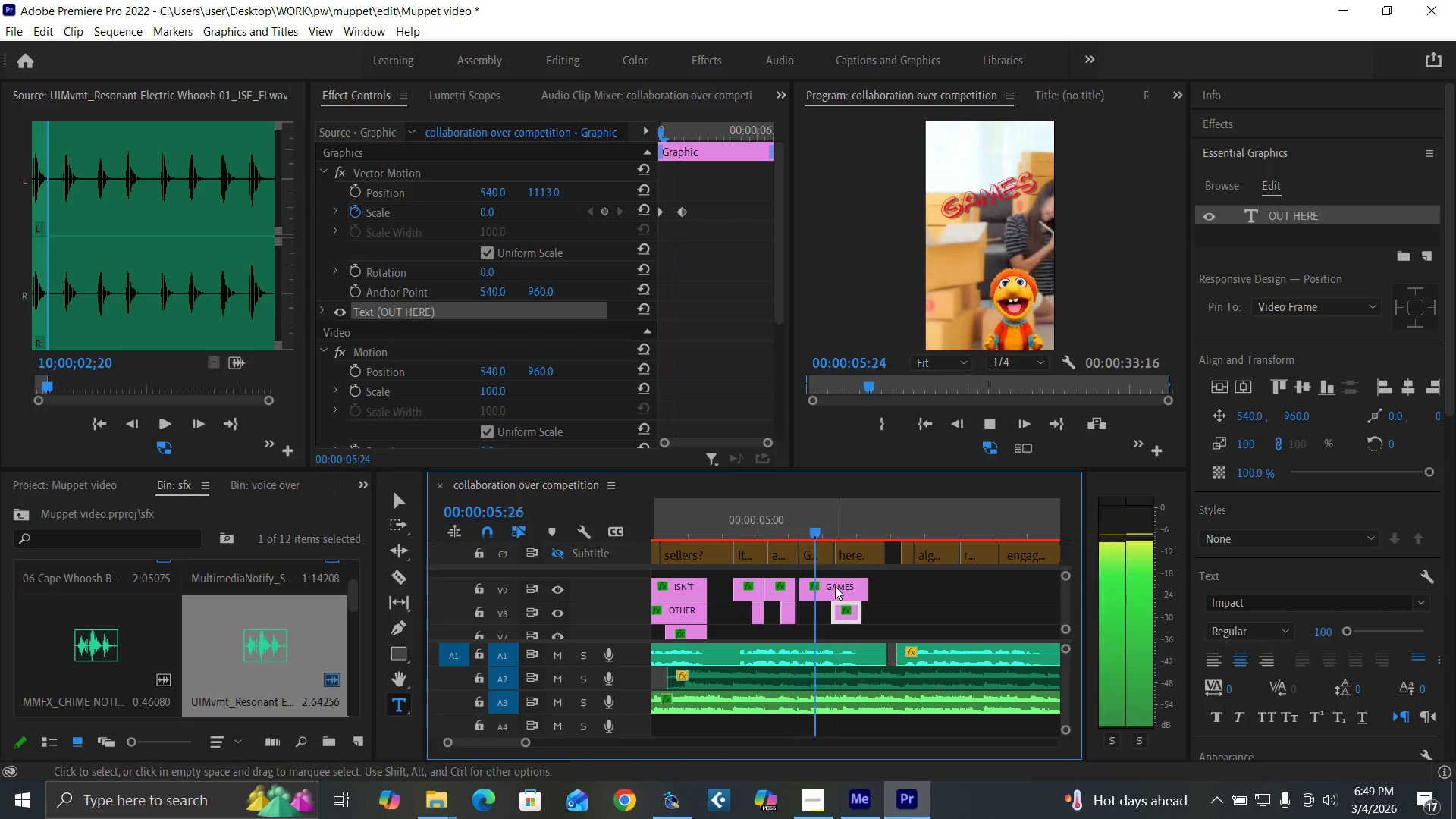 
key(Space)
 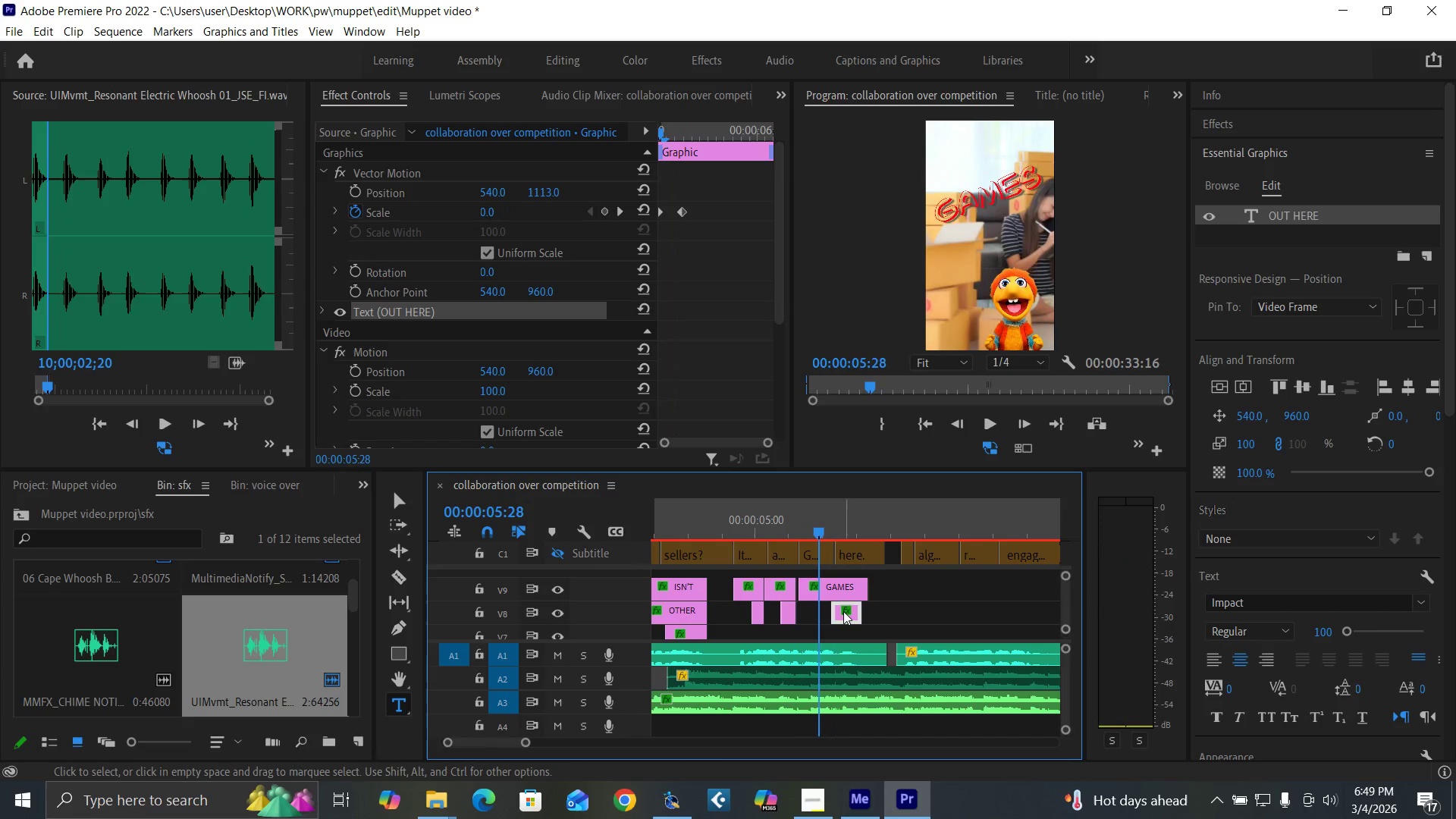 
left_click_drag(start_coordinate=[843, 612], to_coordinate=[832, 612])
 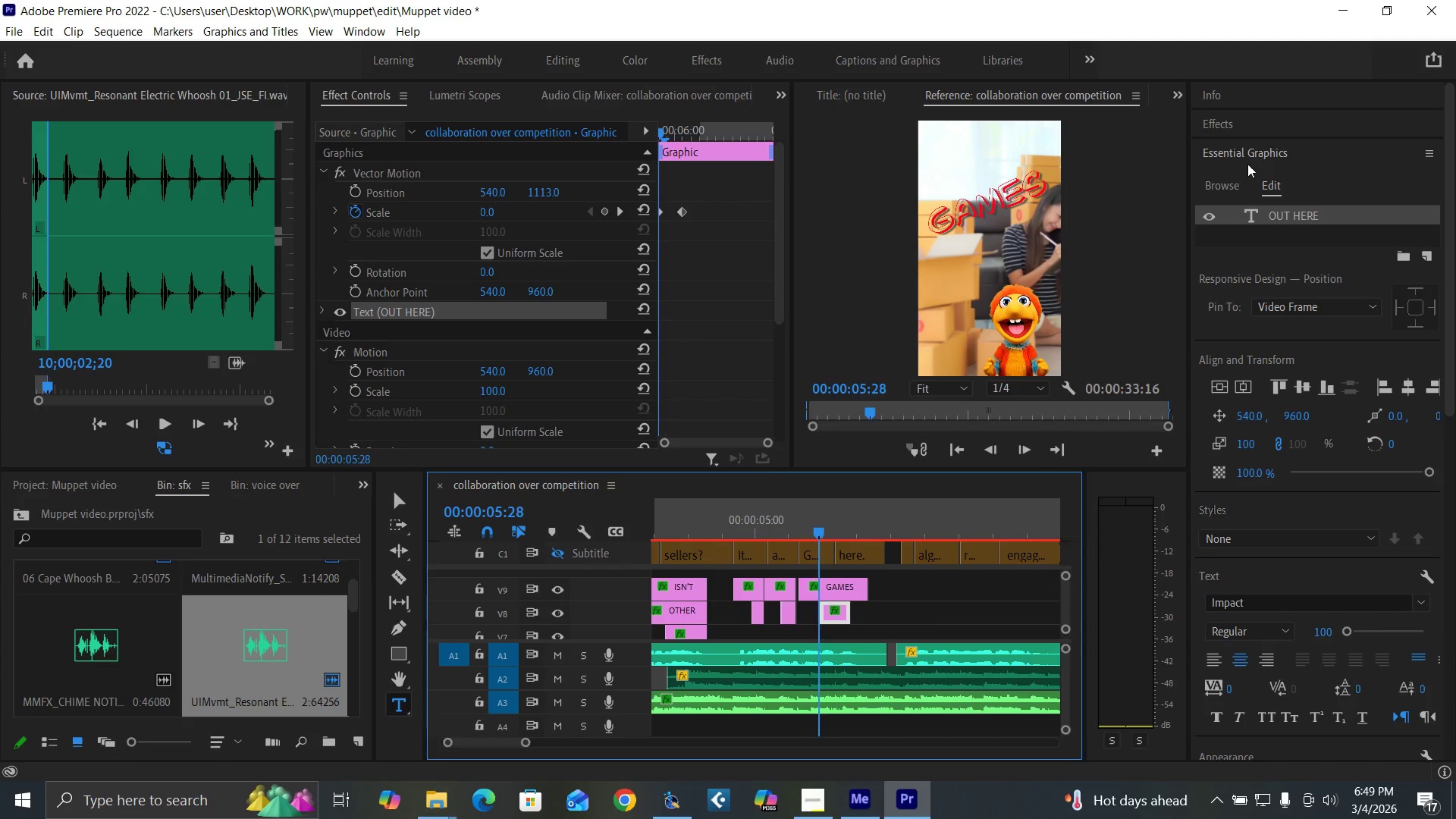 
left_click([1248, 127])
 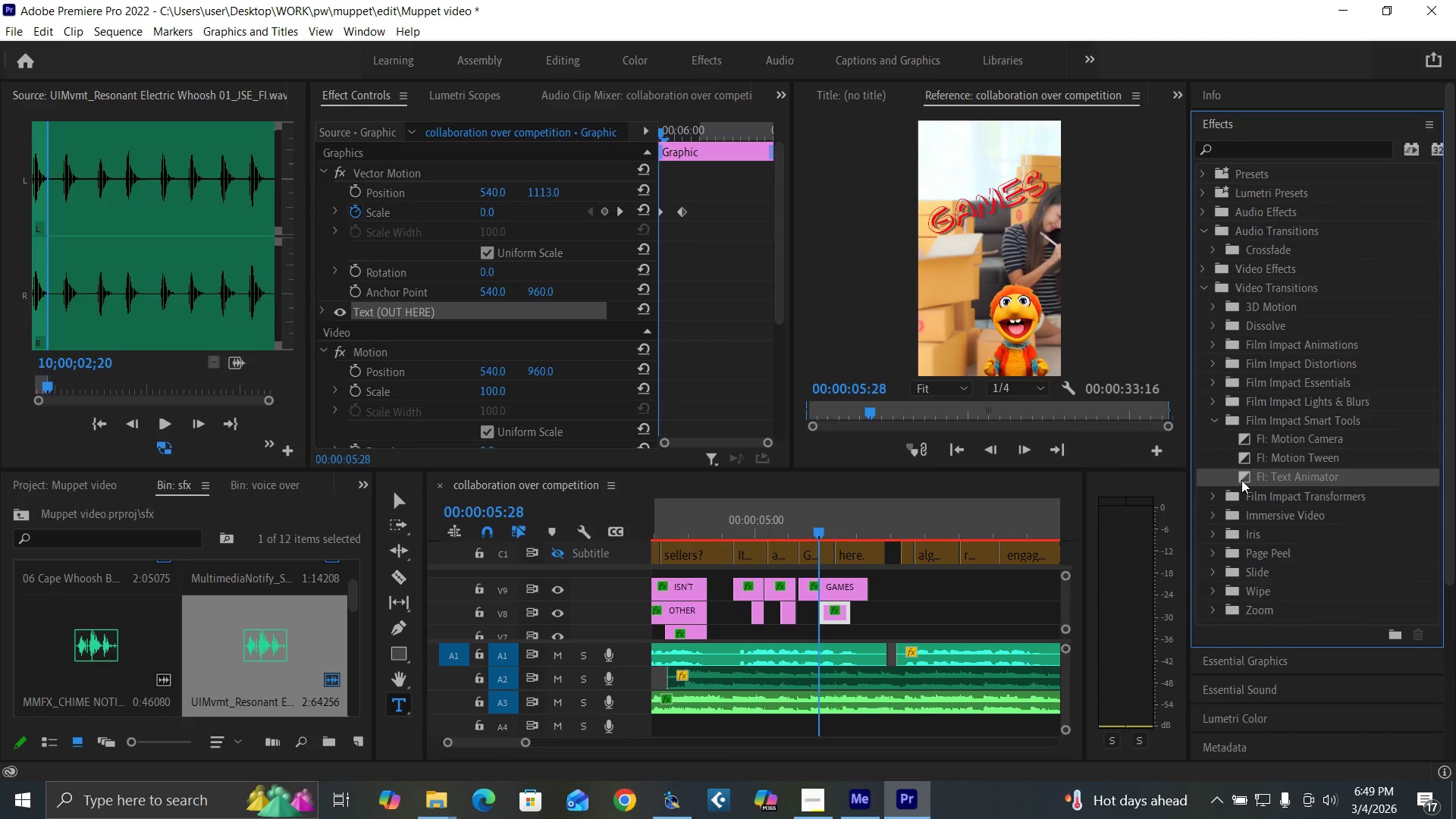 
left_click_drag(start_coordinate=[1241, 481], to_coordinate=[822, 605])
 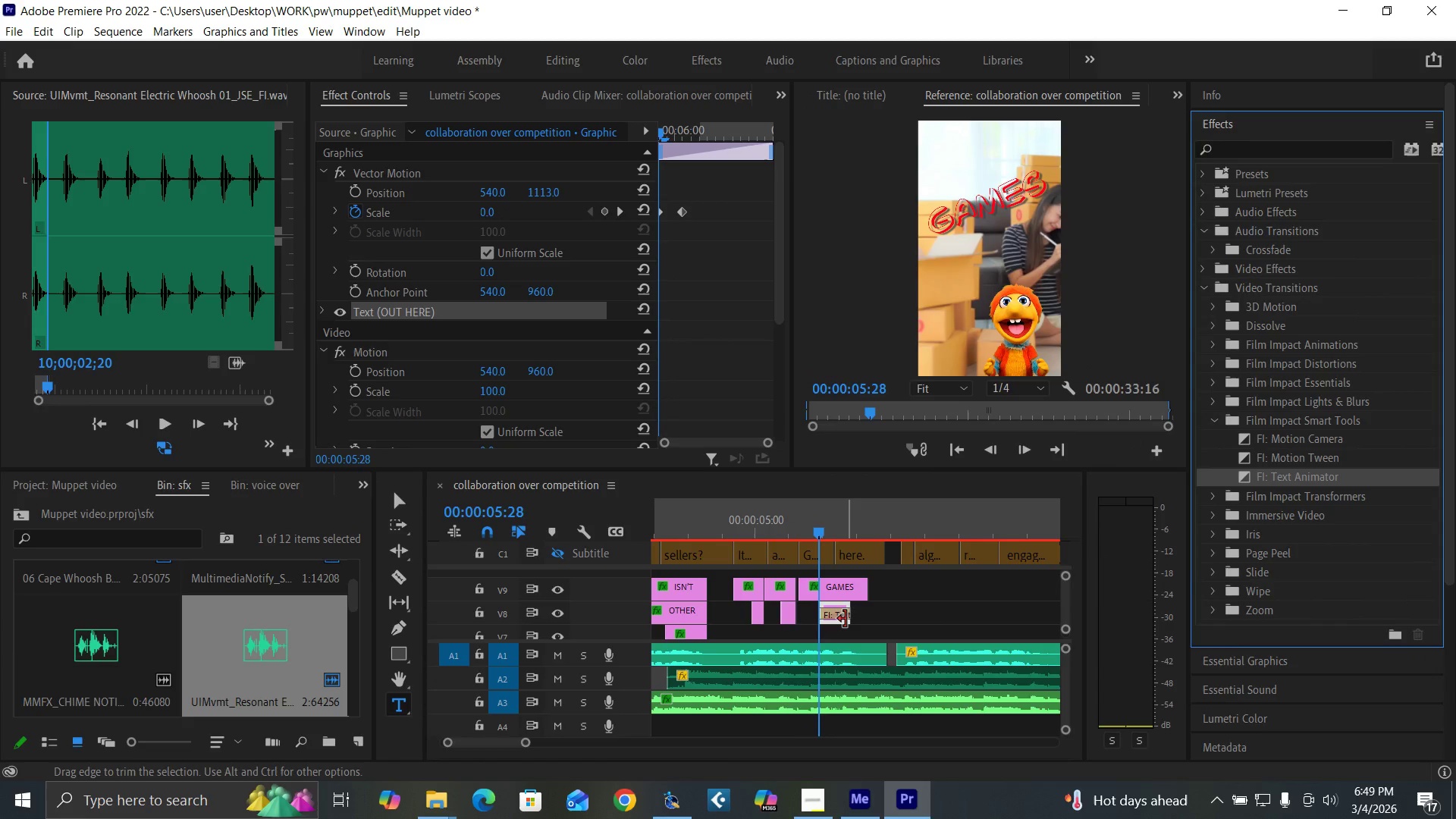 
left_click_drag(start_coordinate=[846, 619], to_coordinate=[864, 619])
 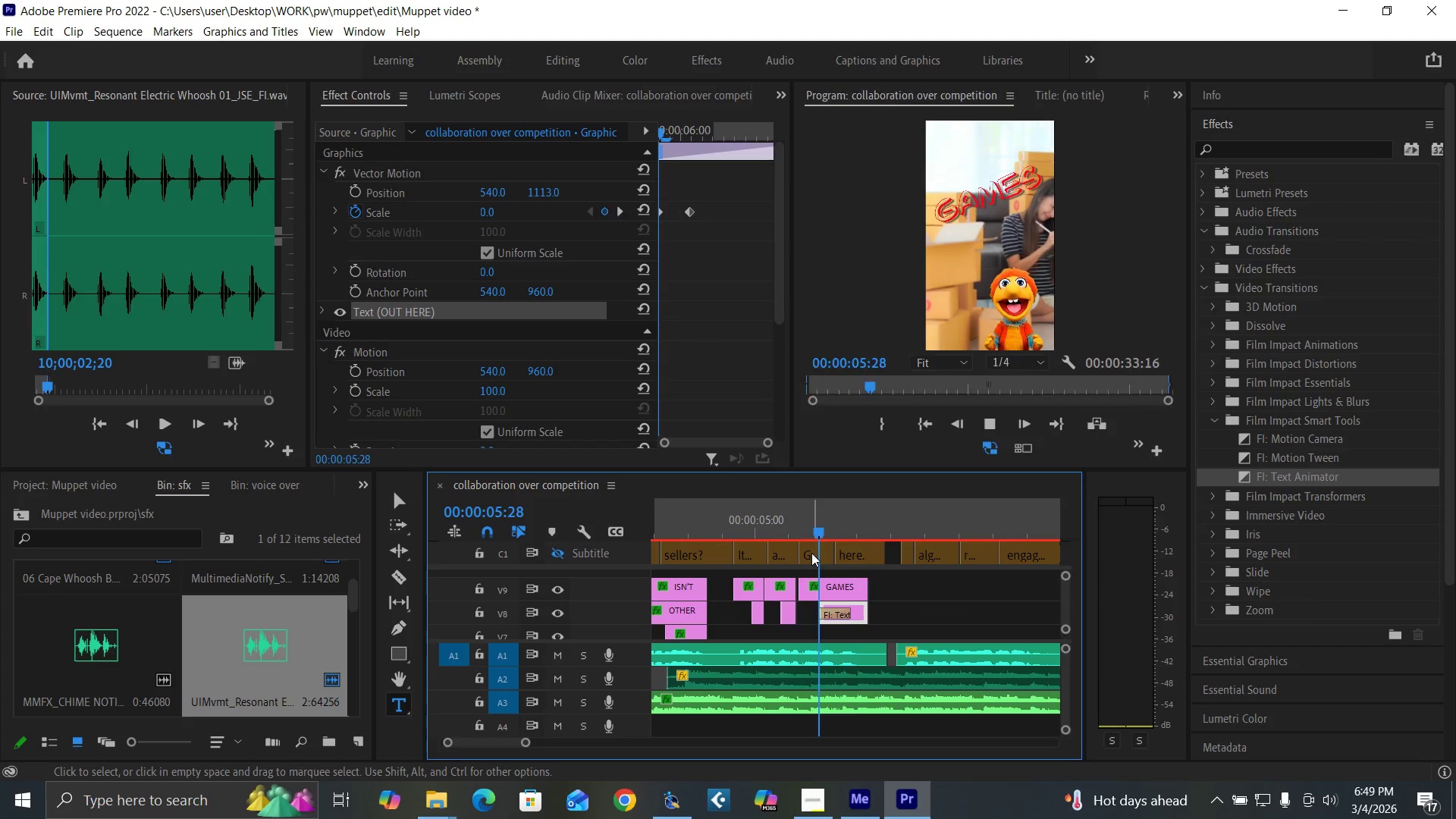 
key(Space)
 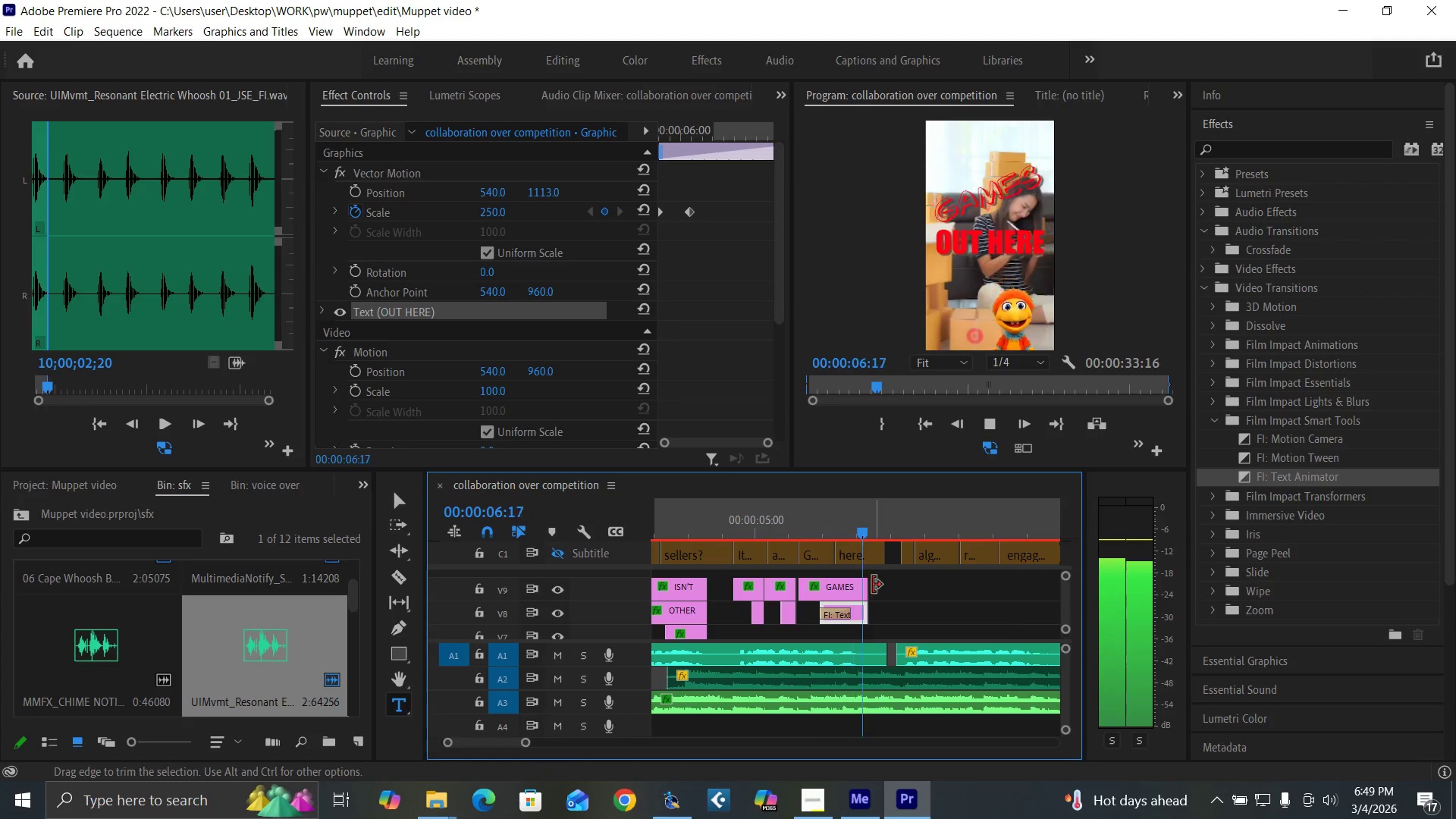 
key(Space)
 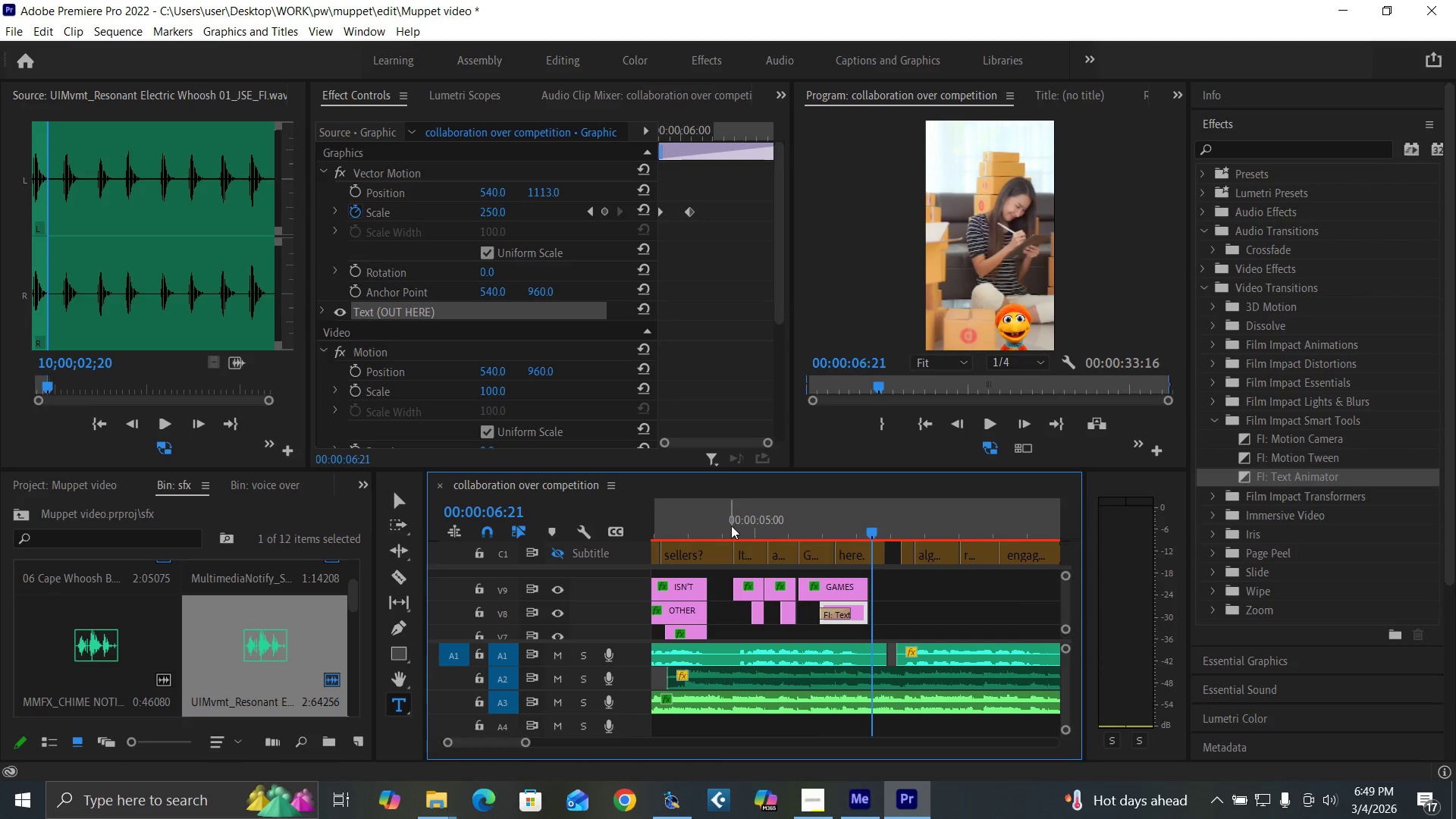 
left_click([731, 526])
 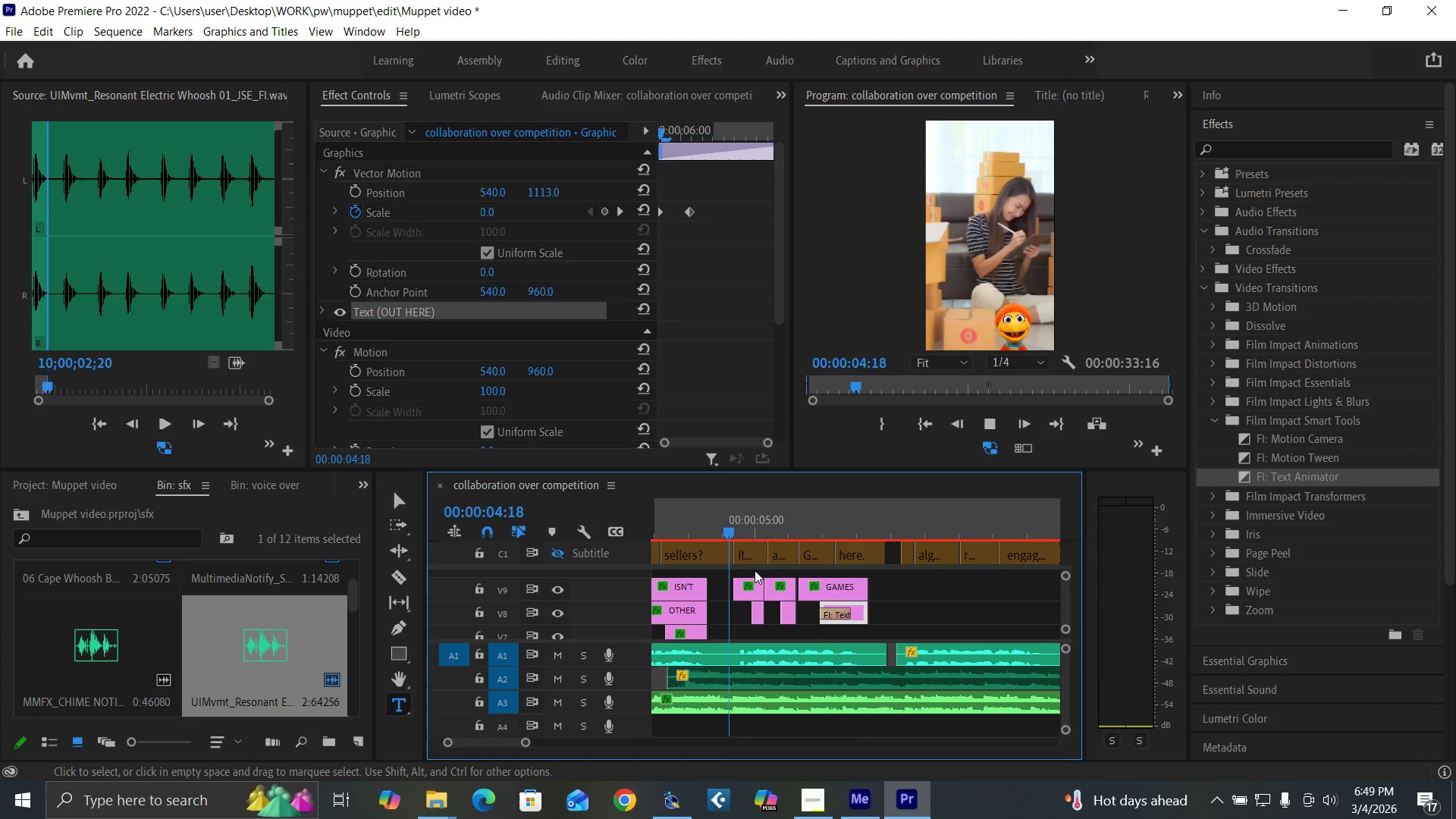 
key(Space)
 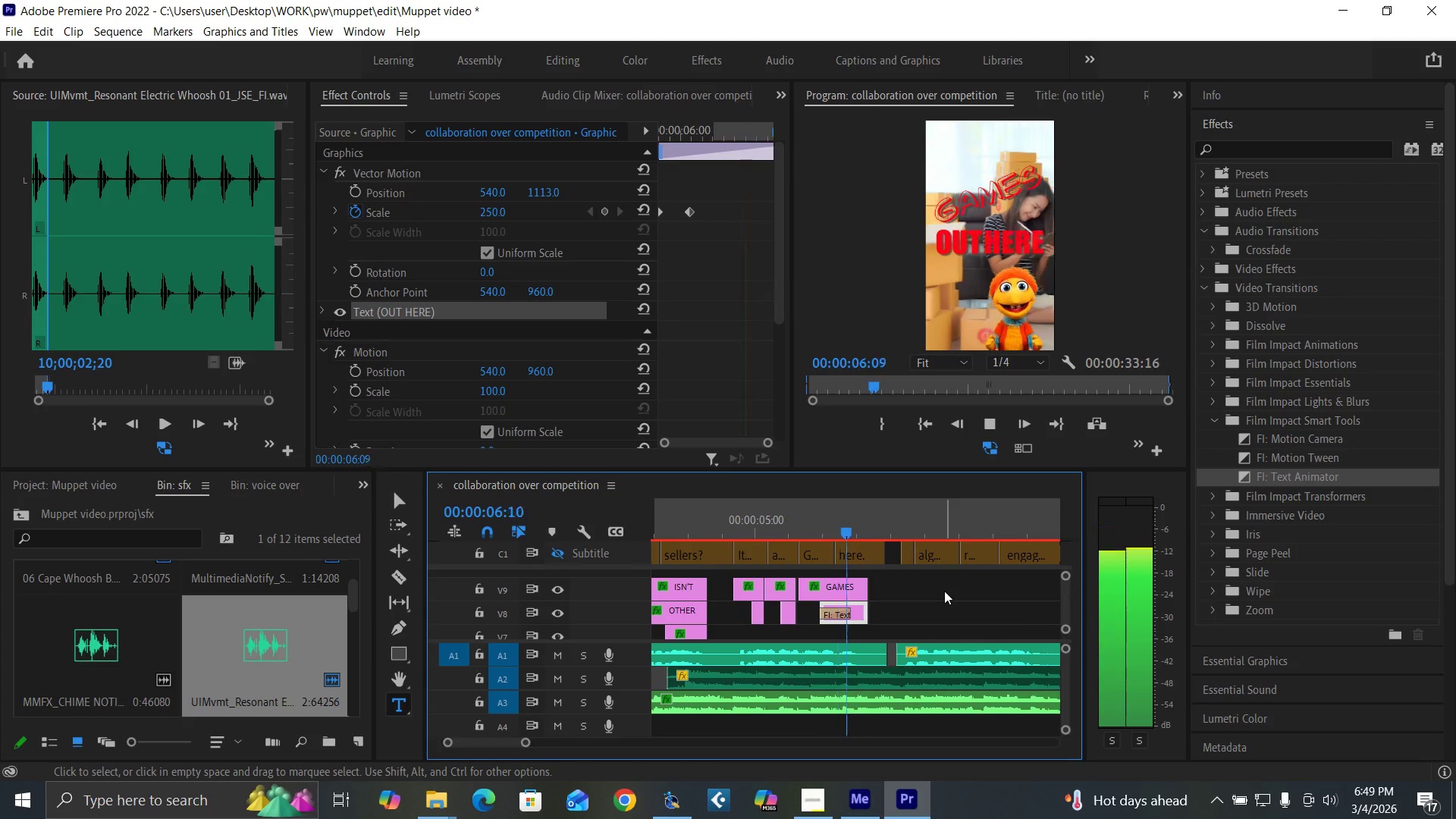 
key(Space)
 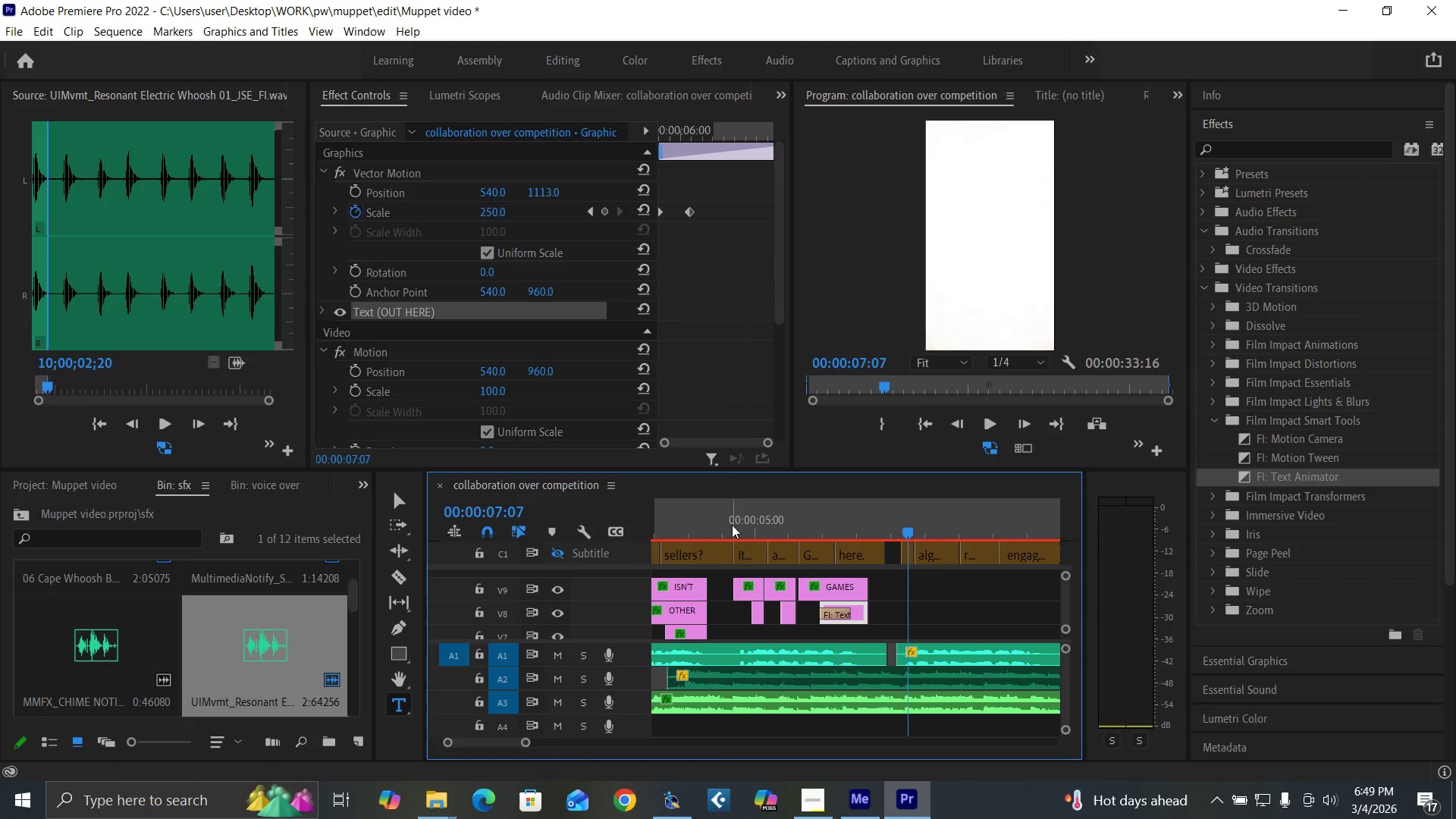 
left_click([732, 525])
 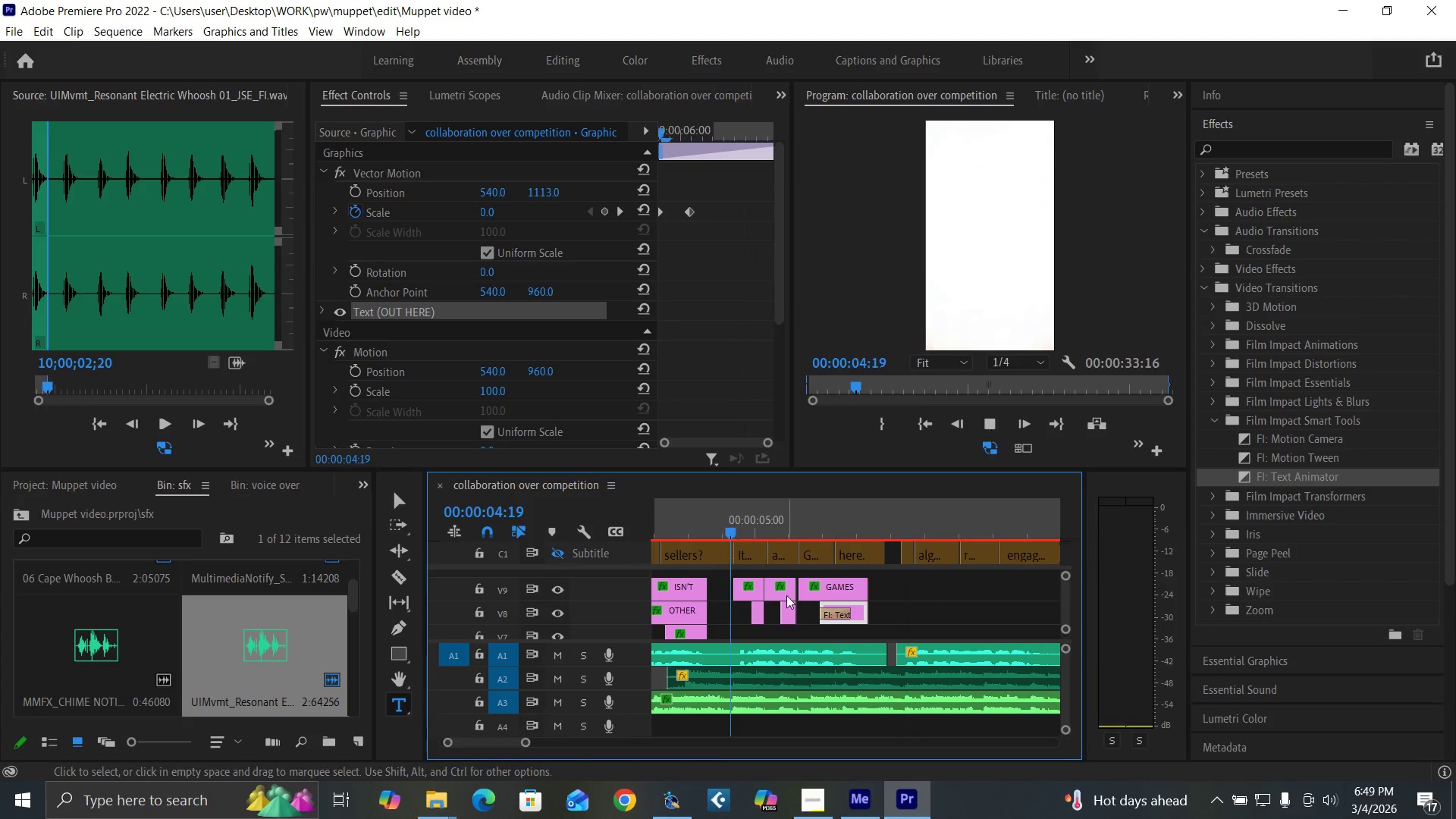 
key(Space)
 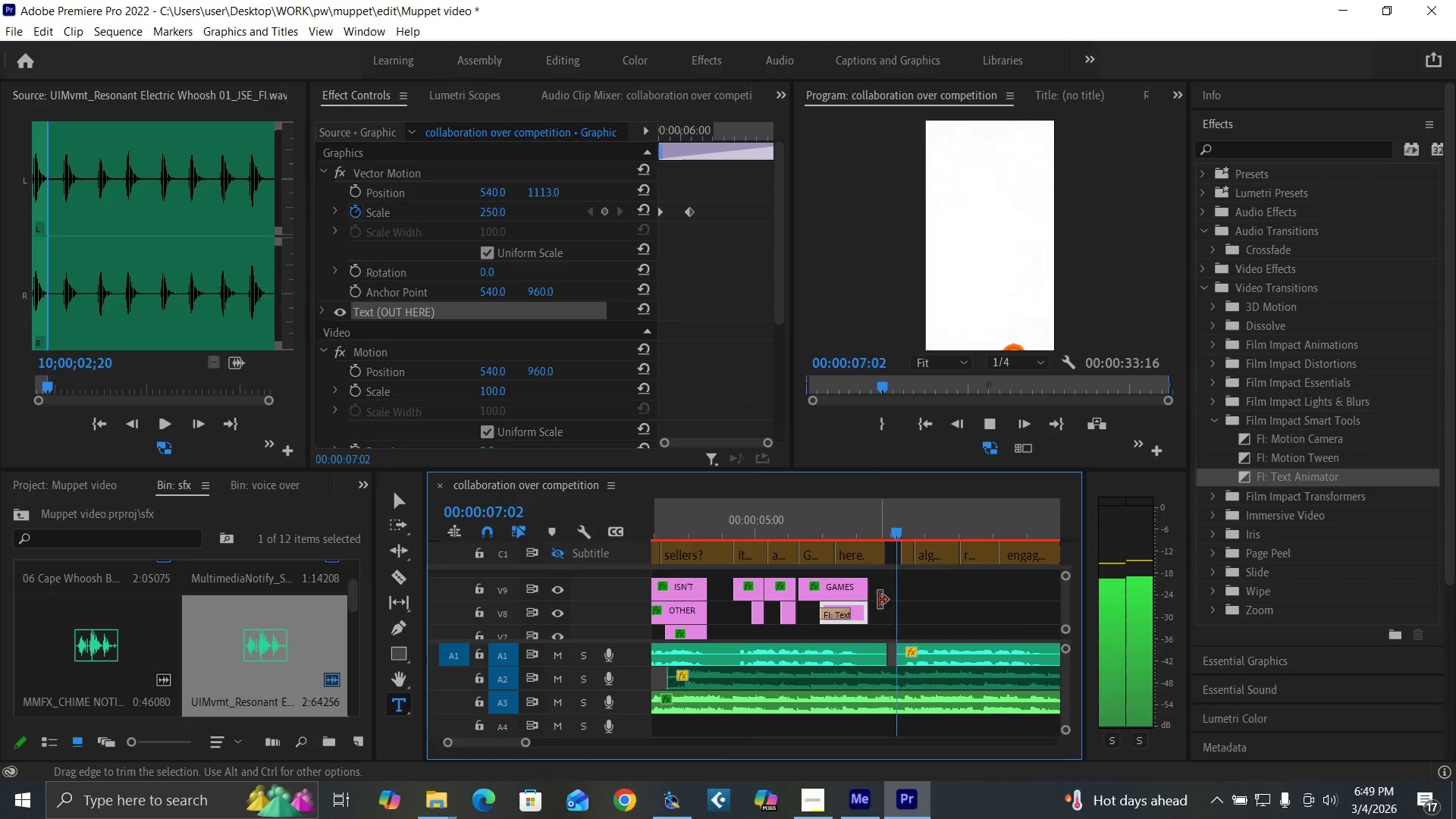 
key(Space)
 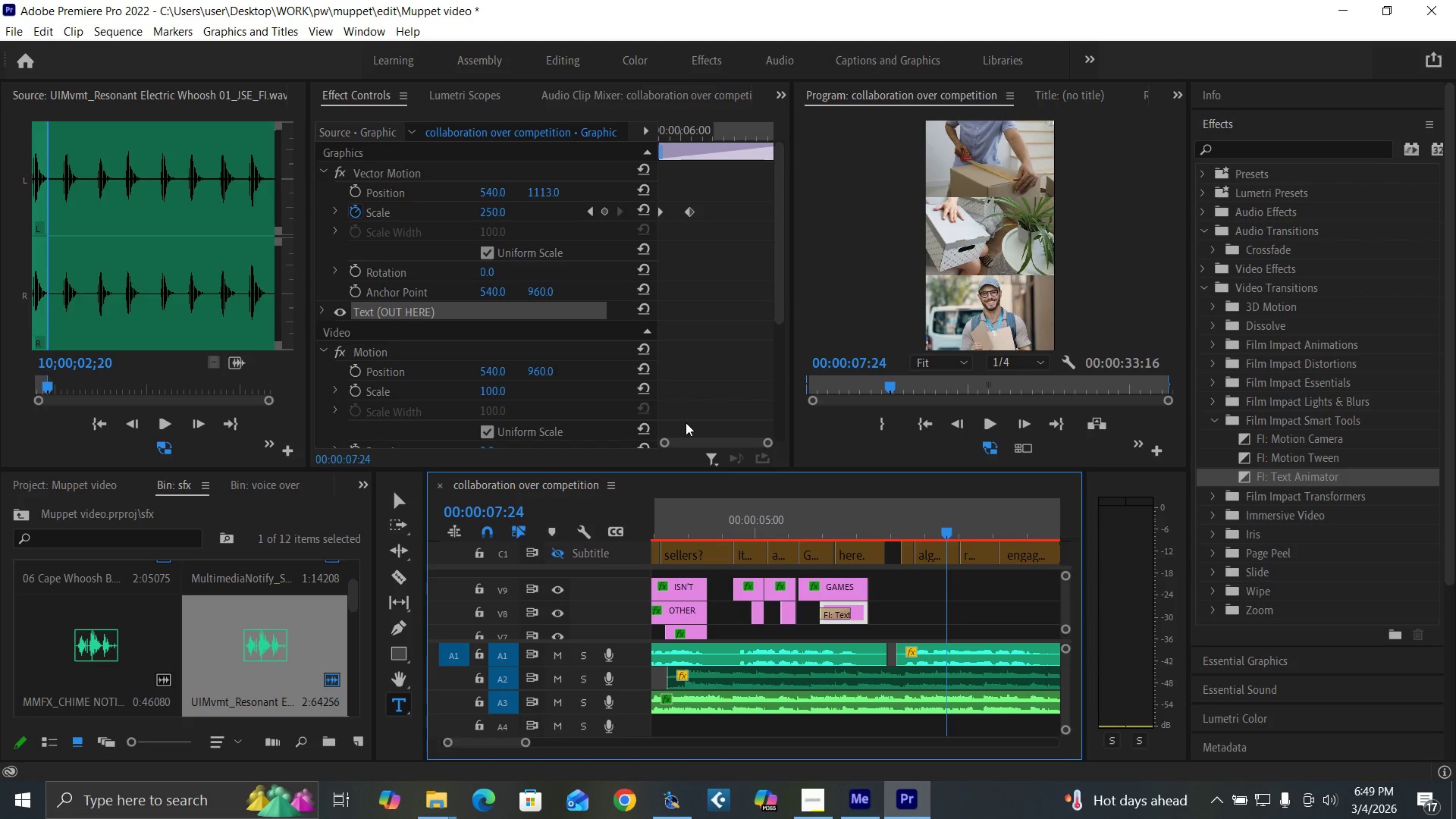 
key(Control+S)
 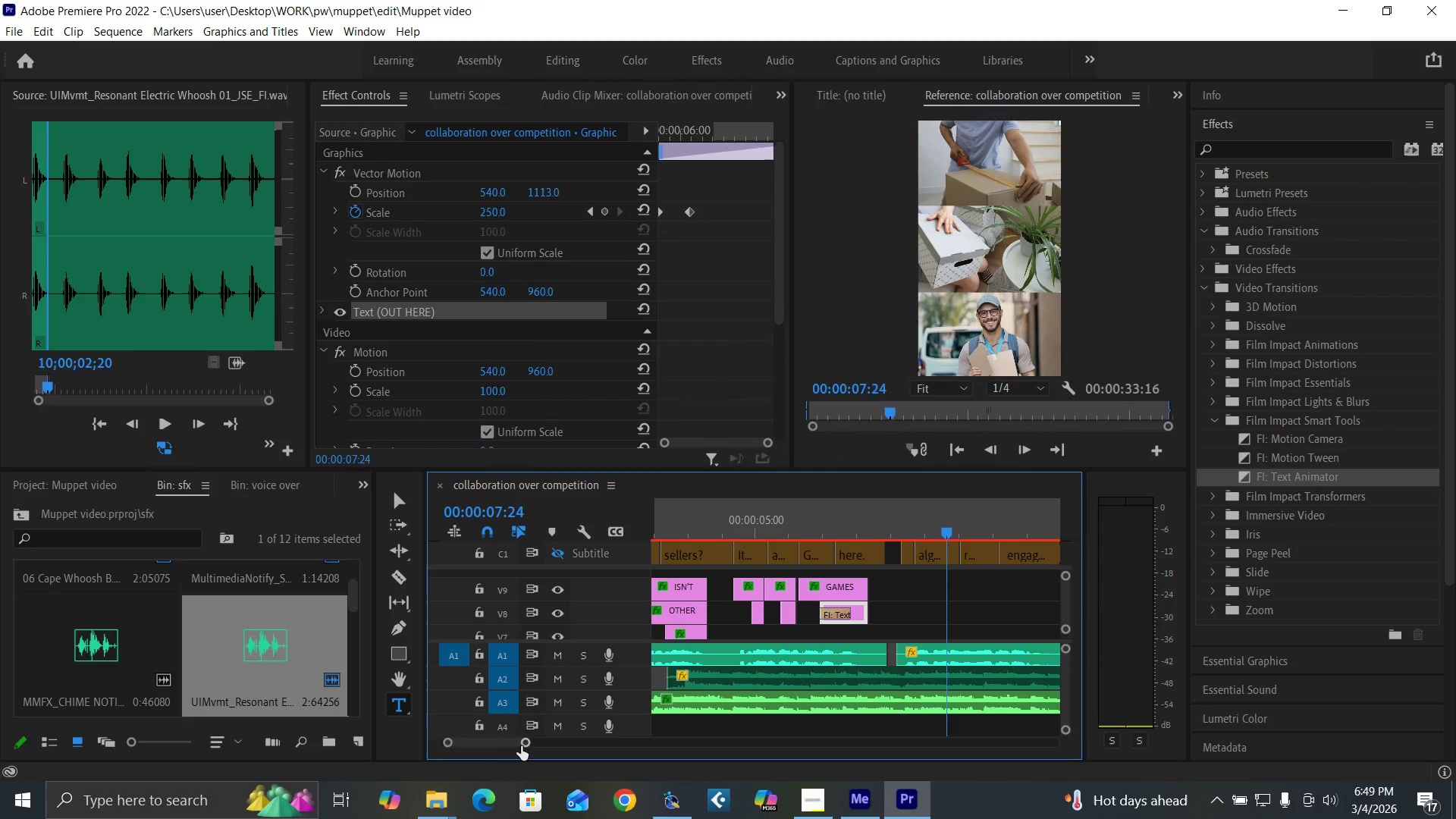 
left_click_drag(start_coordinate=[524, 740], to_coordinate=[537, 746])
 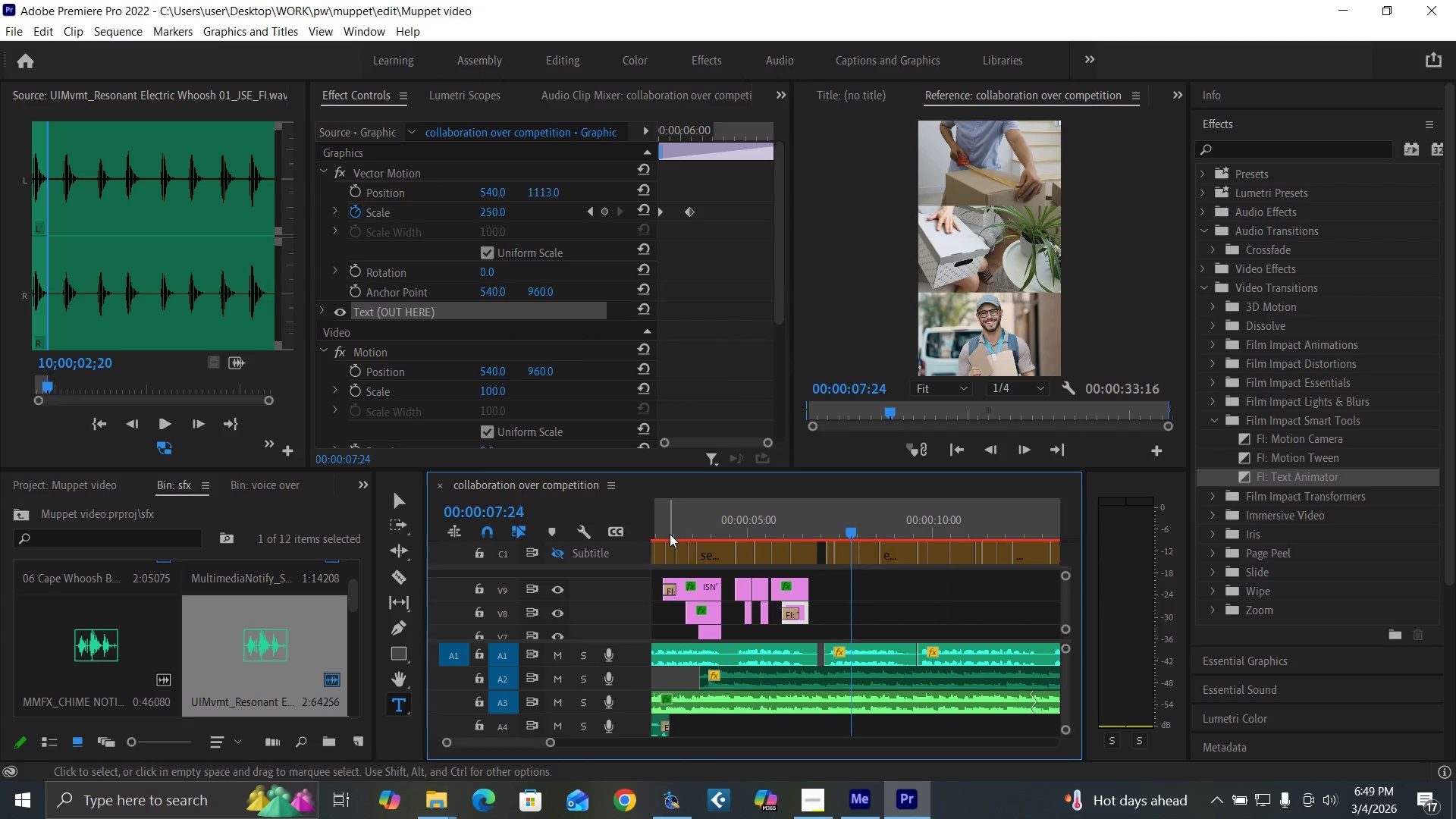 
left_click([670, 531])
 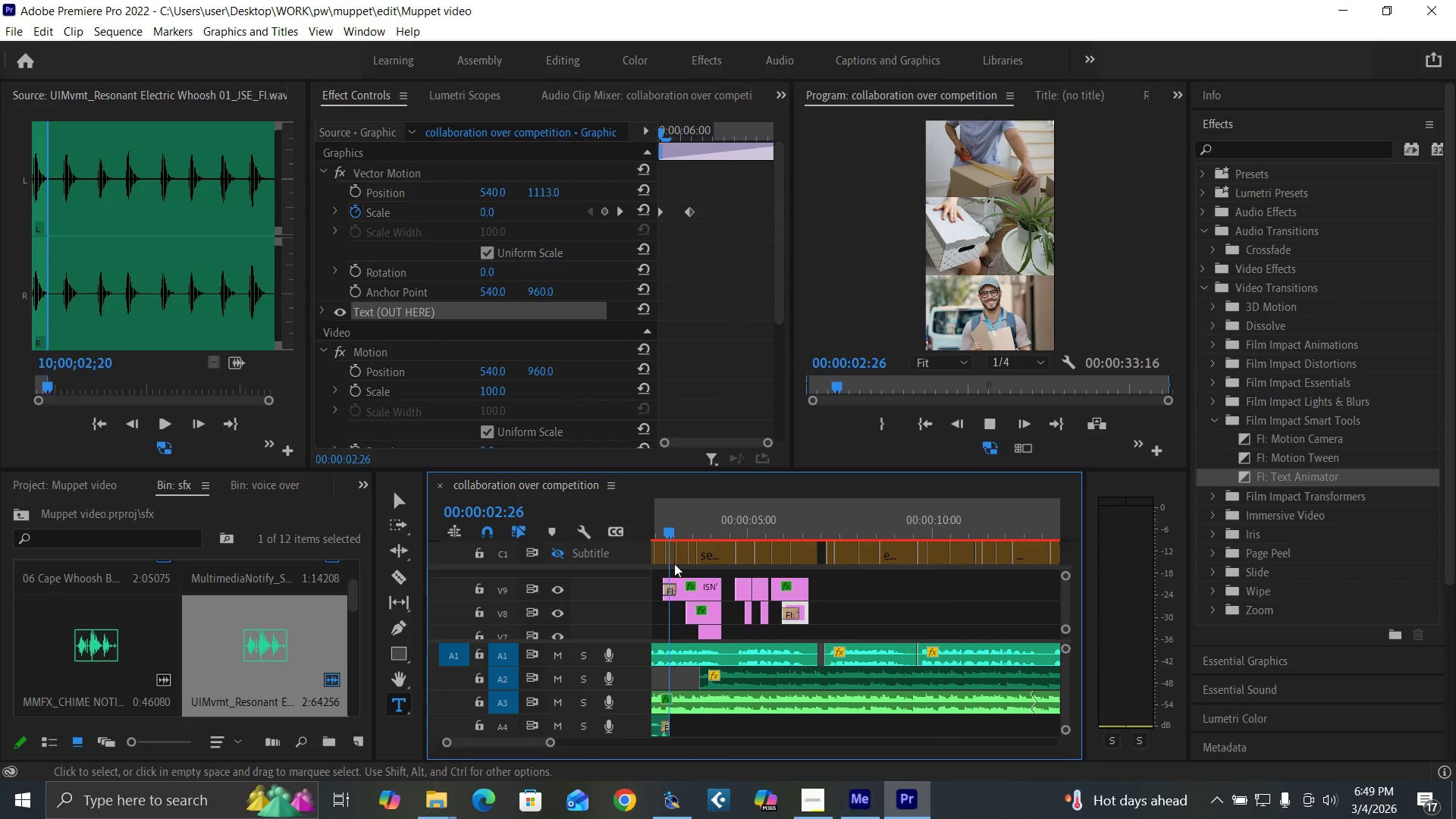 
key(Space)
 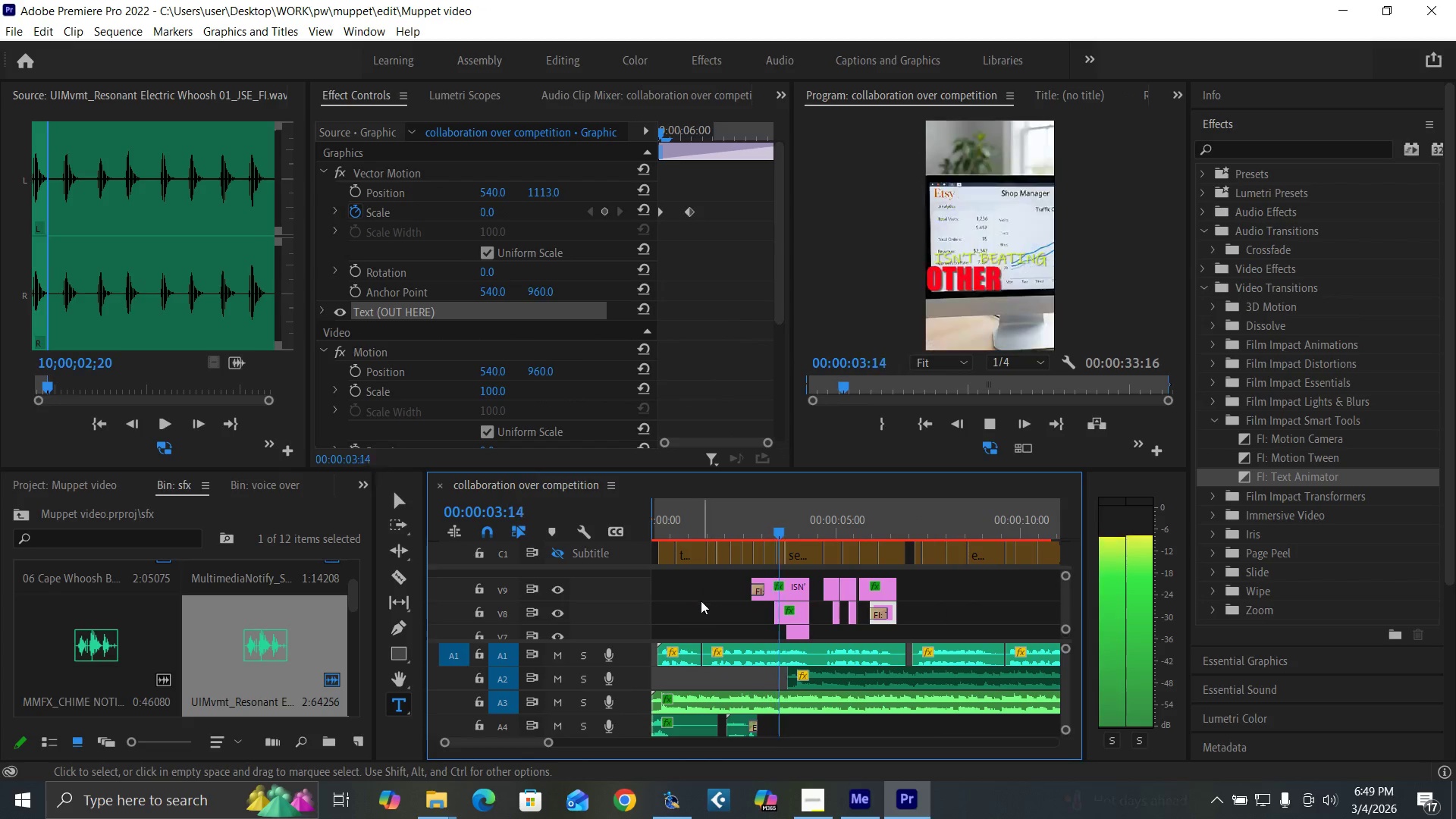 
key(Space)
 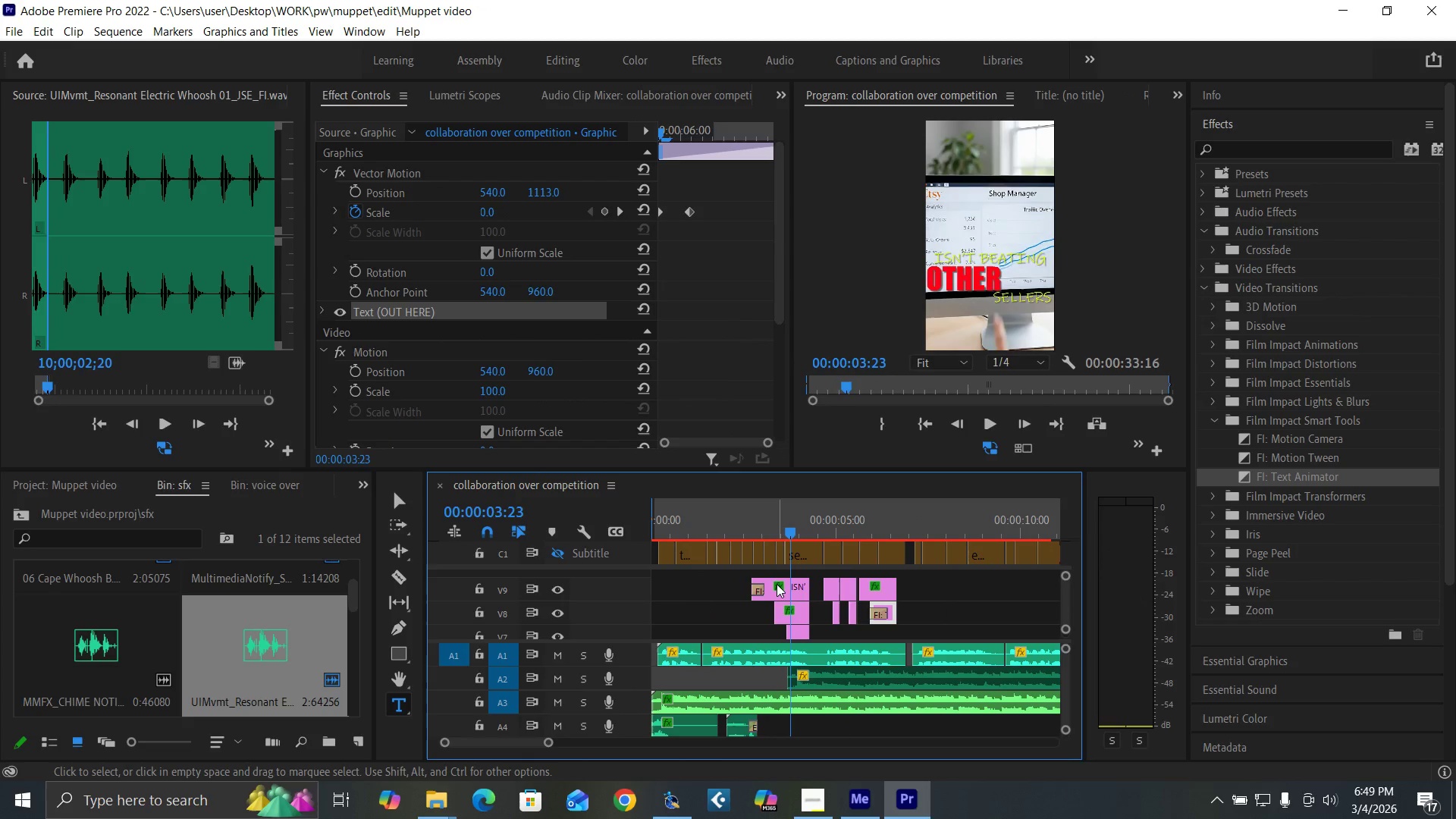 
key(Space)
 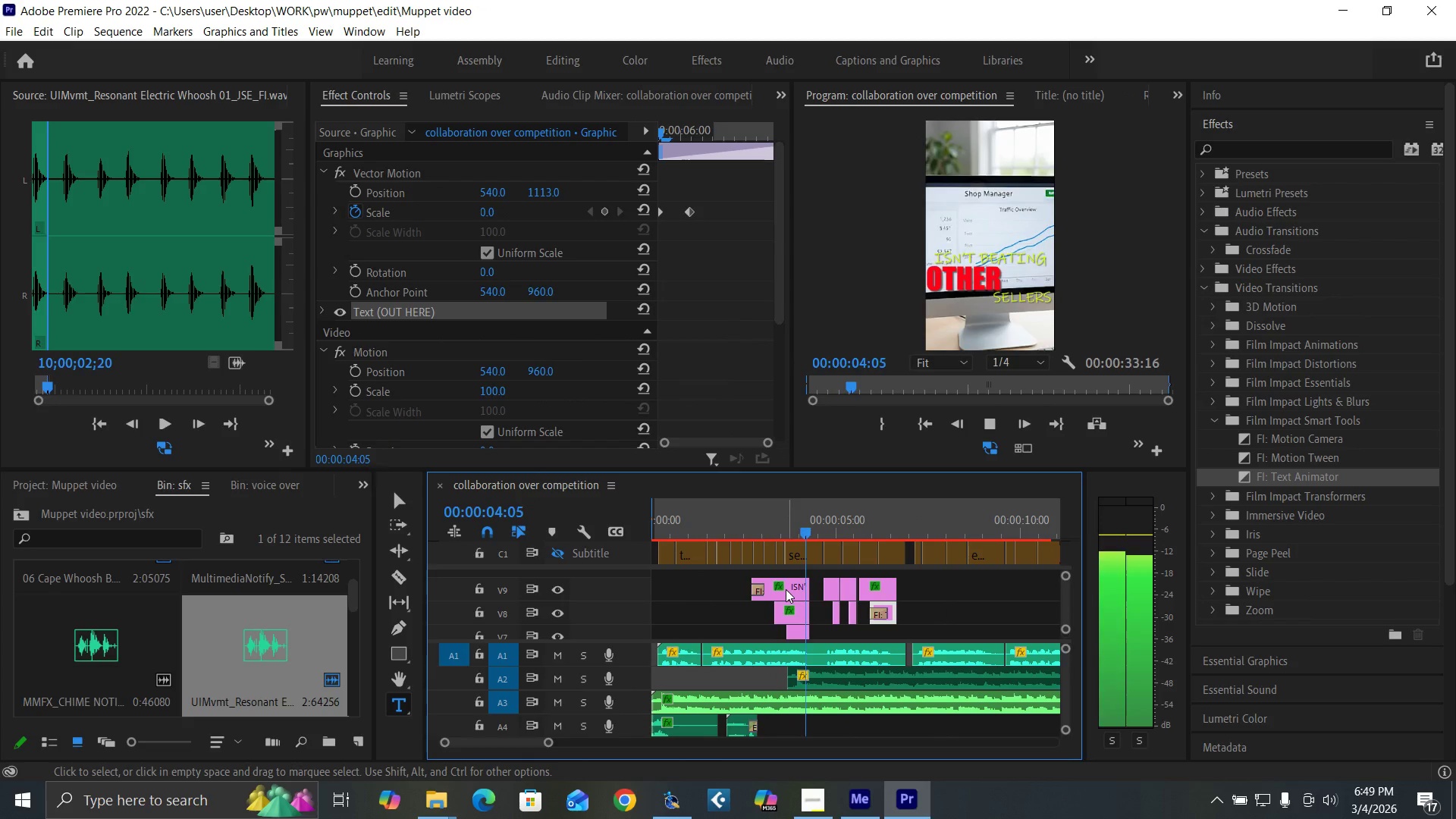 
key(Space)
 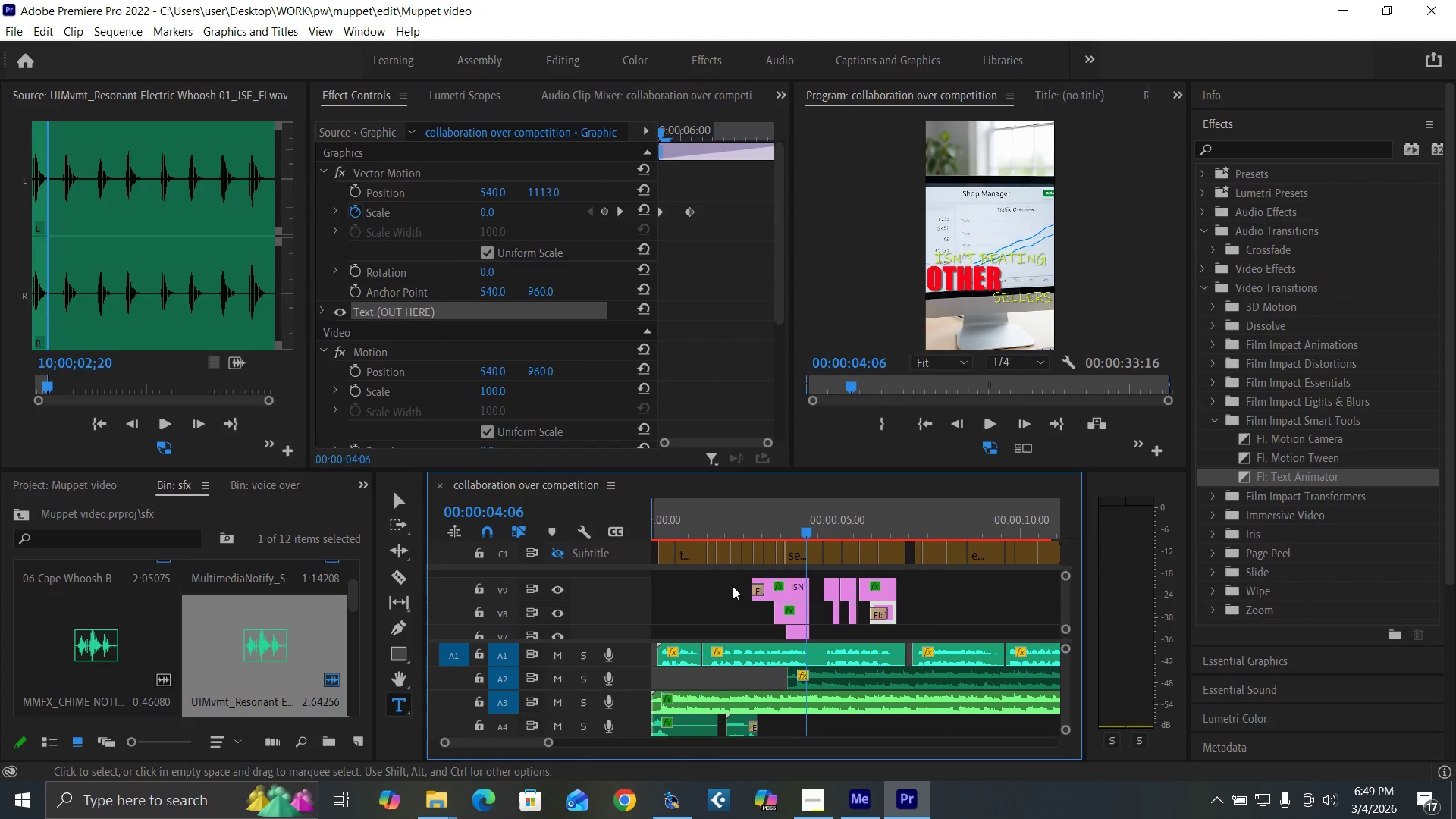 
left_click_drag(start_coordinate=[730, 588], to_coordinate=[798, 632])
 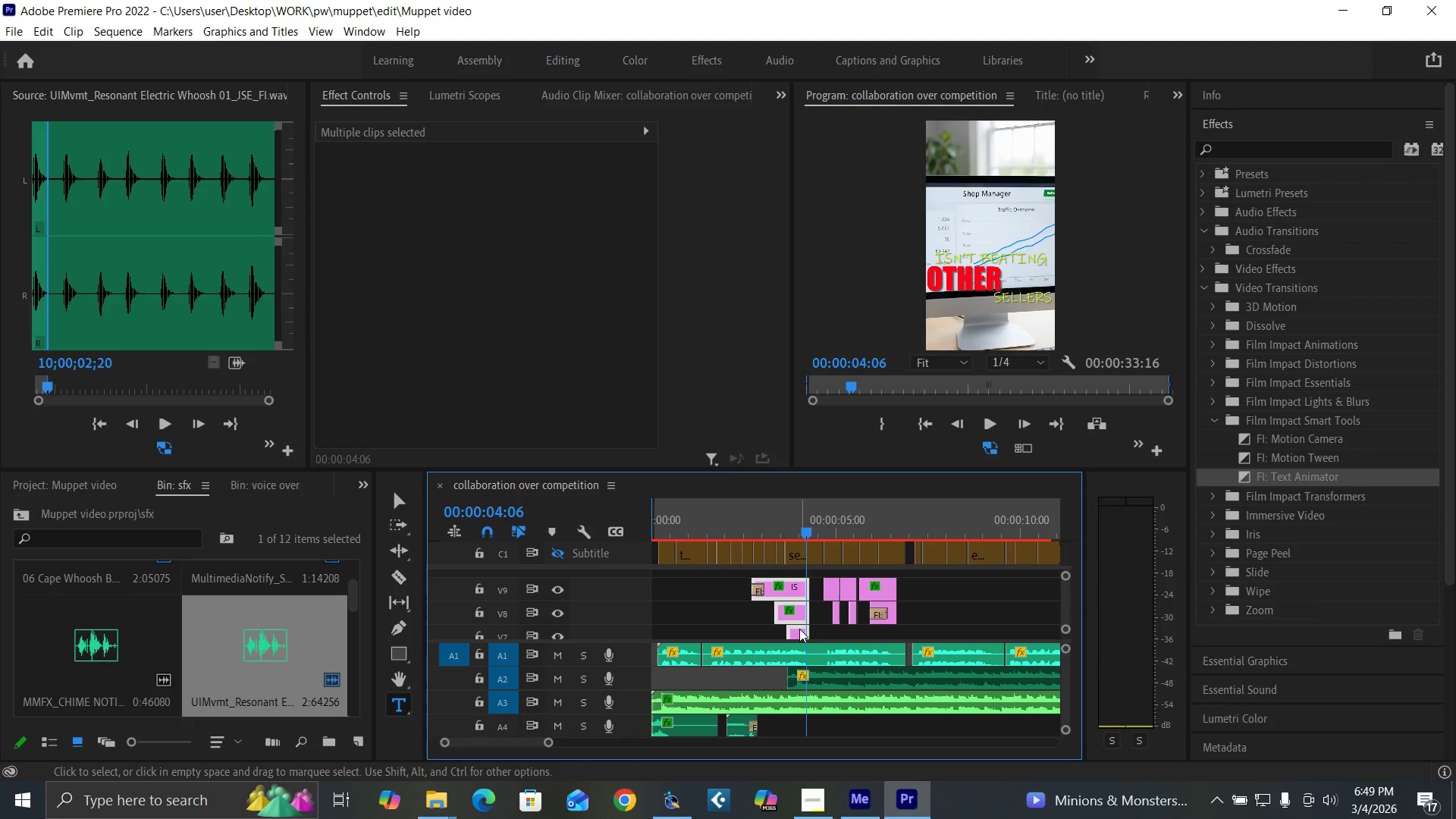 
hold_key(key=AltLeft, duration=1.52)
left_click_drag(start_coordinate=[799, 629], to_coordinate=[959, 635])
 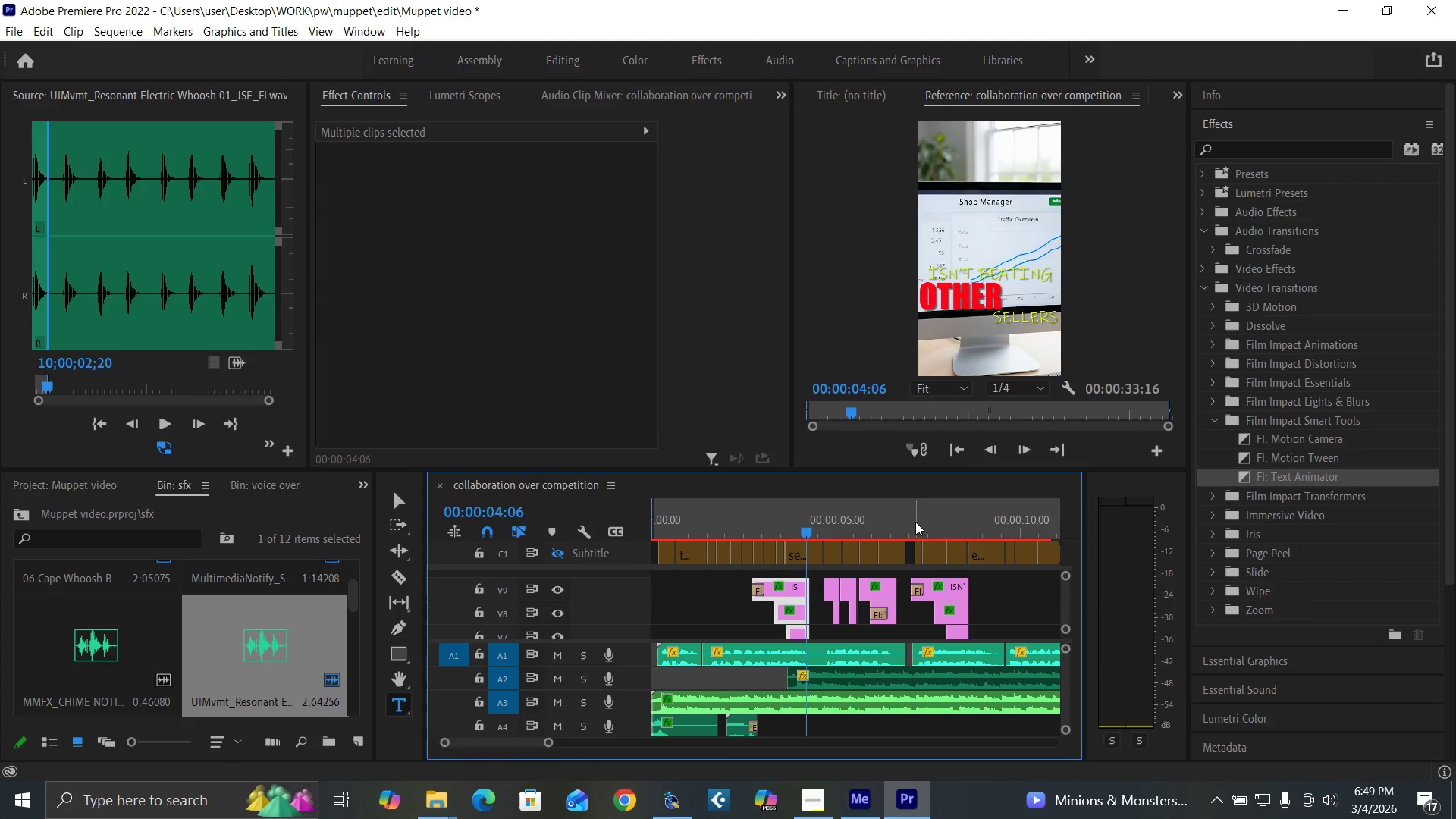 
hold_key(key=AltLeft, duration=1.51)
 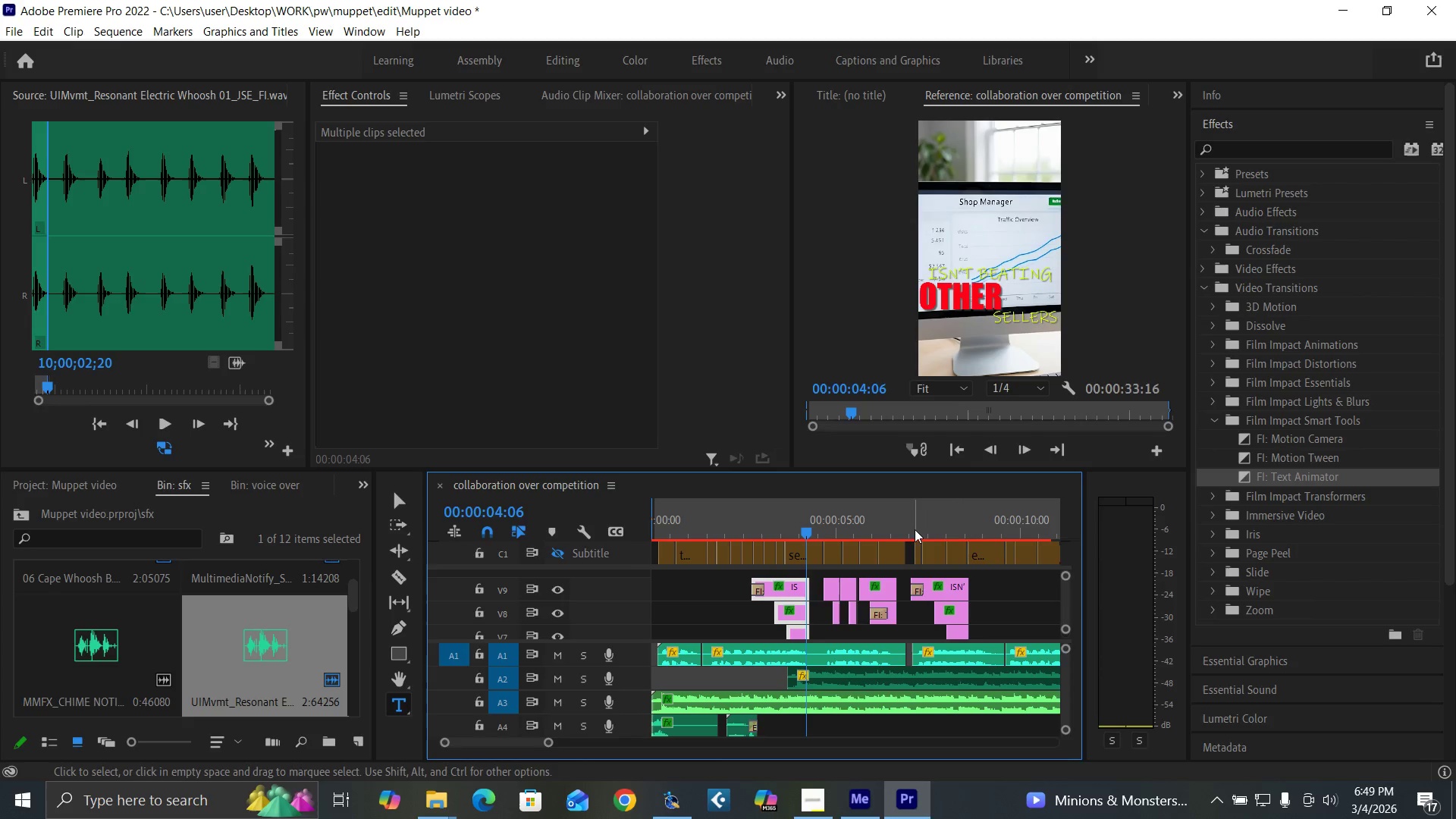 
hold_key(key=AltLeft, duration=0.31)
 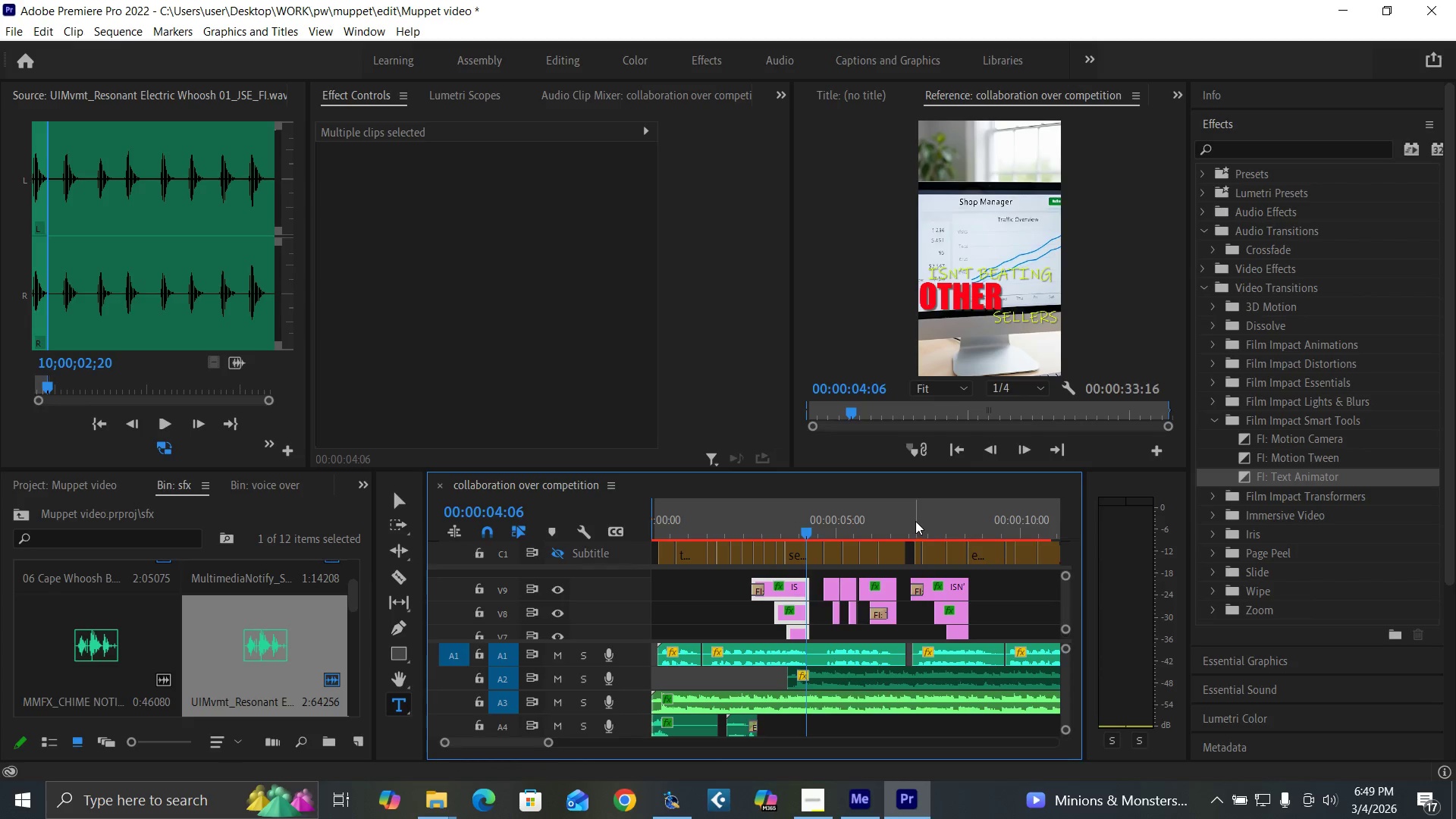 
left_click([915, 521])
 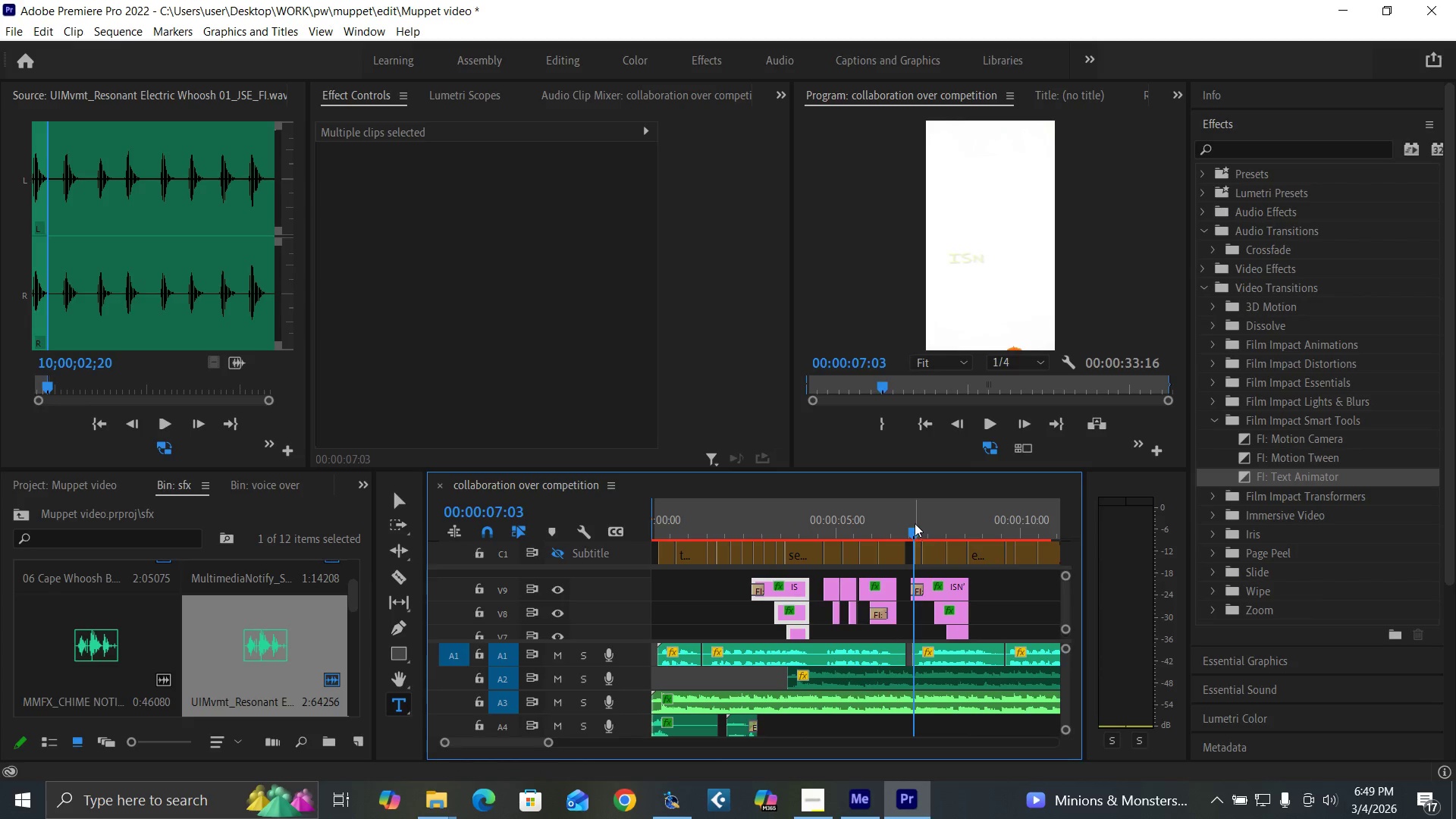 
key(Control+S)
 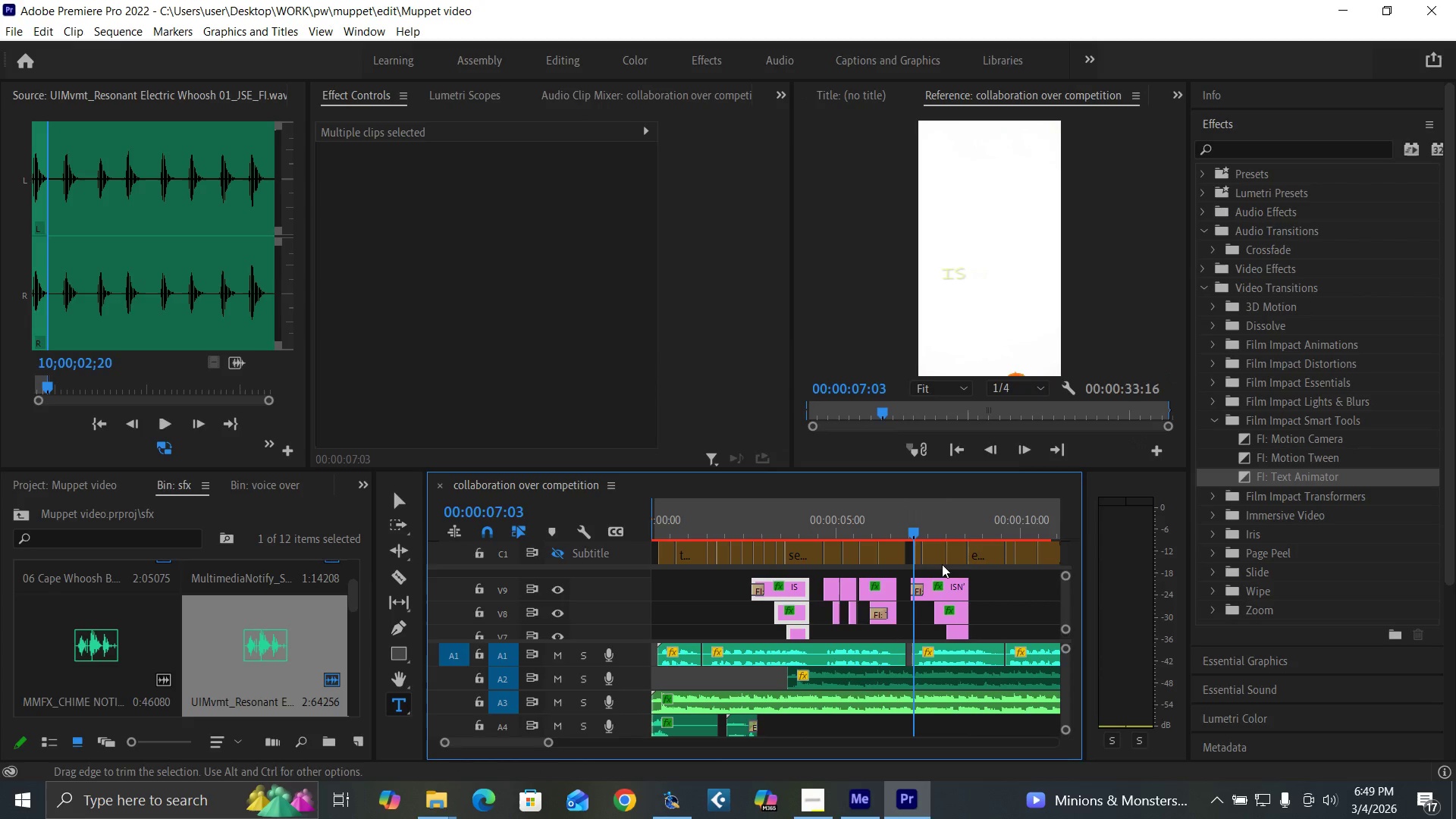 
key(Space)
 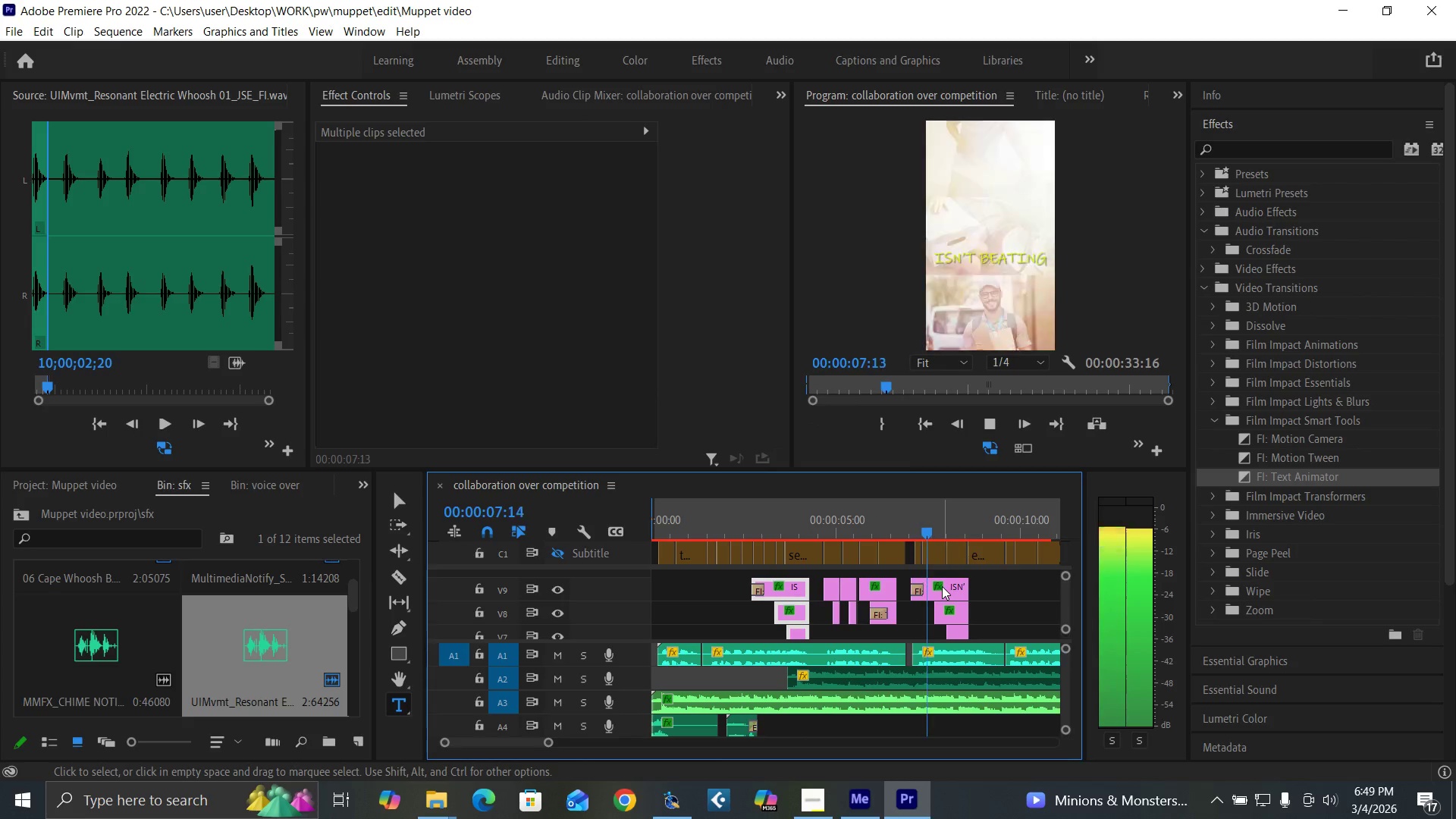 
key(Space)
 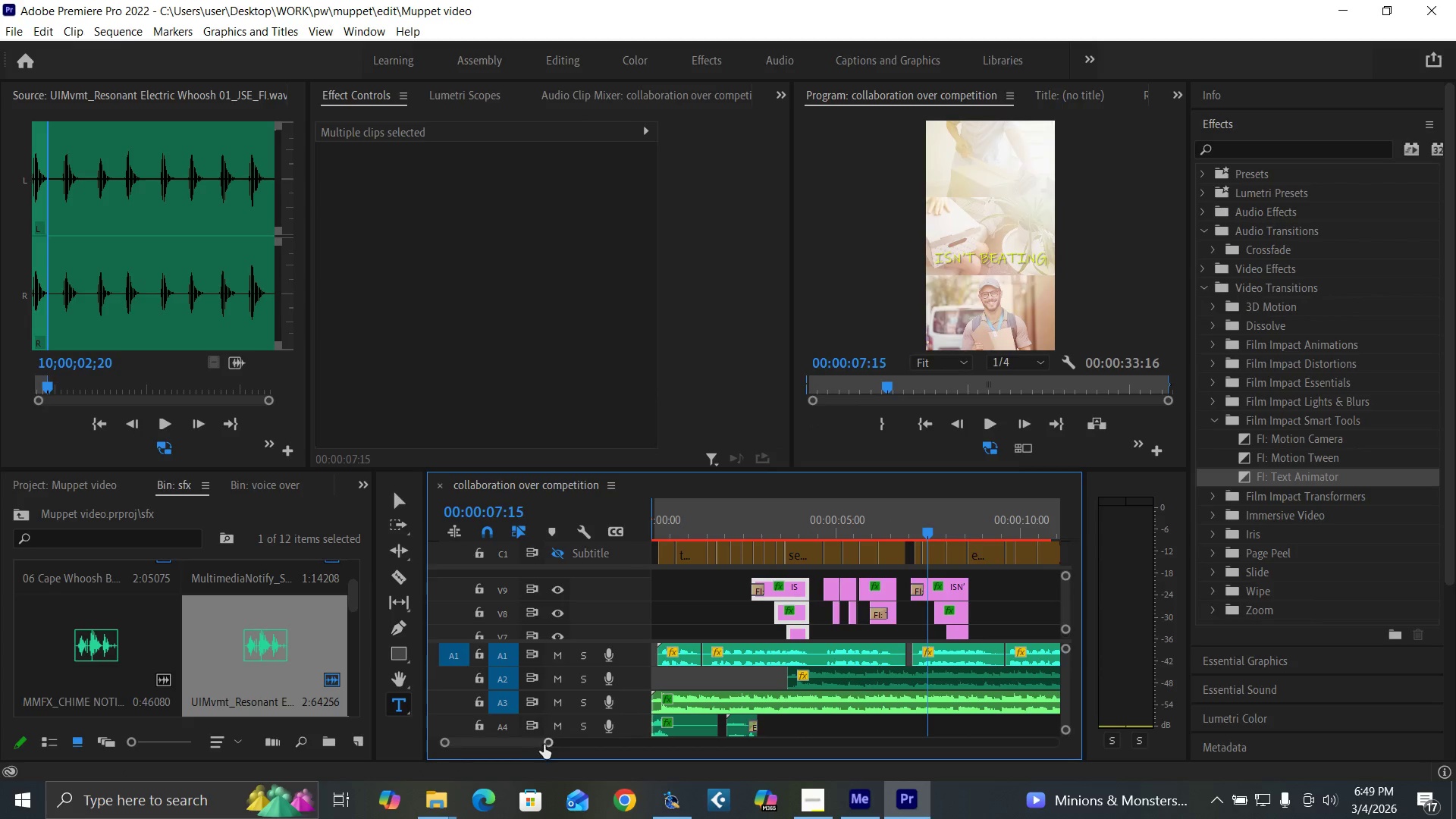 
left_click_drag(start_coordinate=[548, 743], to_coordinate=[522, 739])
 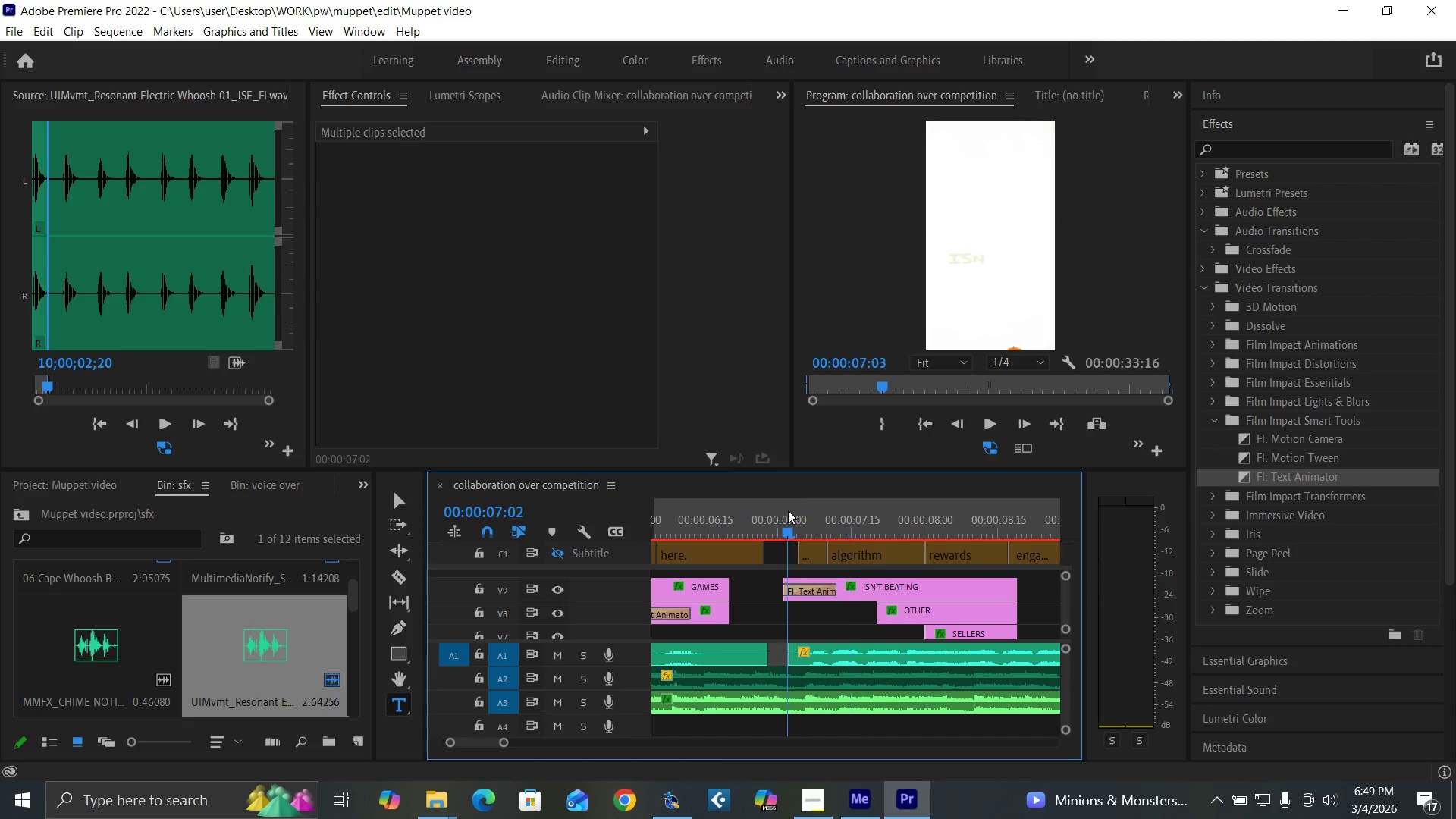 
key(Space)
 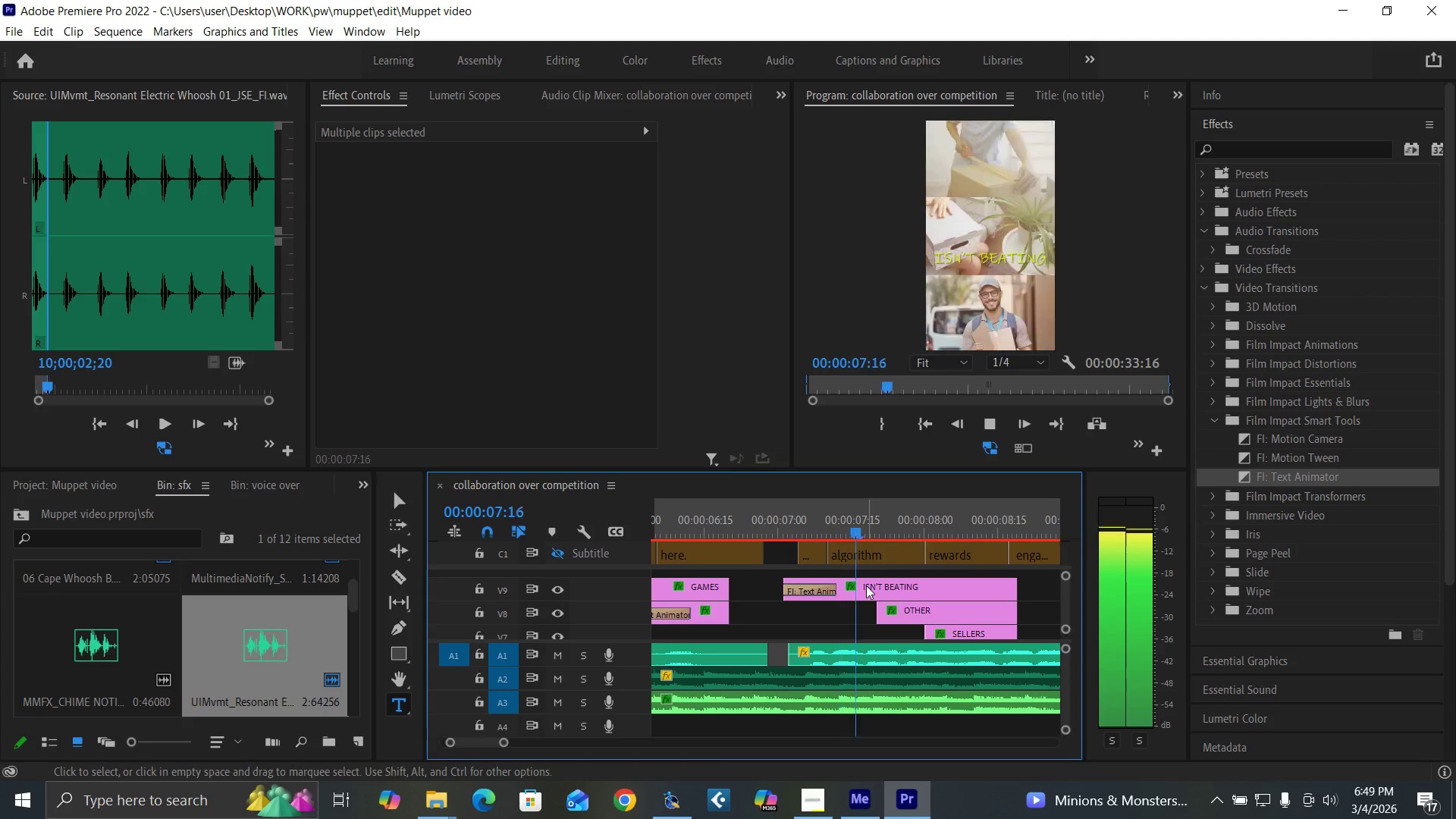 
key(Space)
 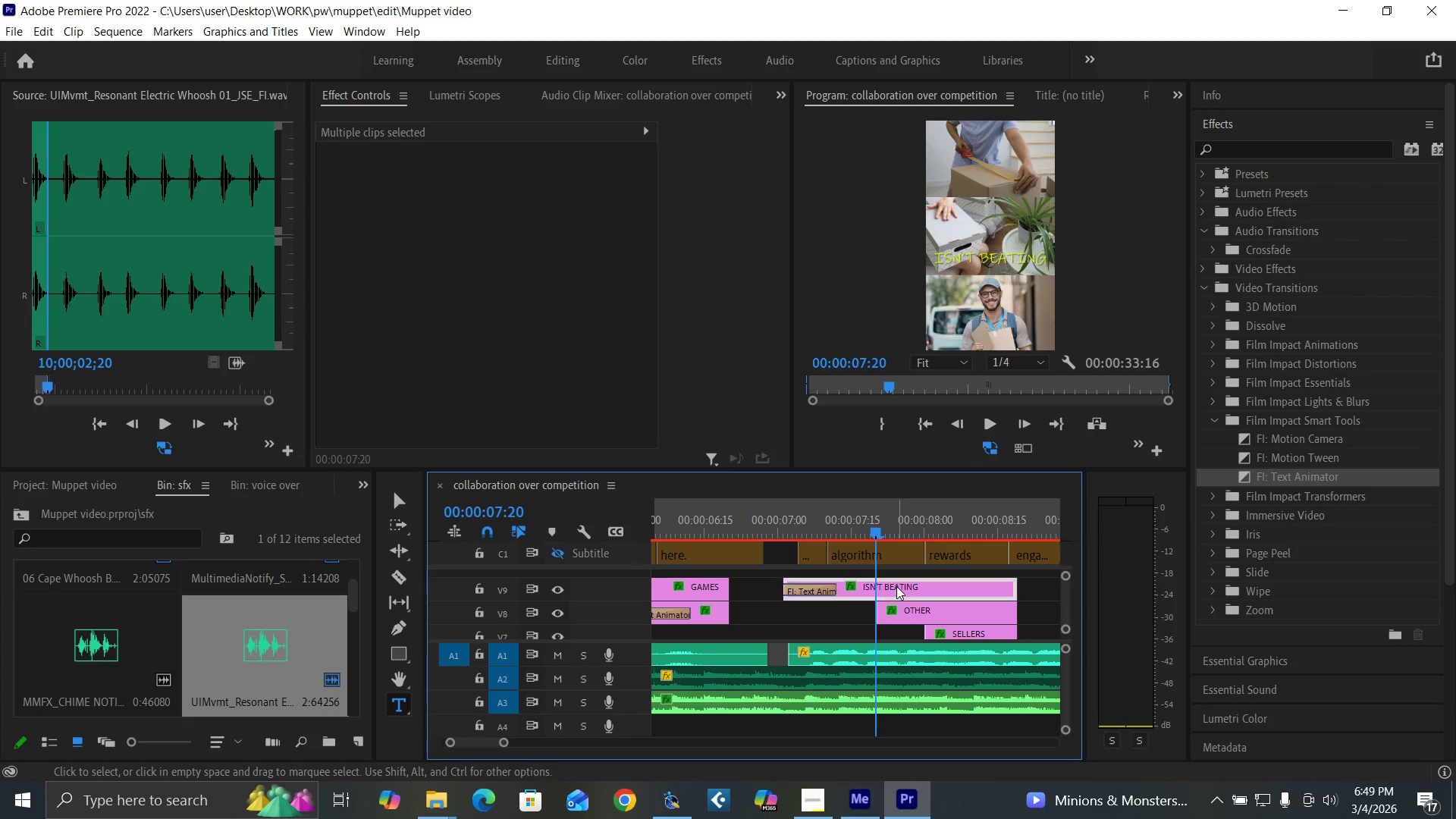 
left_click([896, 586])
 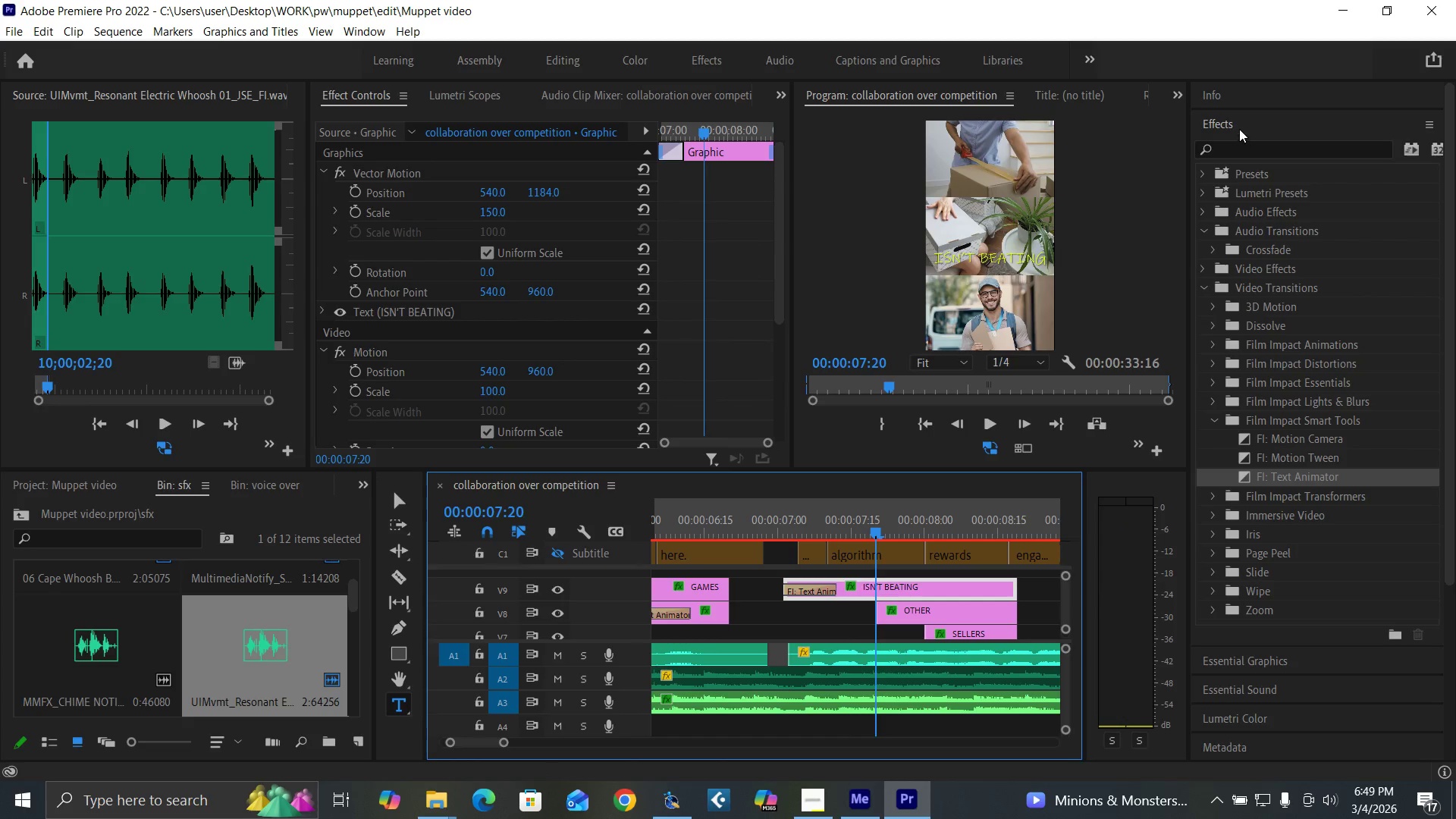 
left_click([1238, 127])
 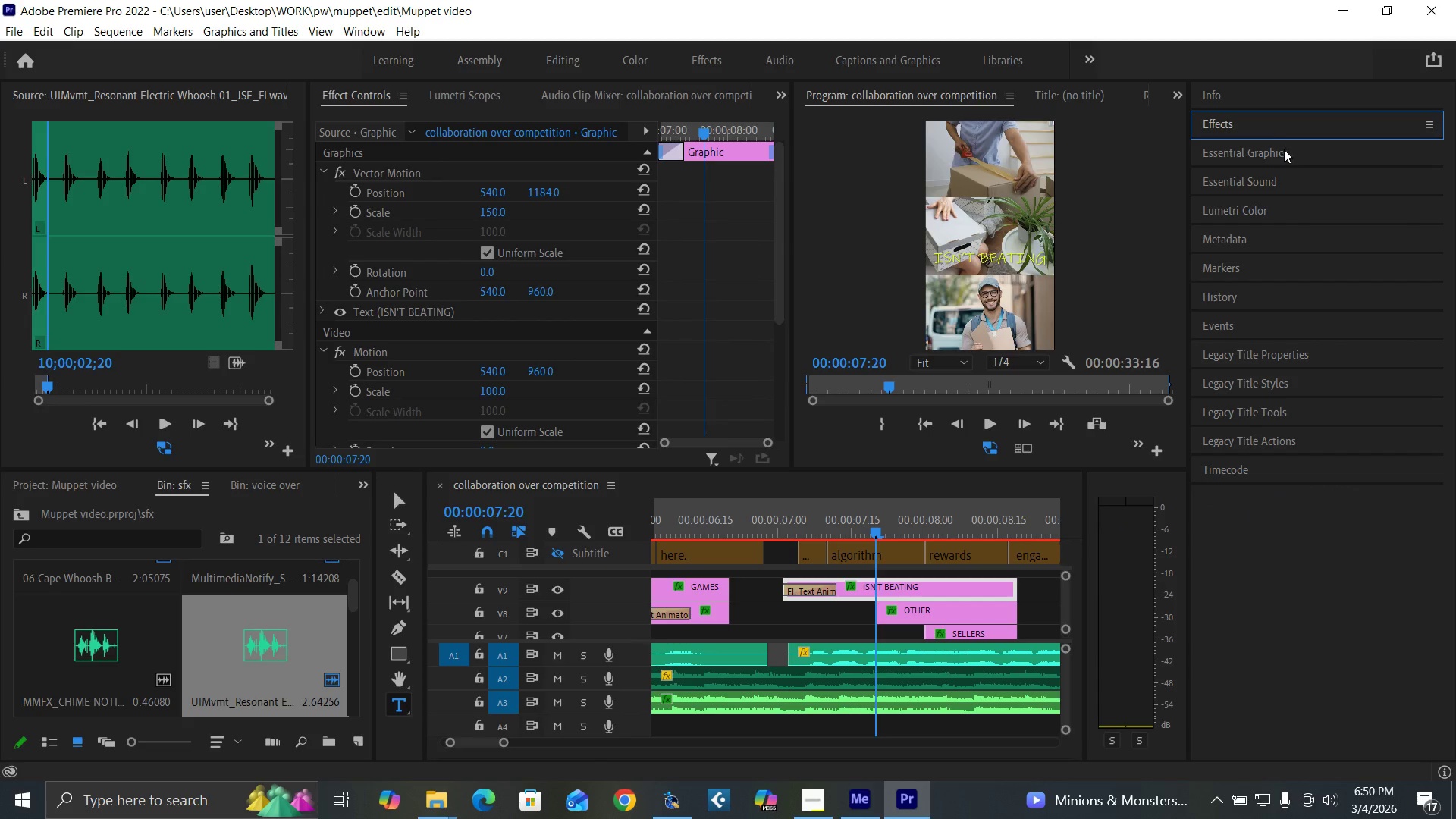 
left_click([1284, 149])
 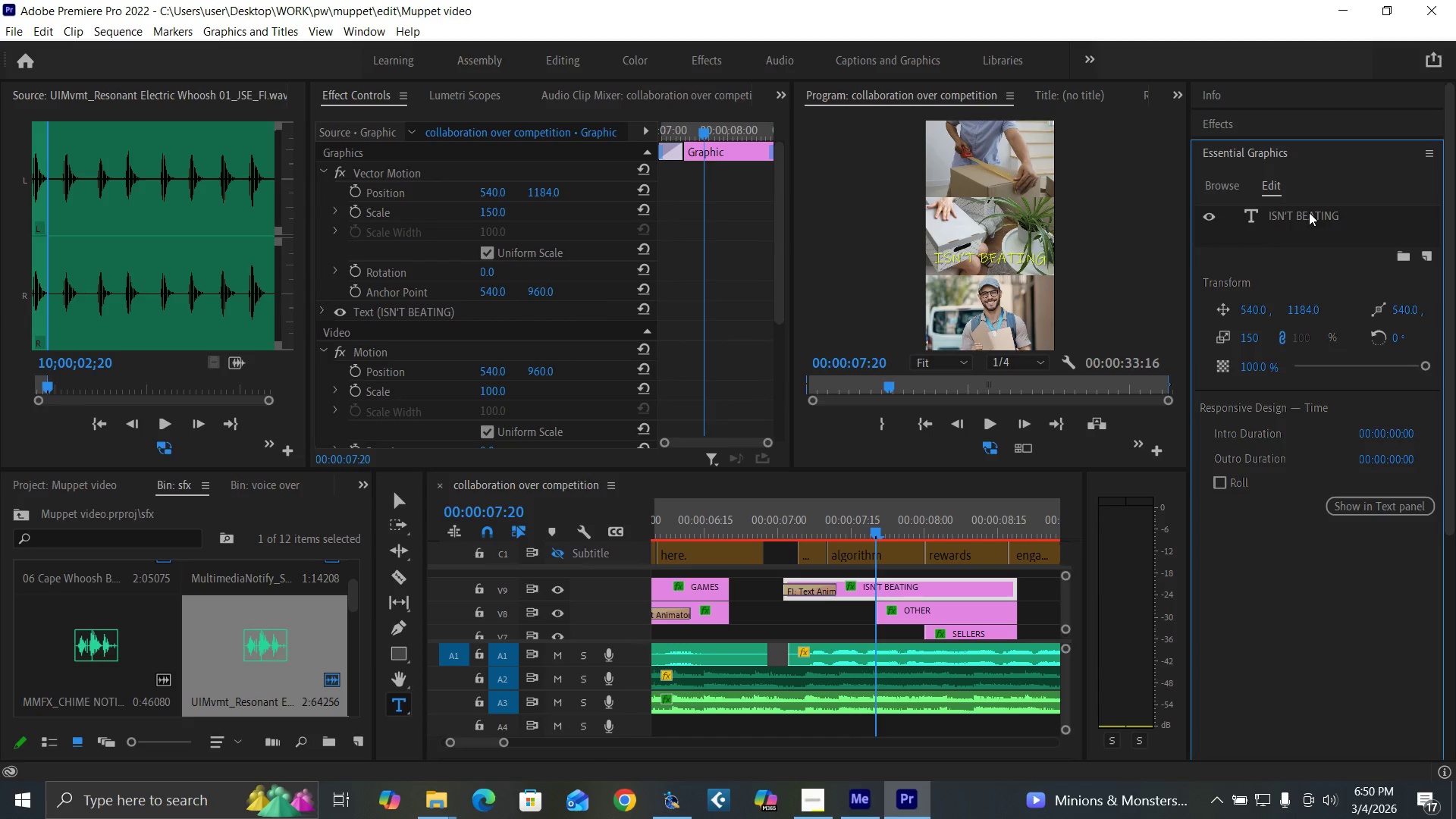 
left_click([1310, 213])
 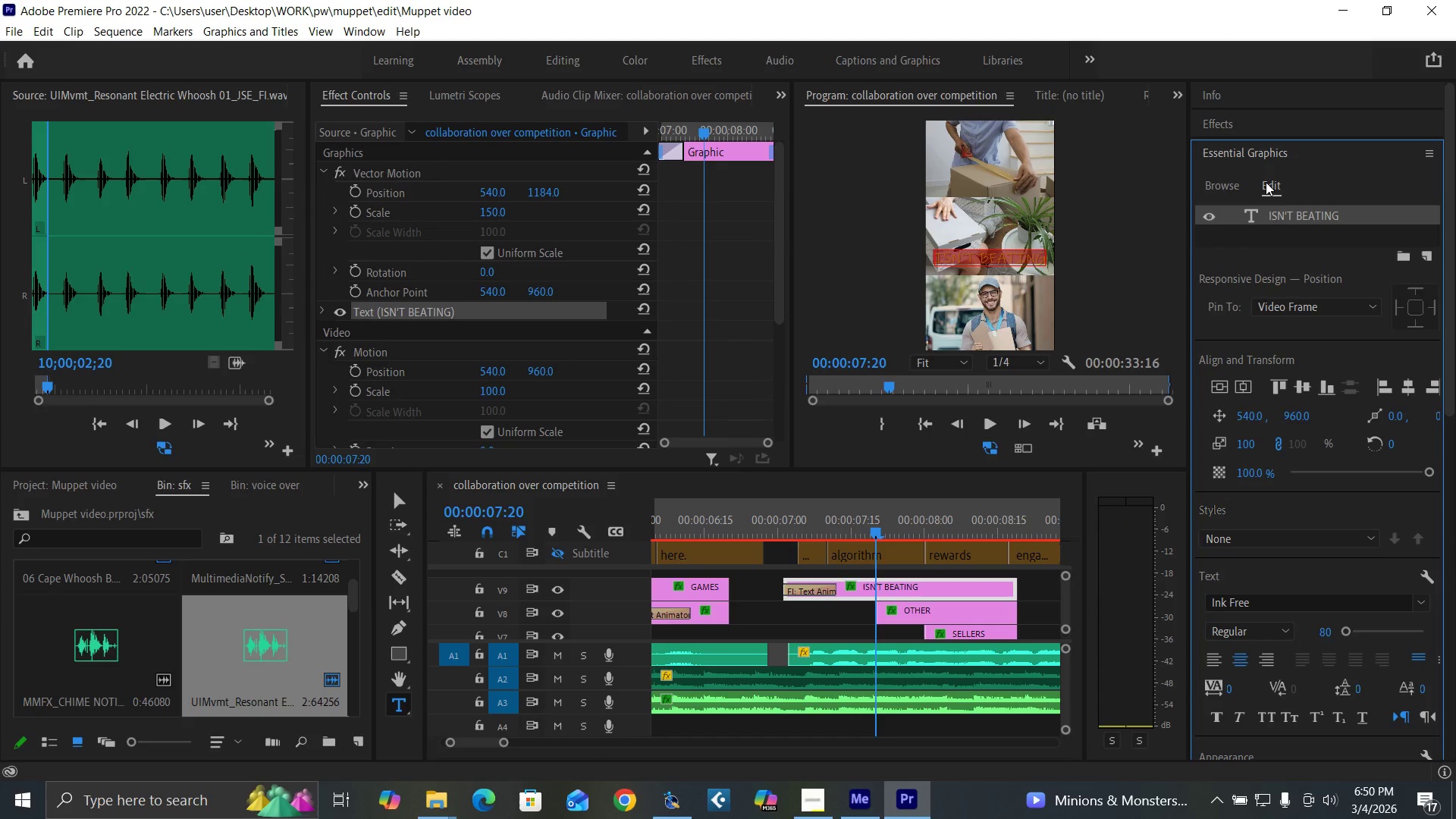 
type(THE ALGORITHM)
 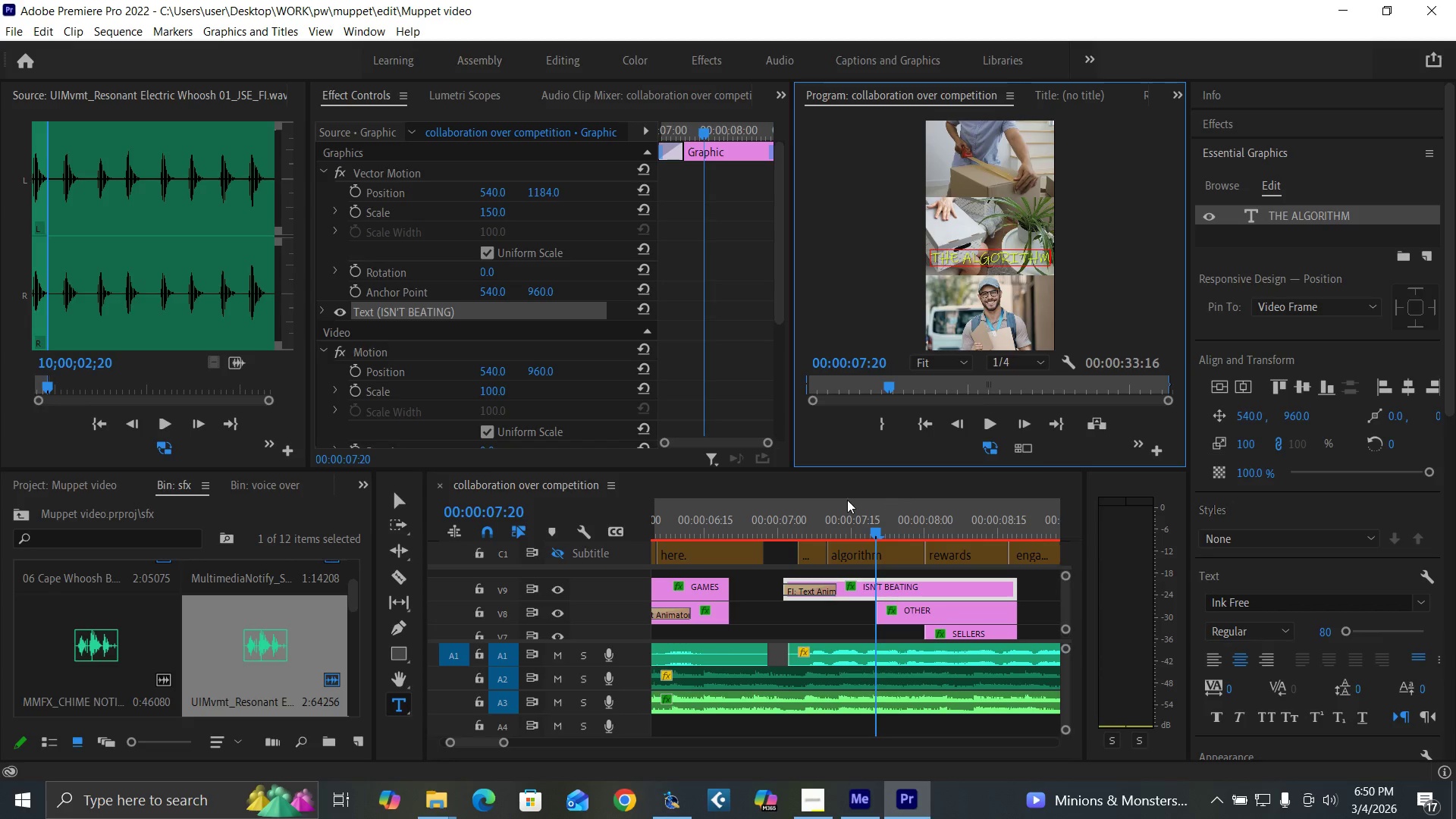 
left_click([779, 522])
 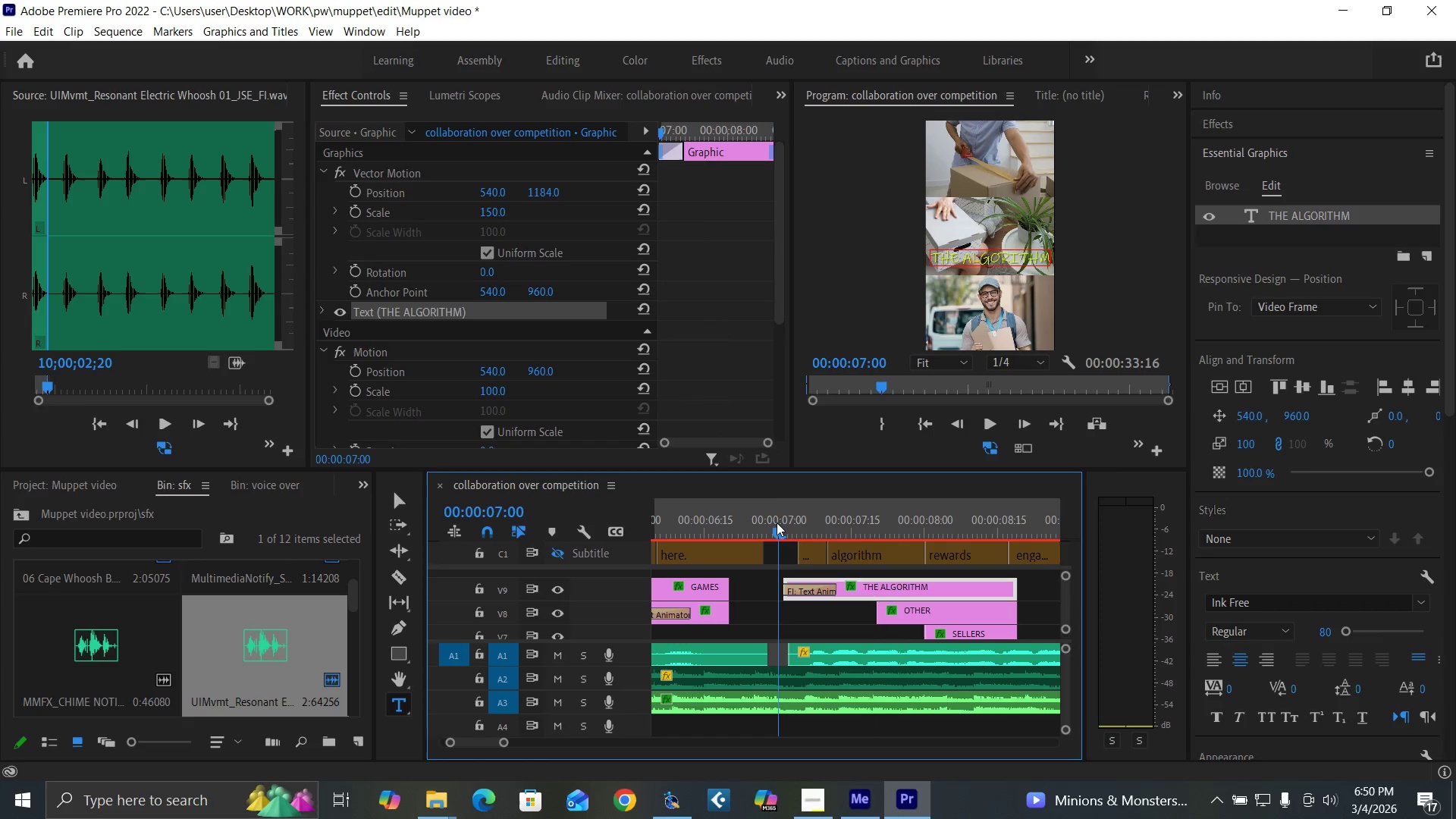 
key(Space)
 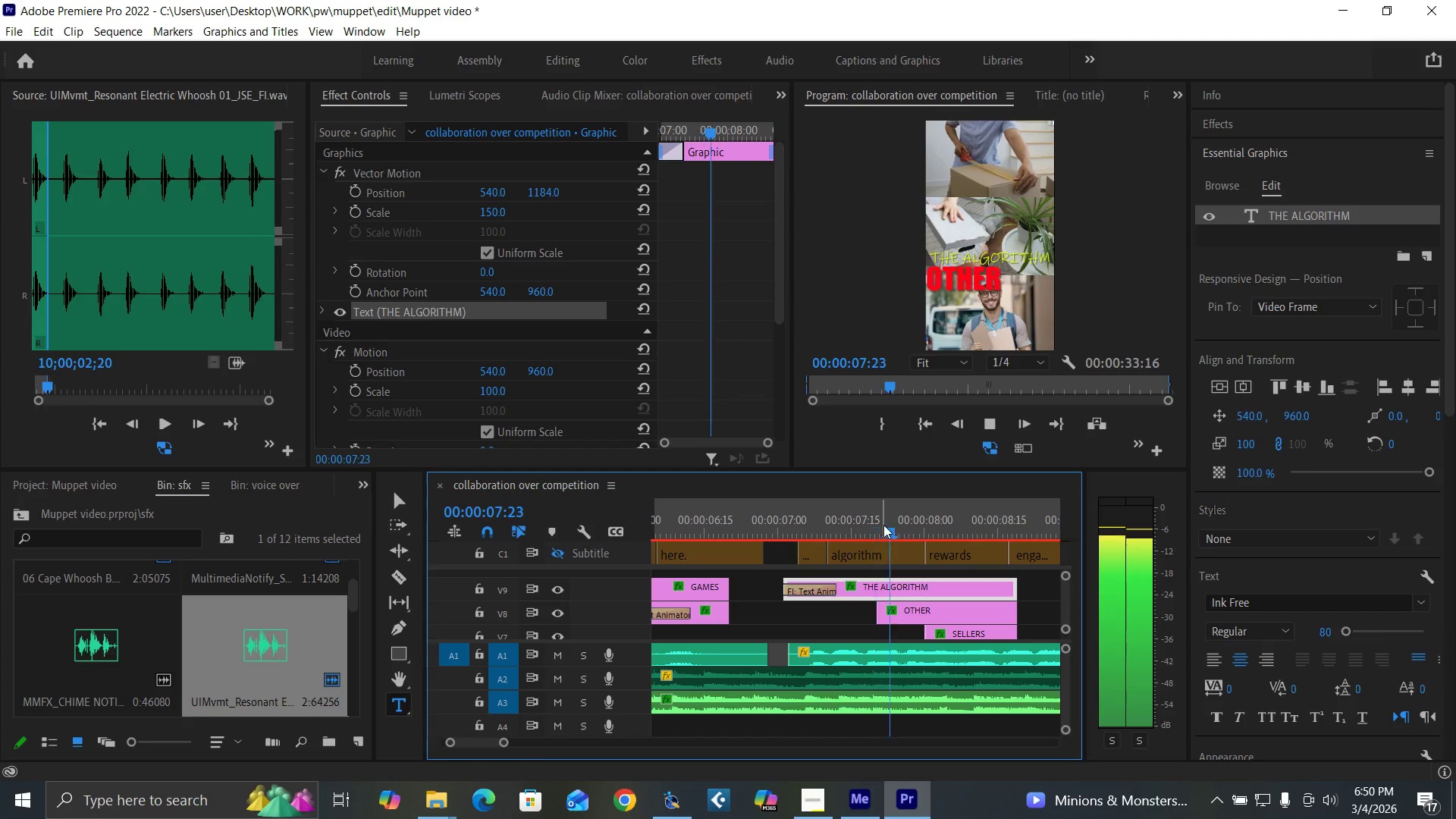 
key(Space)
 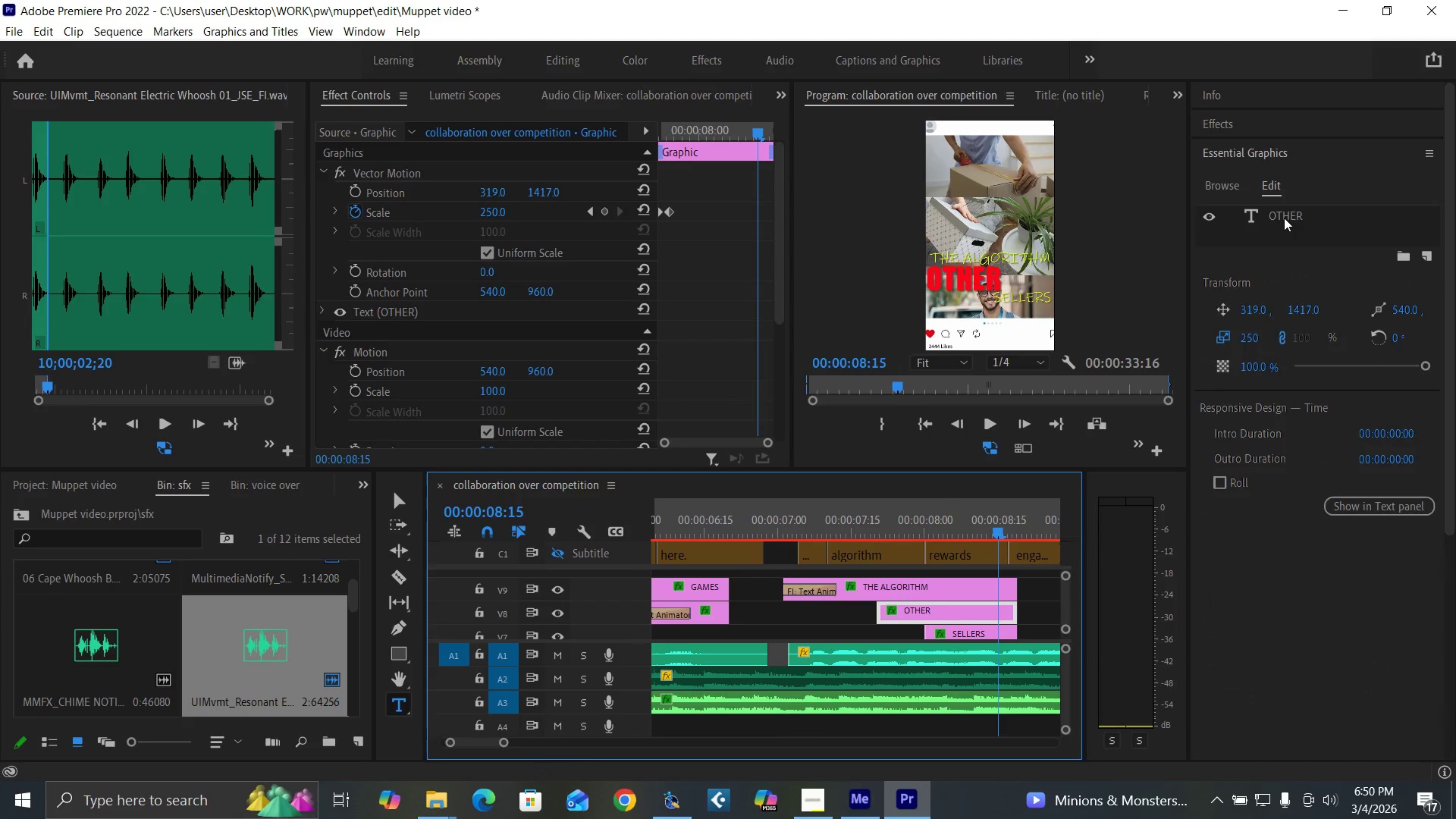 
double_click([1284, 215])
 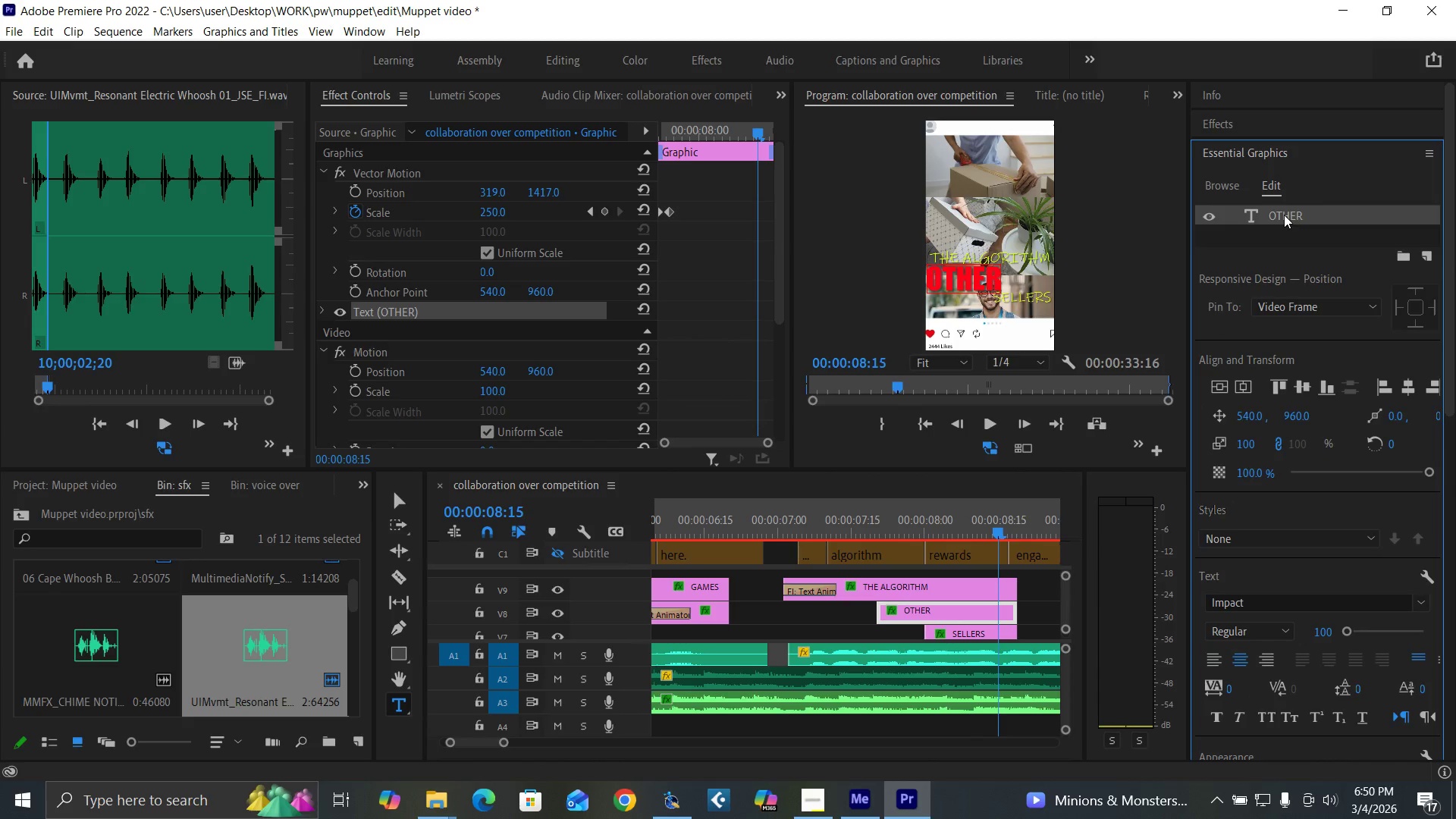 
left_click([1284, 215])
 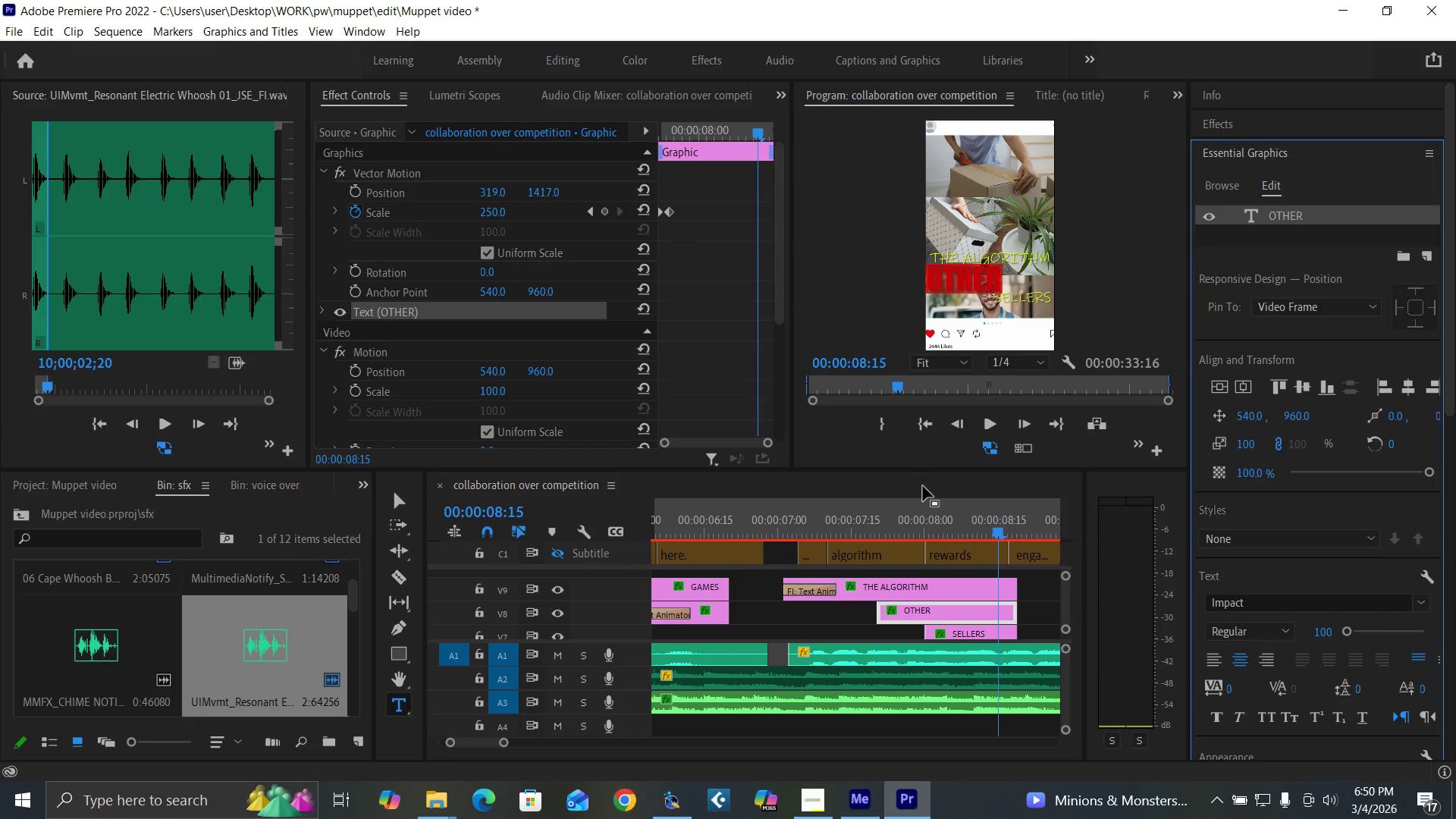 
type(REWARDS)
 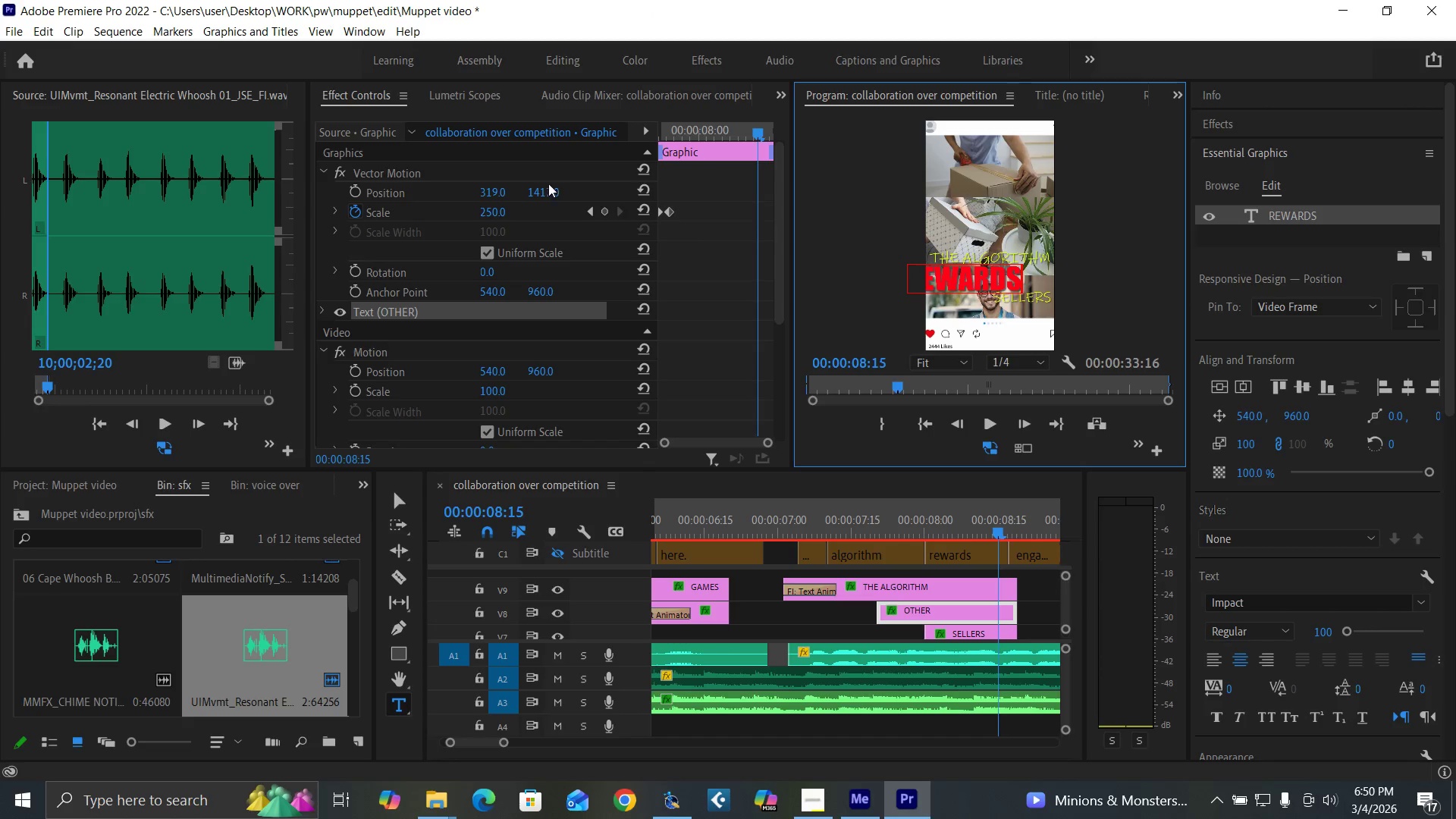 
left_click_drag(start_coordinate=[488, 191], to_coordinate=[702, 182])
 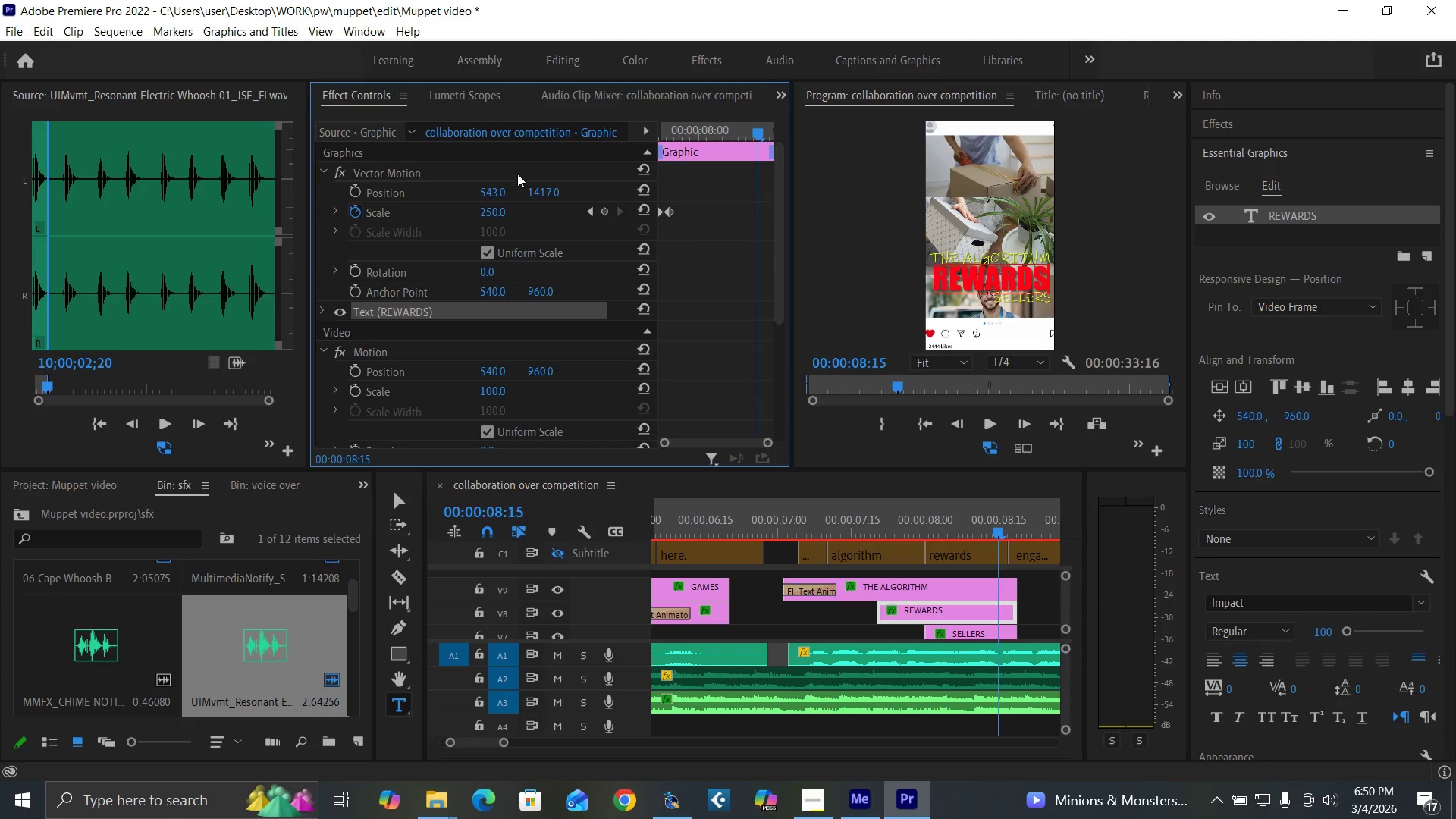 
key(Control+Backquote)
 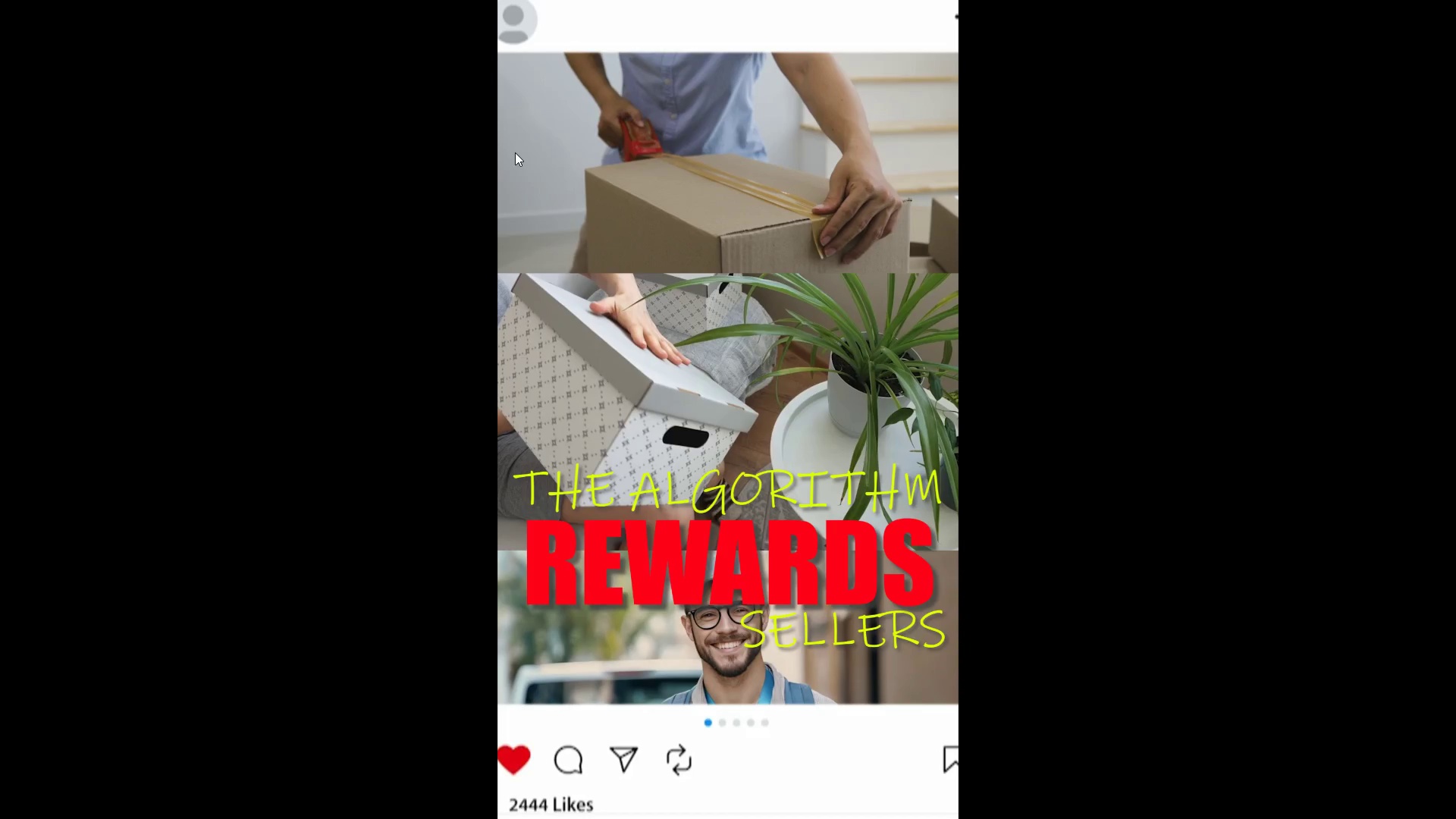 
hold_key(key=ControlLeft, duration=1.5)
 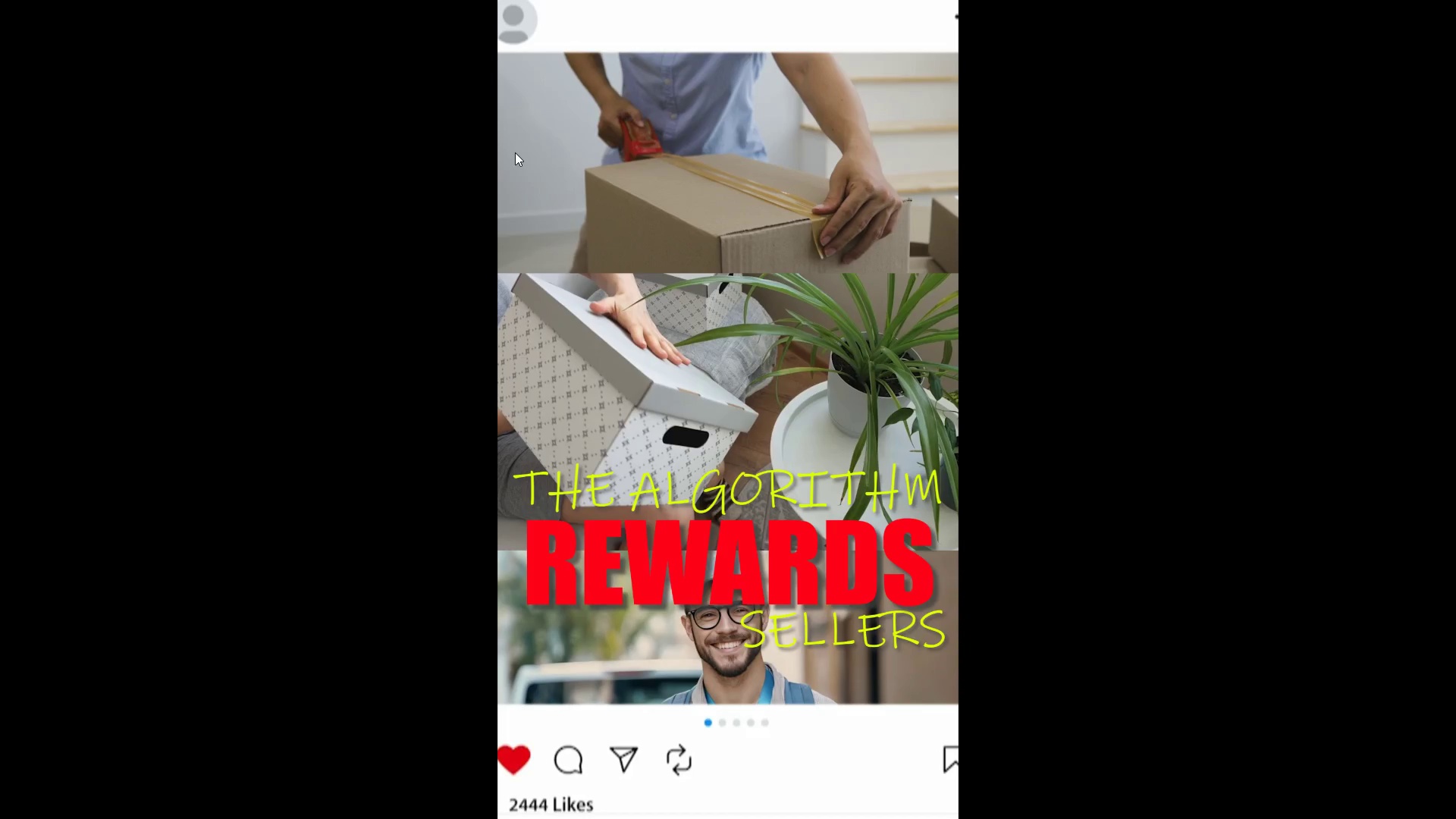 
key(Control+Backquote)
 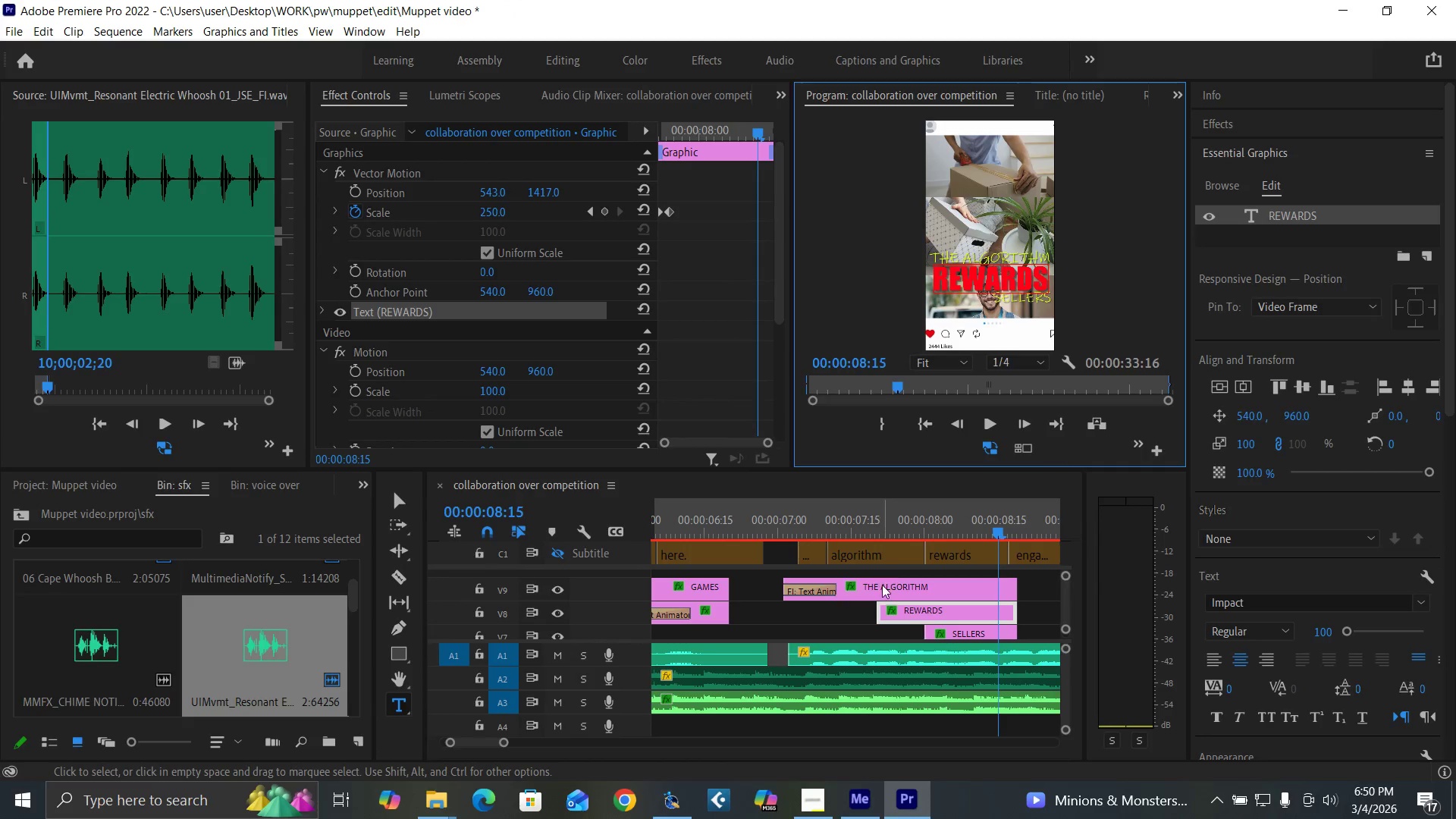 
left_click([882, 585])
 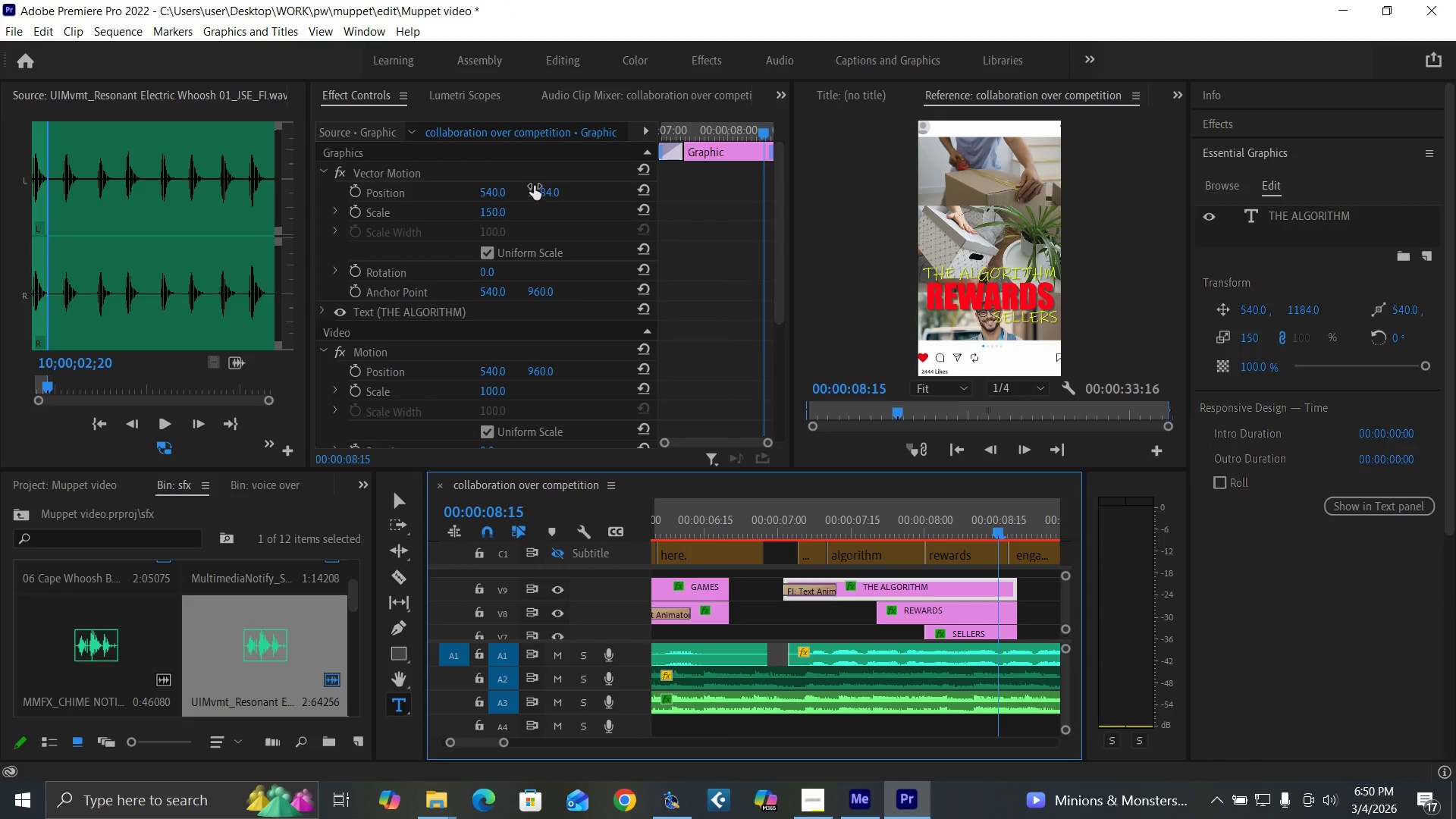 
left_click_drag(start_coordinate=[541, 186], to_coordinate=[362, 188])
 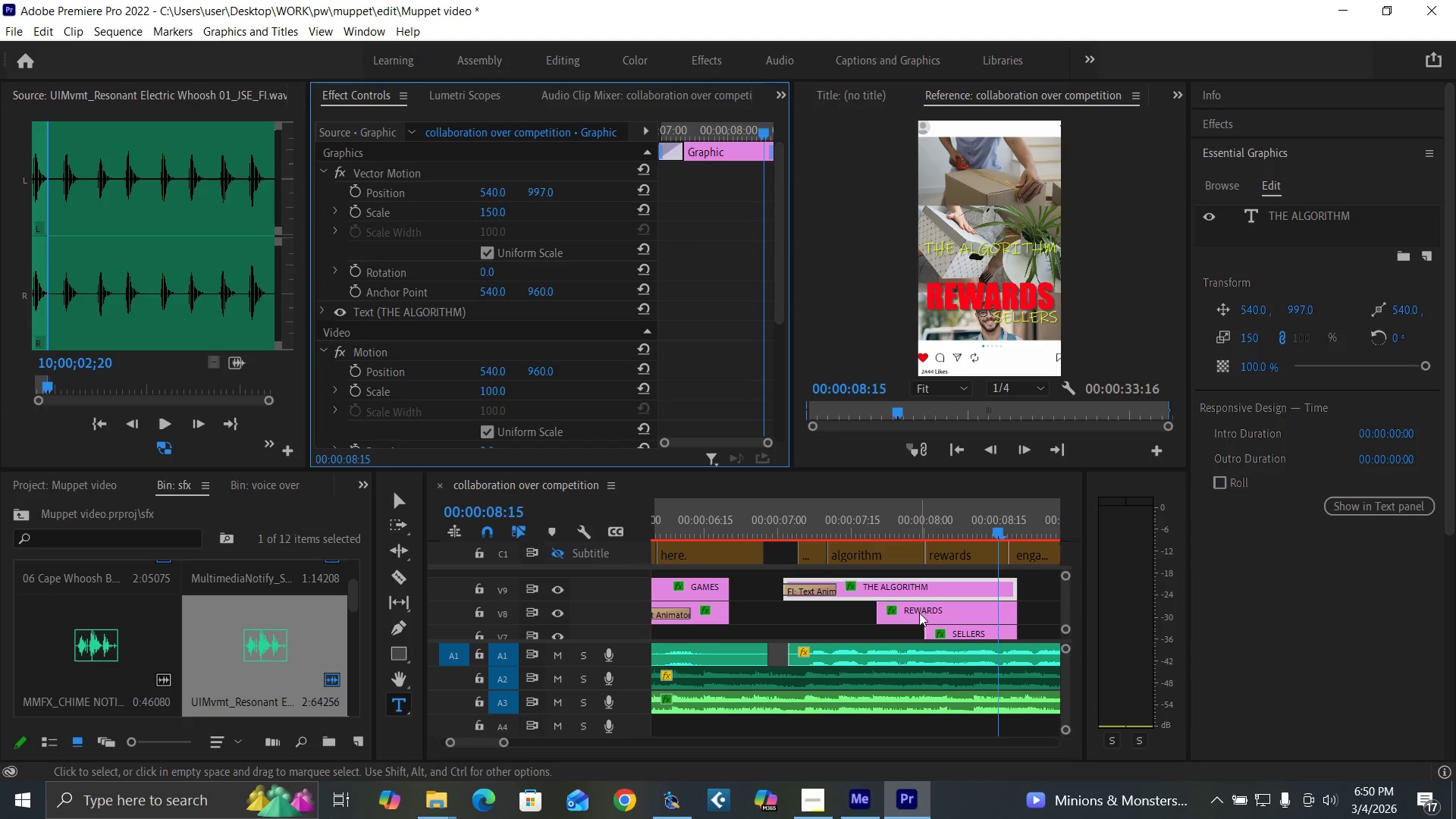 
left_click([919, 613])
 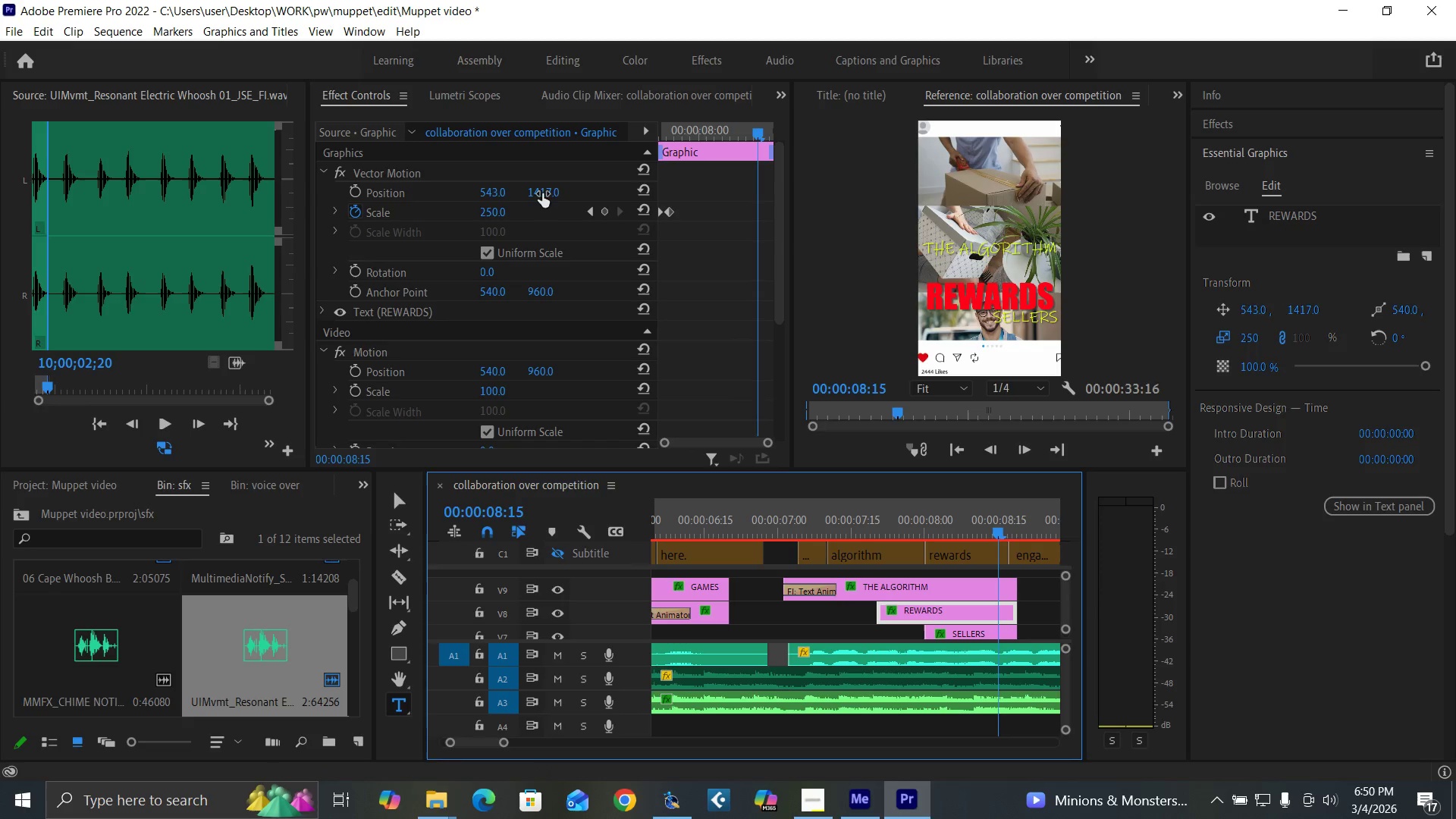 
left_click_drag(start_coordinate=[541, 191], to_coordinate=[418, 200])
 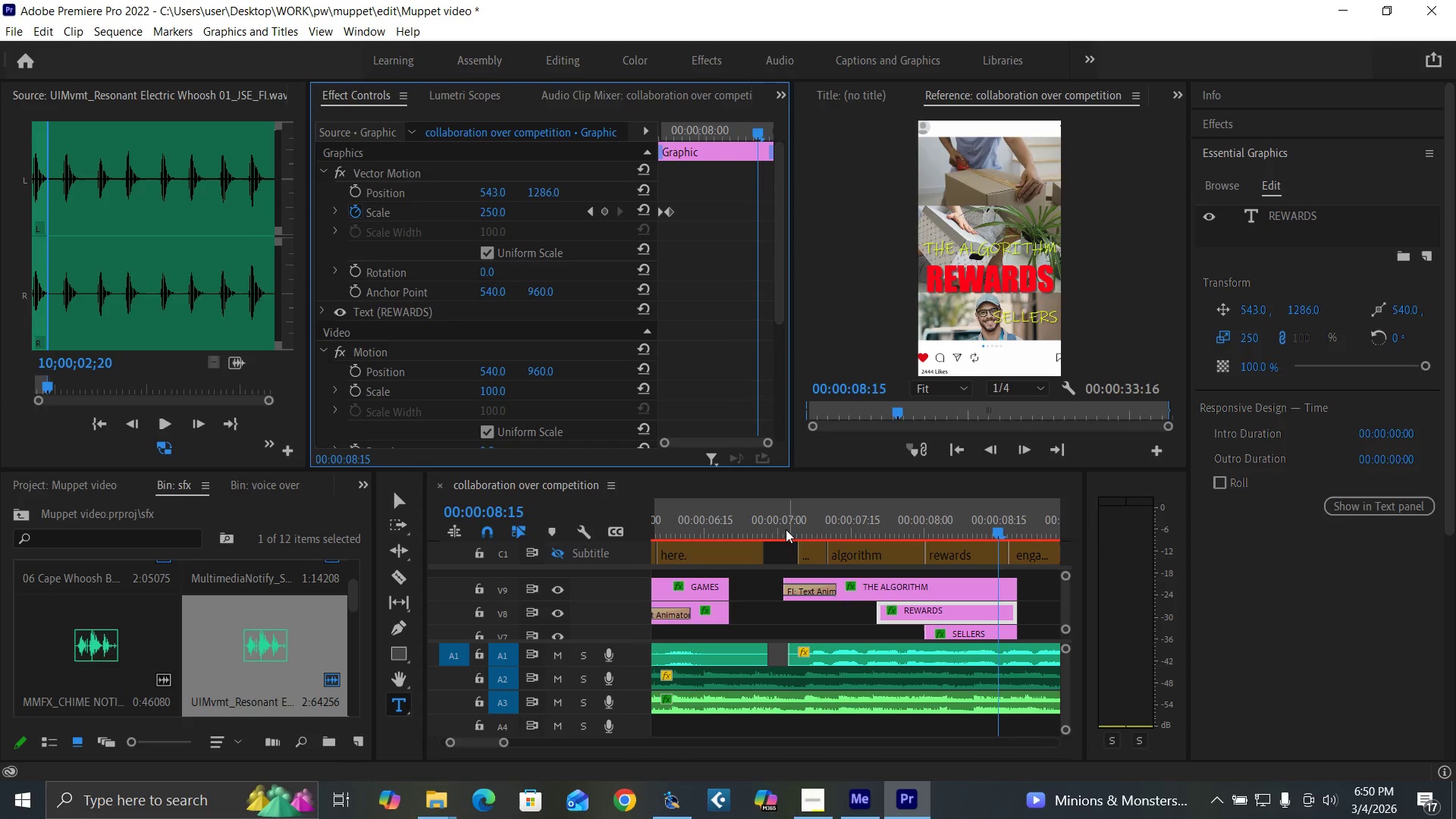 
left_click([768, 521])
 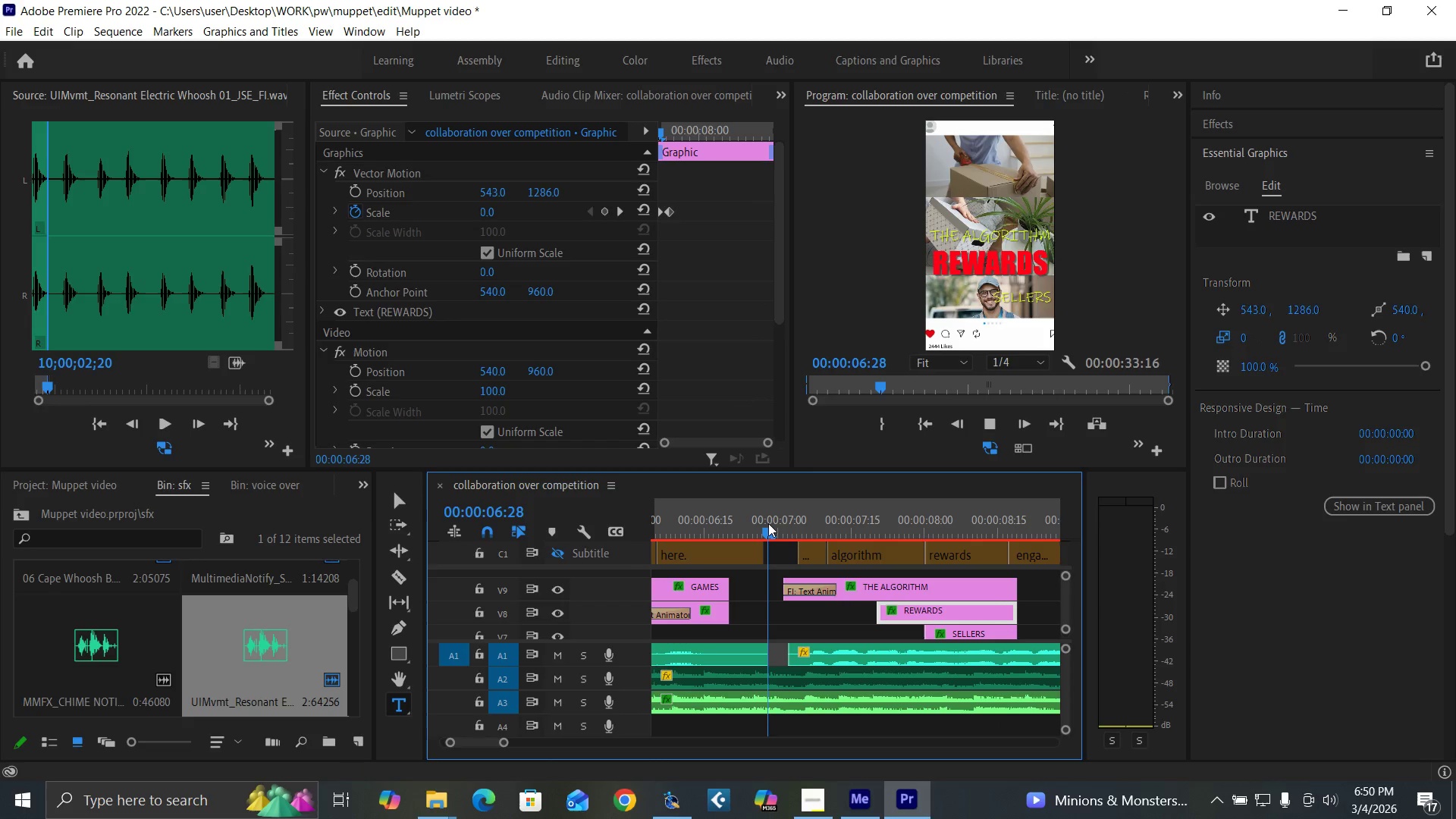 
key(Space)
 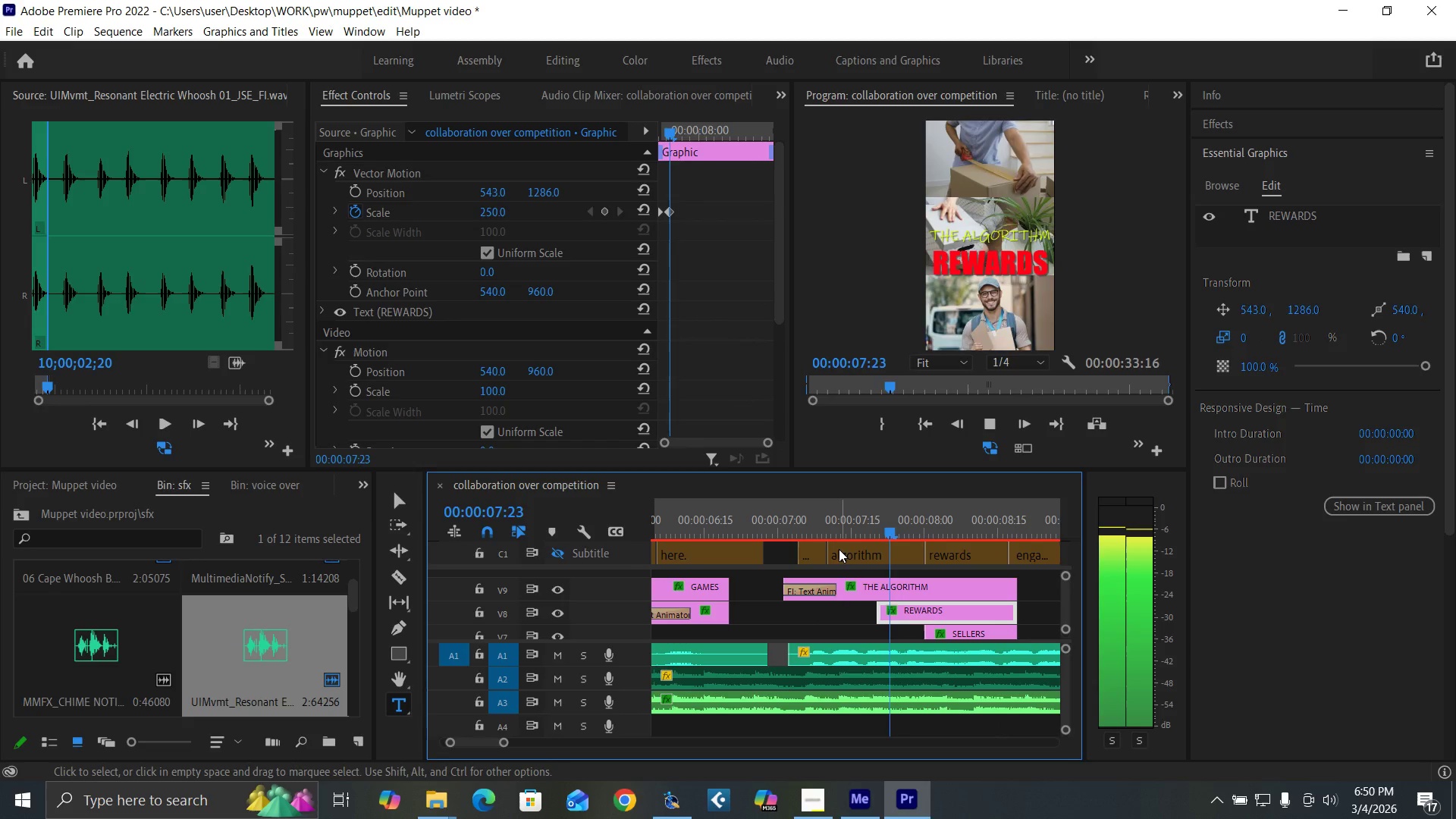 
key(Space)
 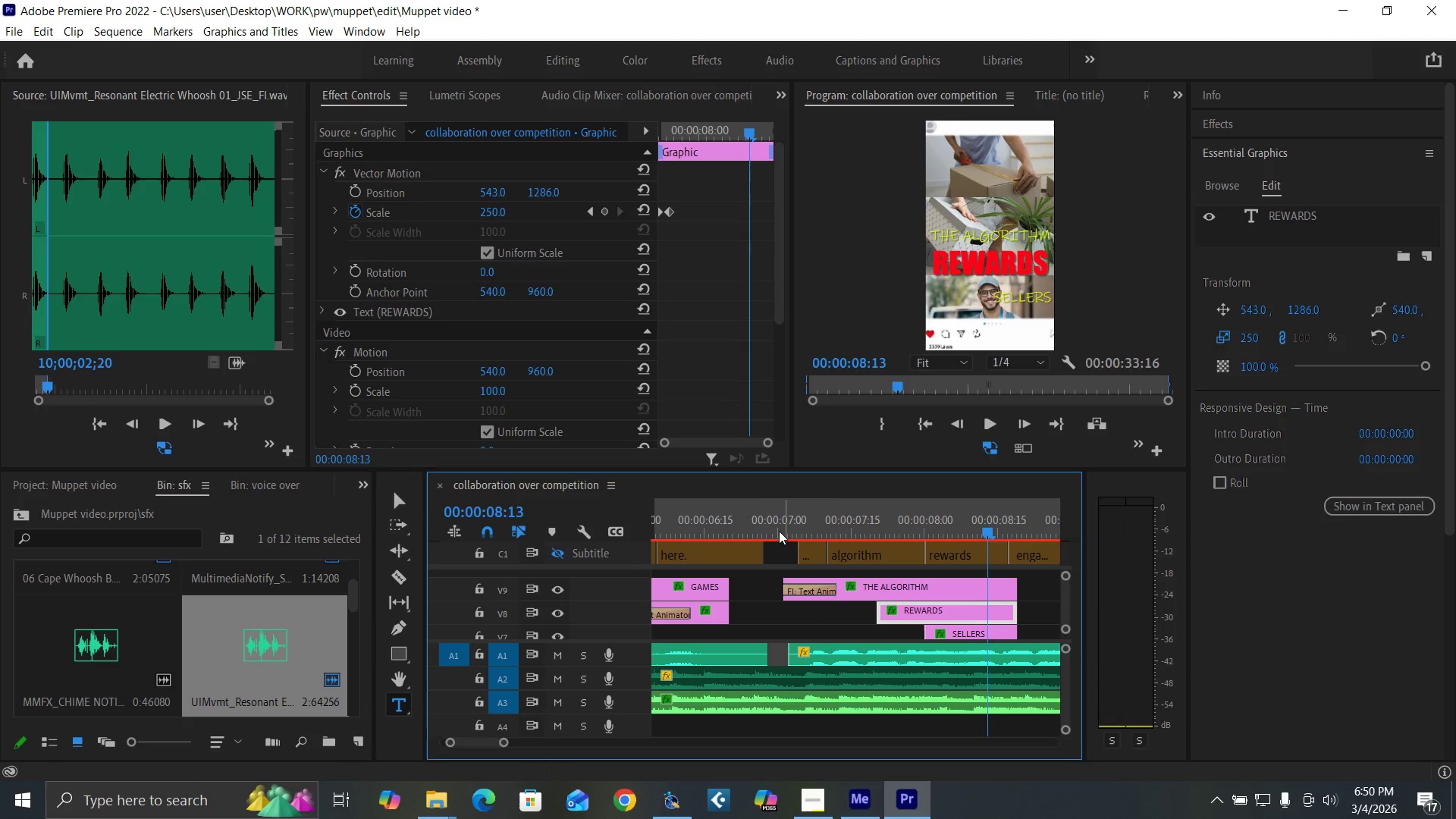 
left_click([775, 528])
 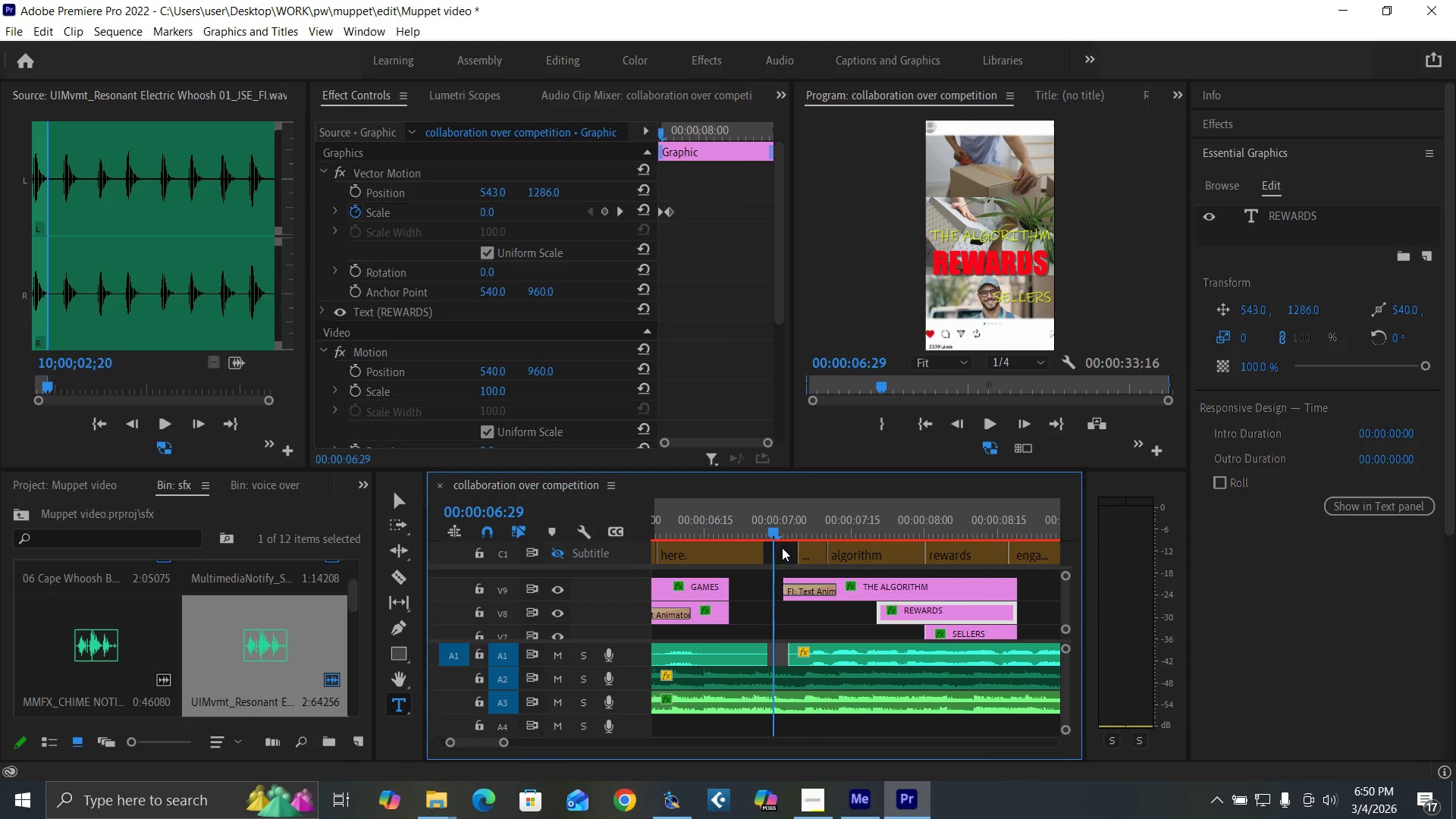 
key(Space)
 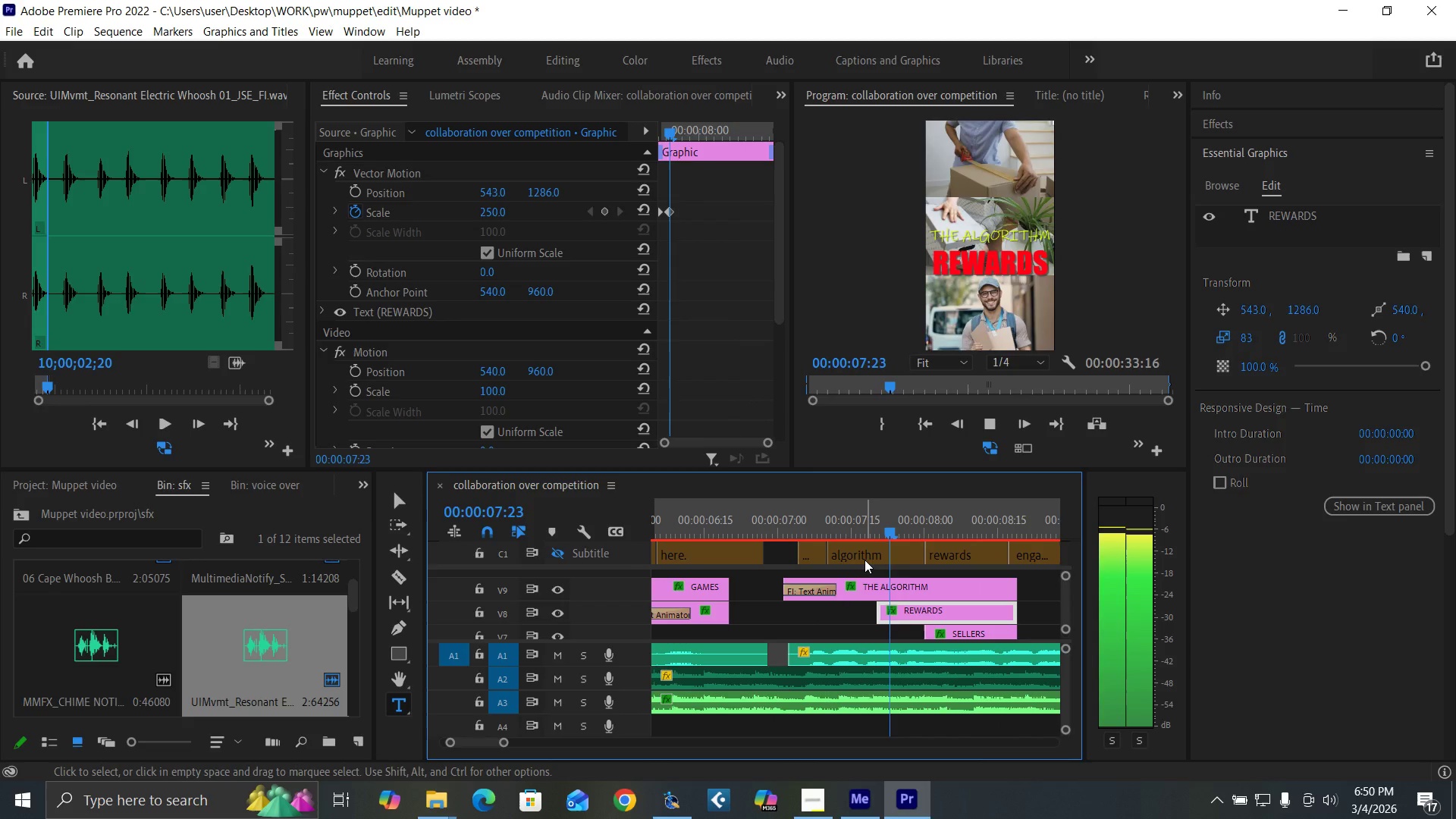 
key(Space)
 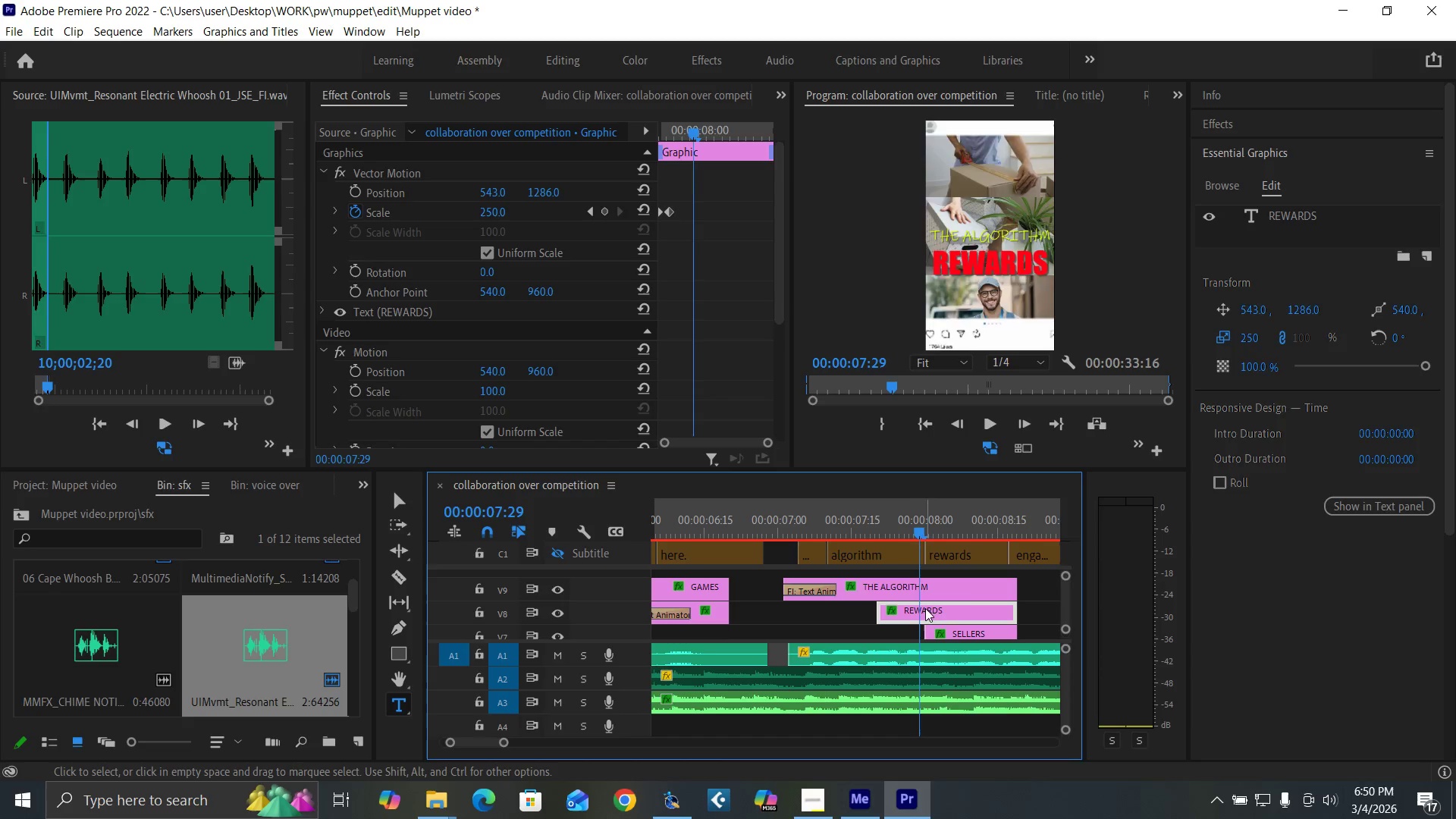 
left_click_drag(start_coordinate=[926, 608], to_coordinate=[963, 608])
 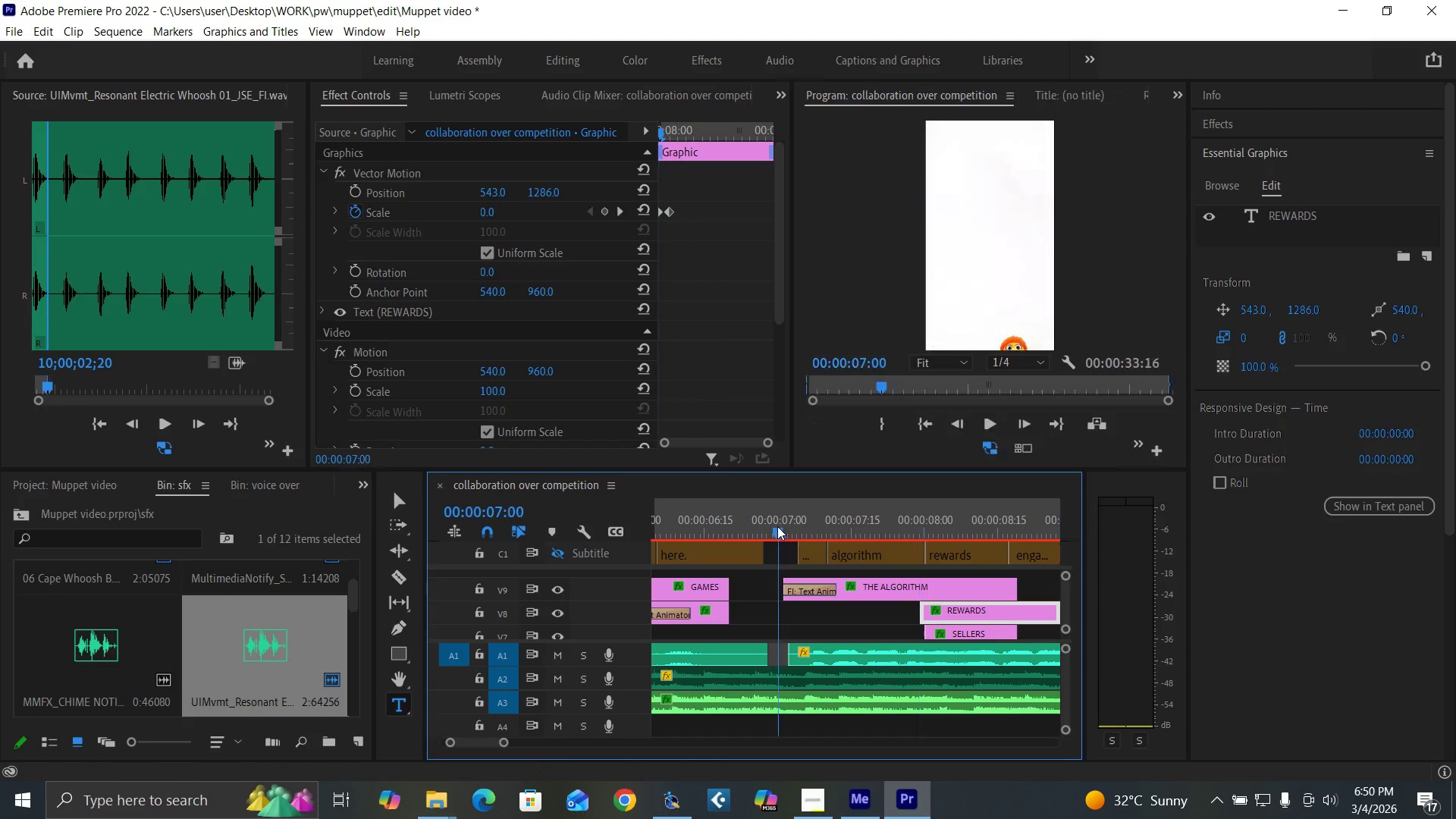 
key(Space)
 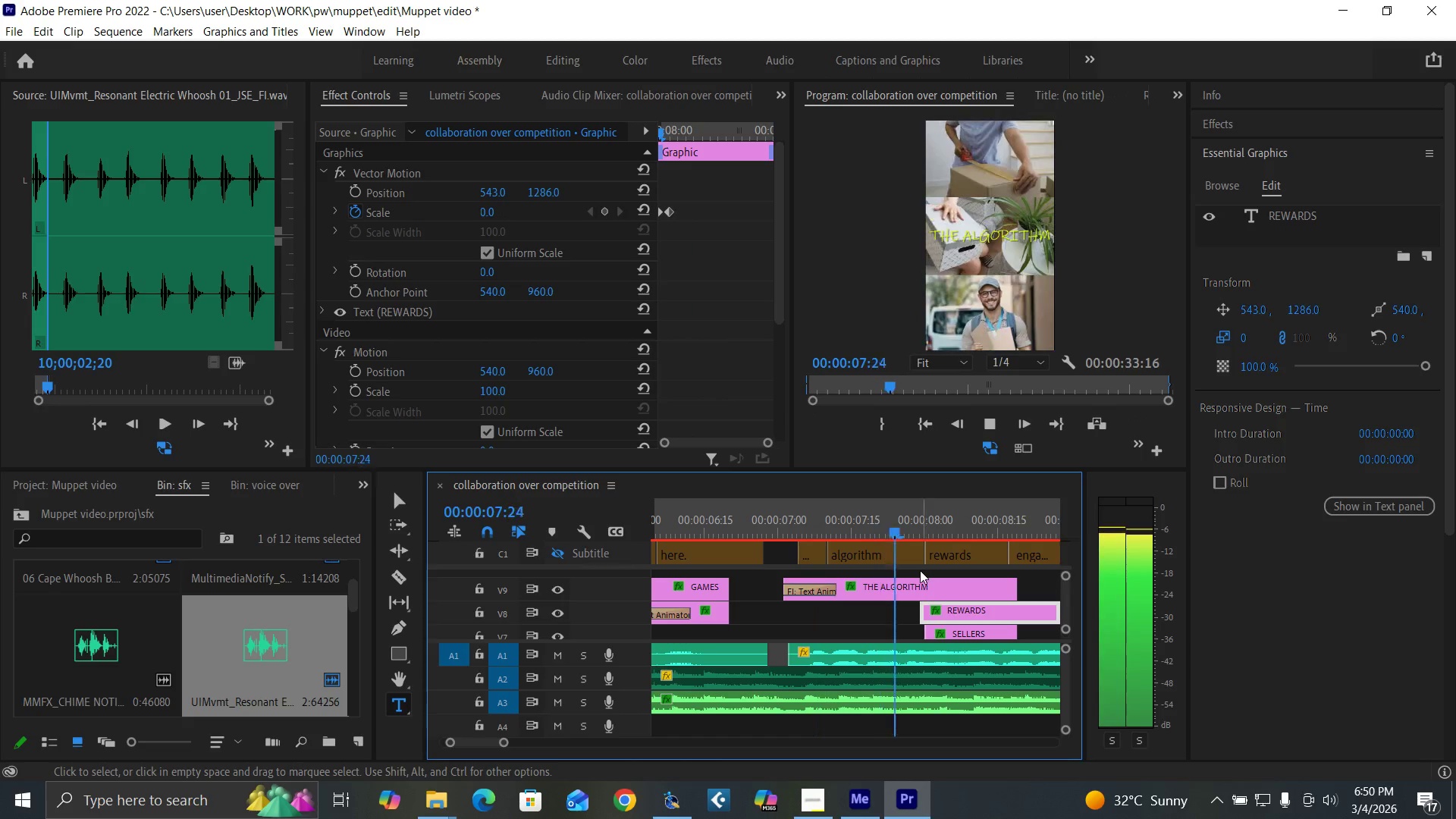 
key(Space)
 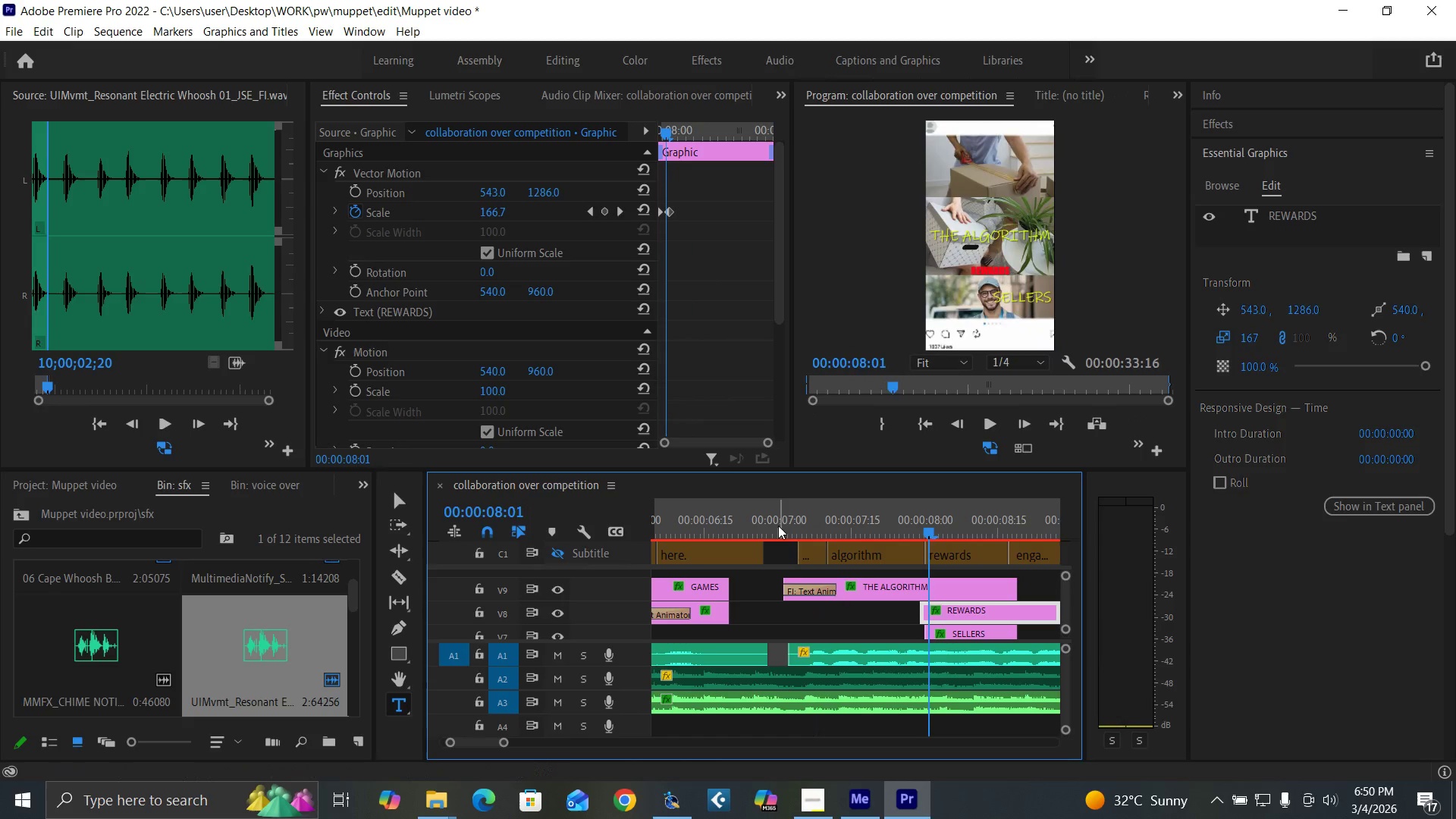 
left_click([778, 526])
 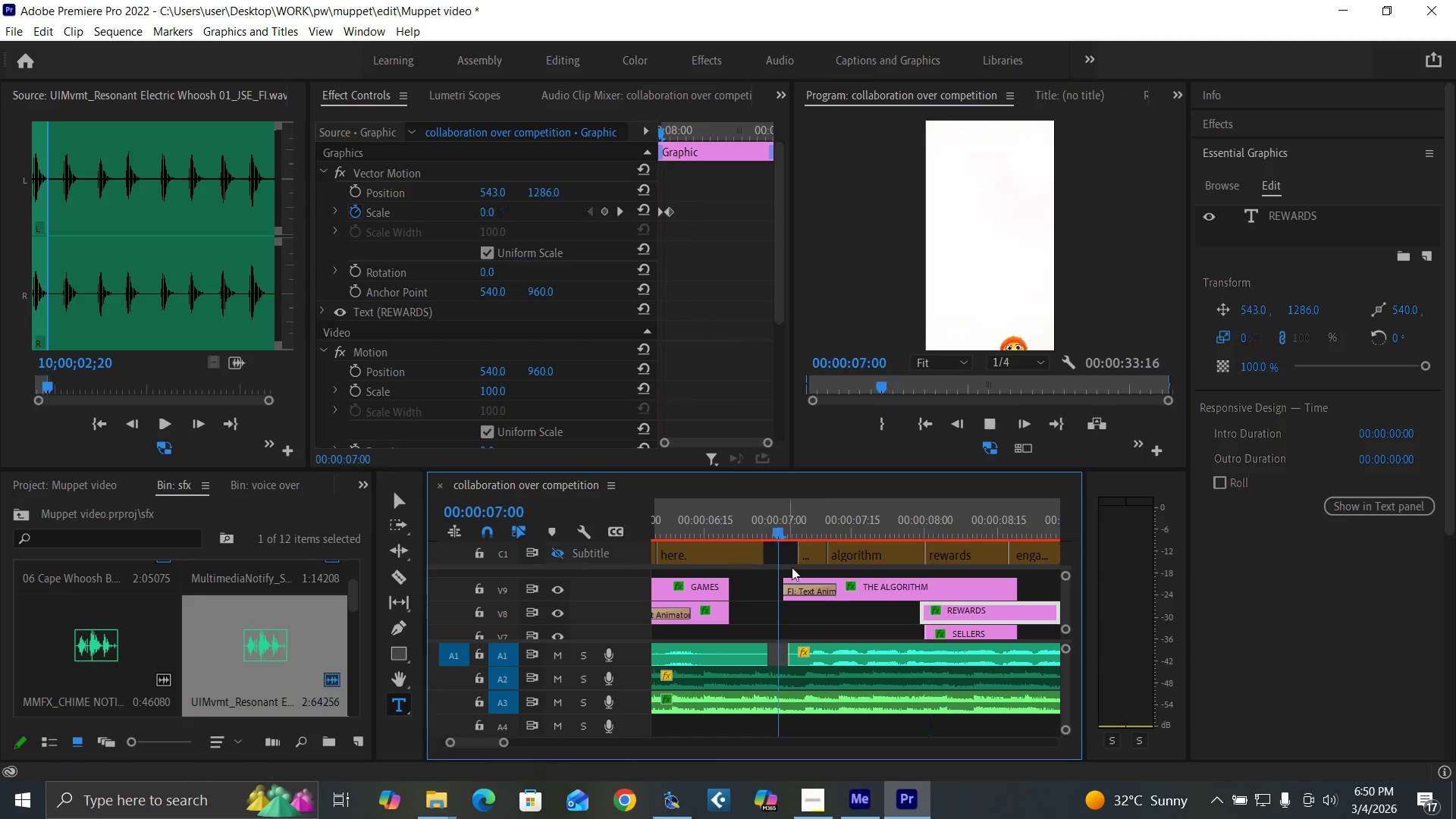 
key(Space)
 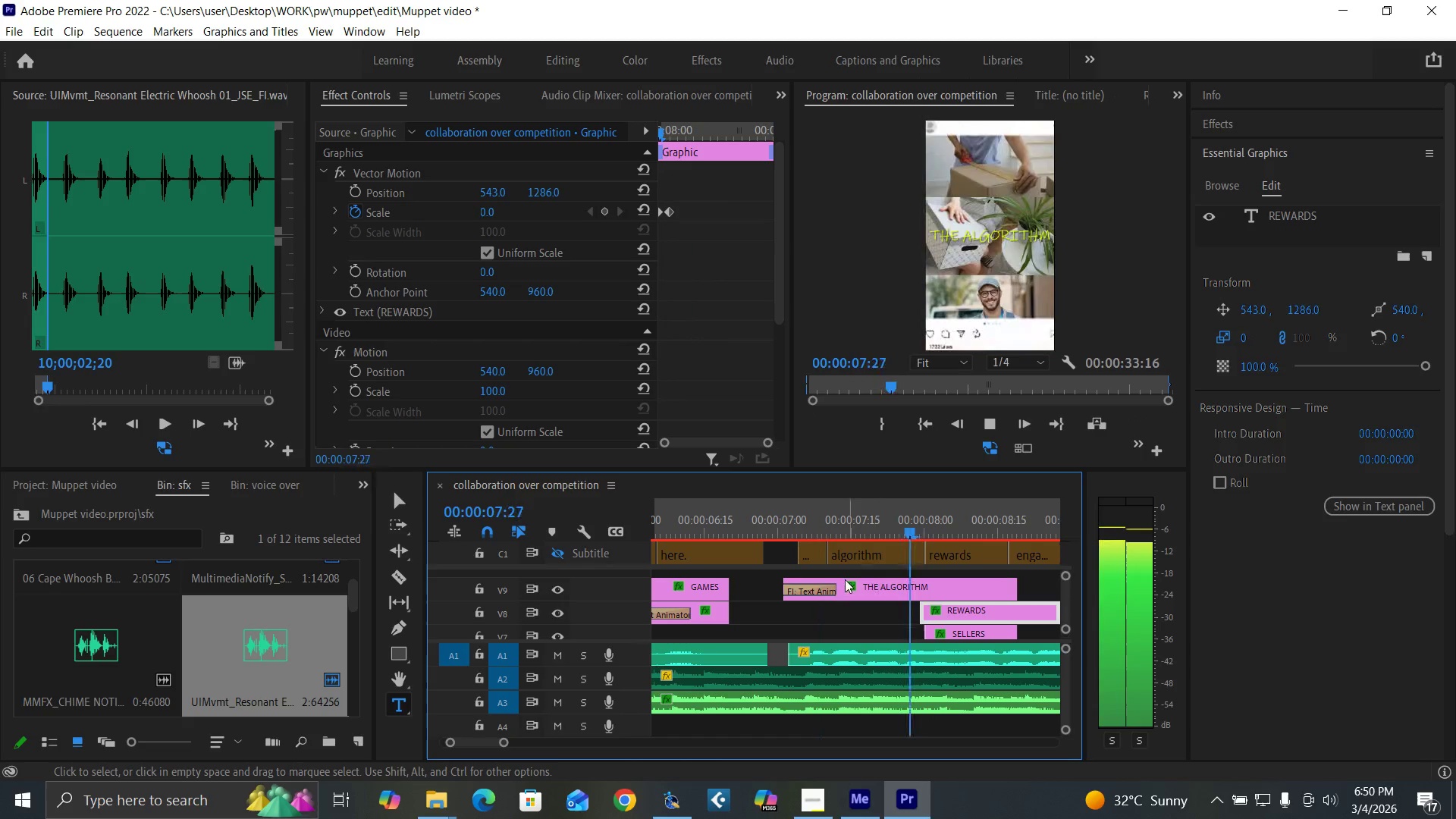 
key(Space)
 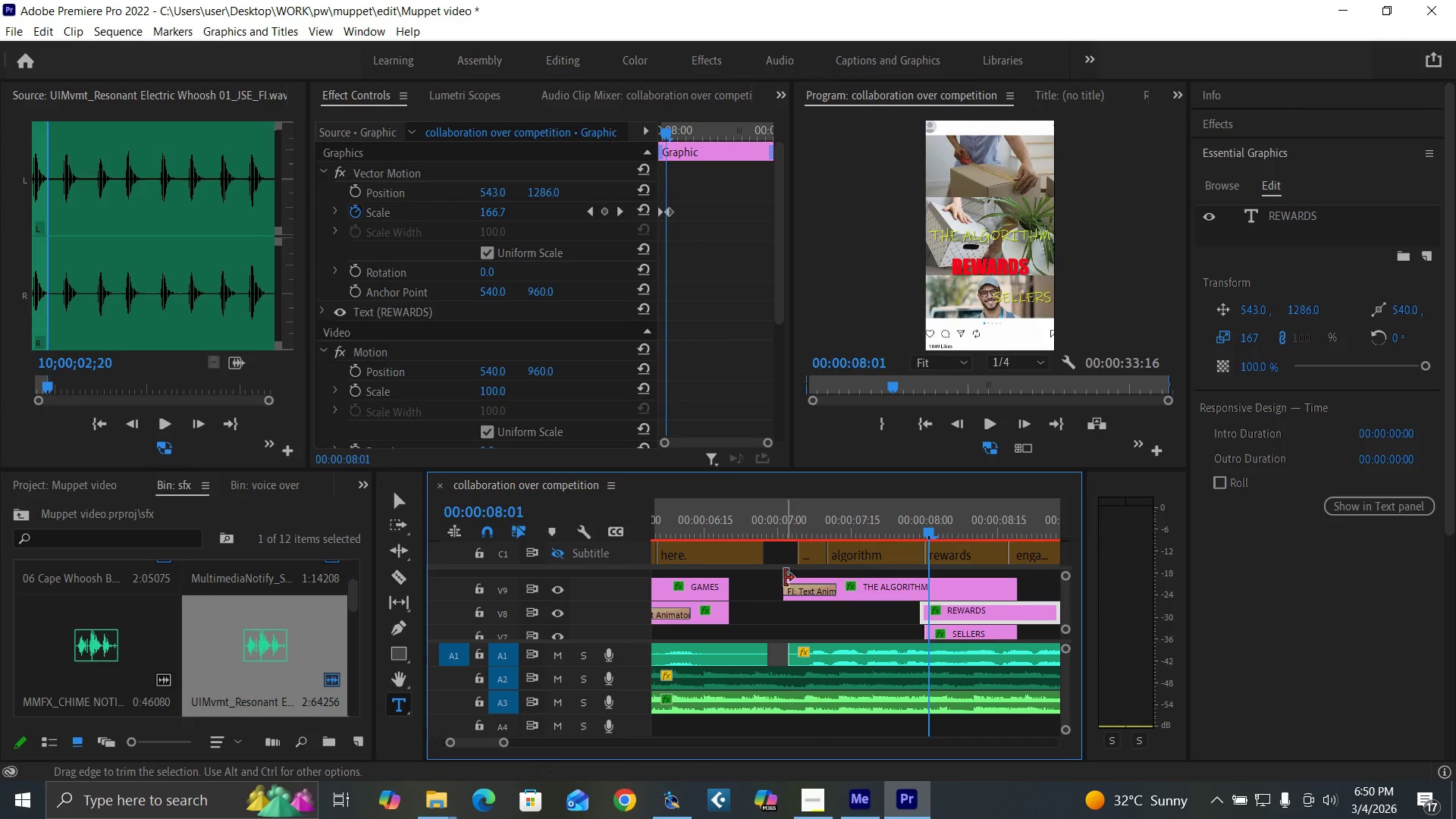 
left_click_drag(start_coordinate=[786, 578], to_coordinate=[795, 581])
 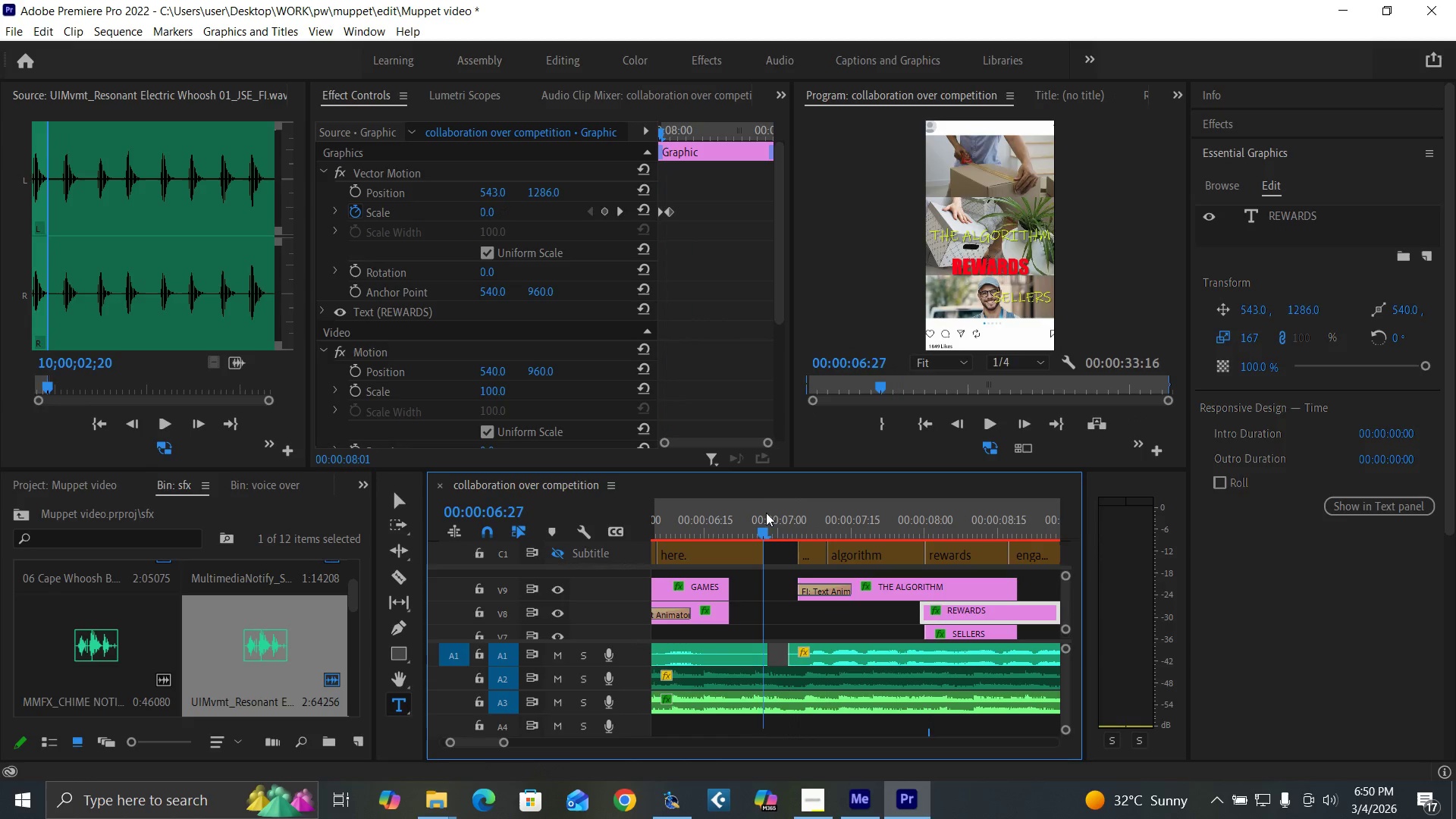 
left_click([766, 513])
 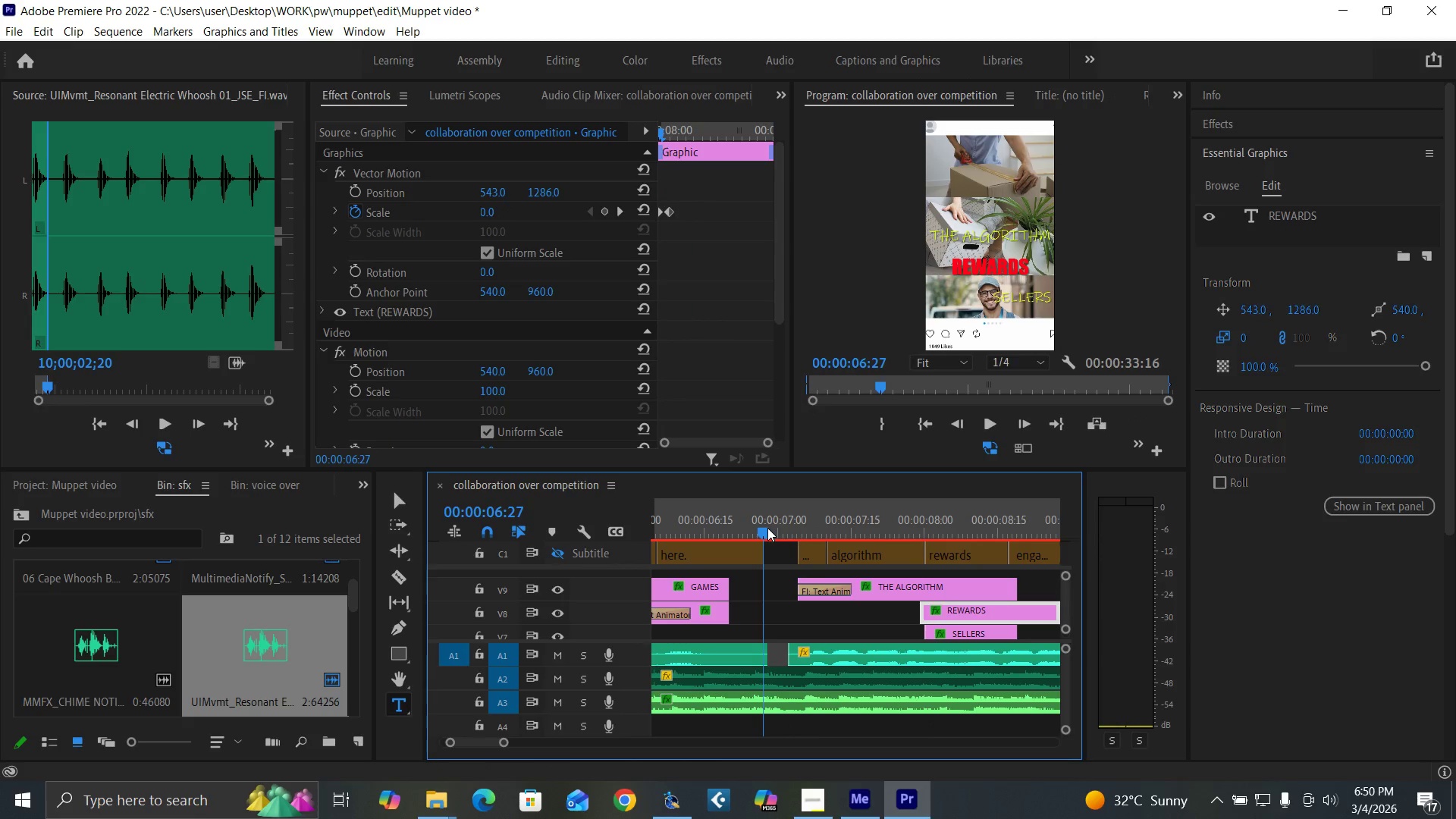 
key(Space)
 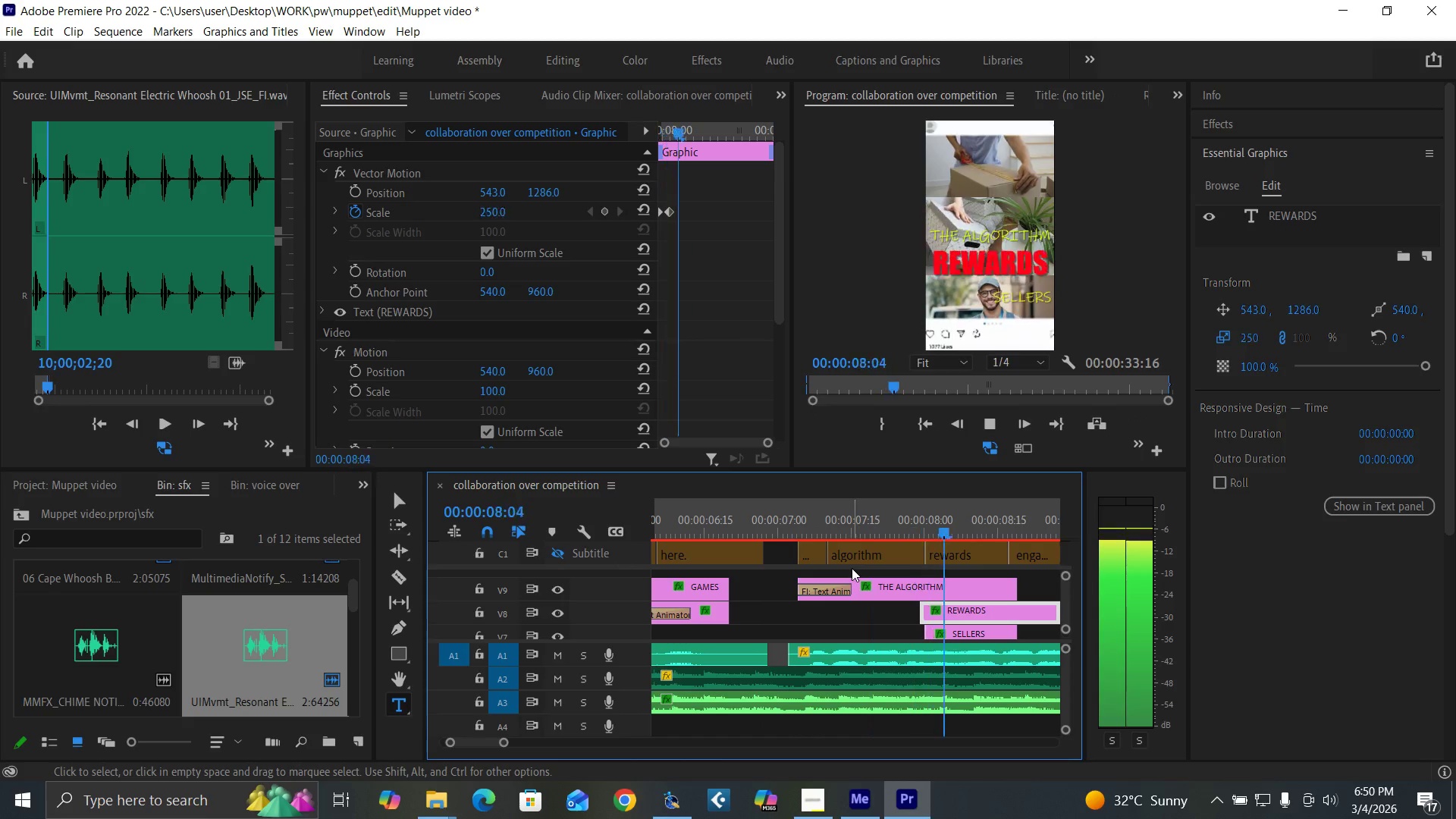 
key(Space)
 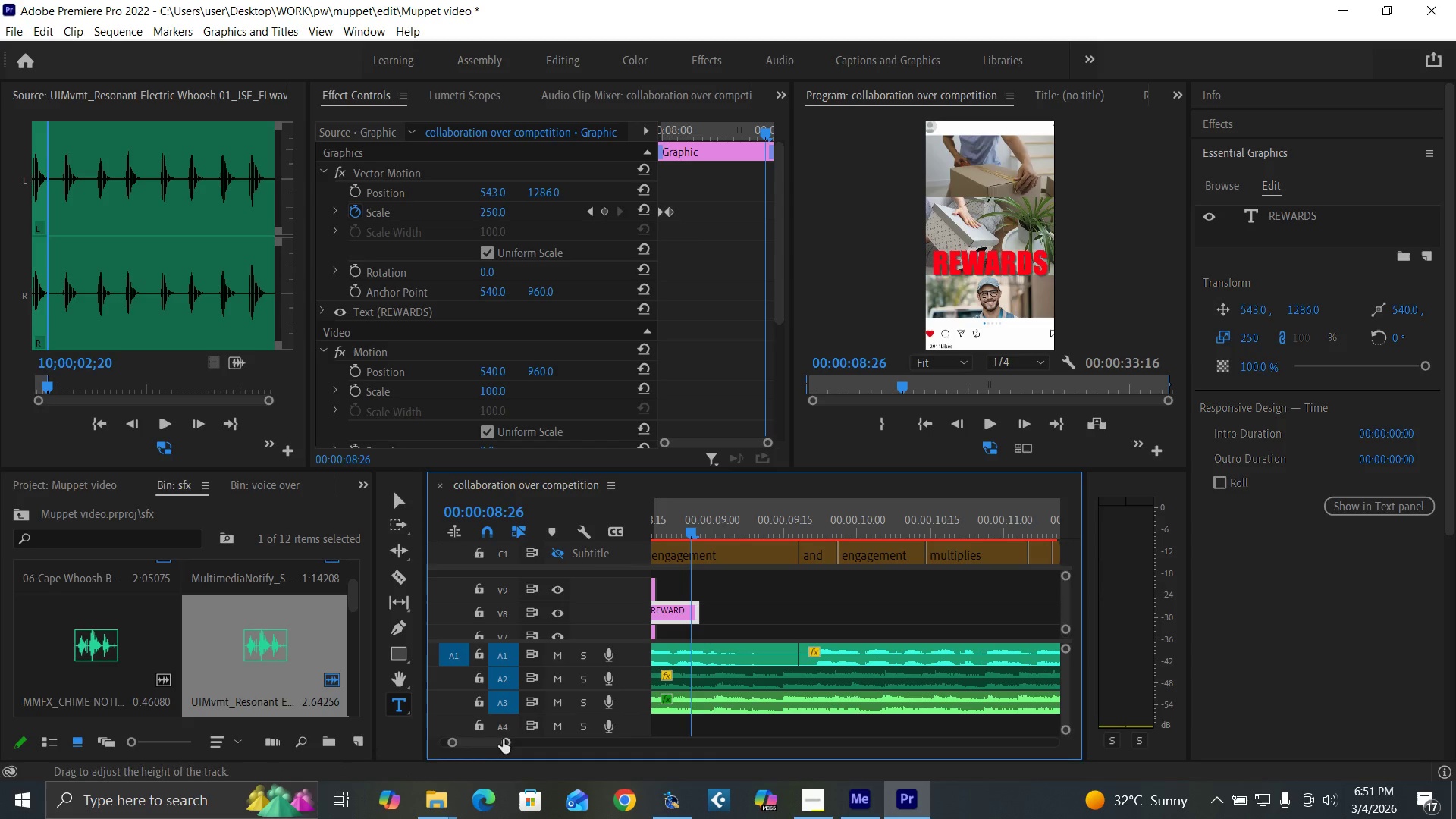 
left_click_drag(start_coordinate=[503, 739], to_coordinate=[510, 742])
 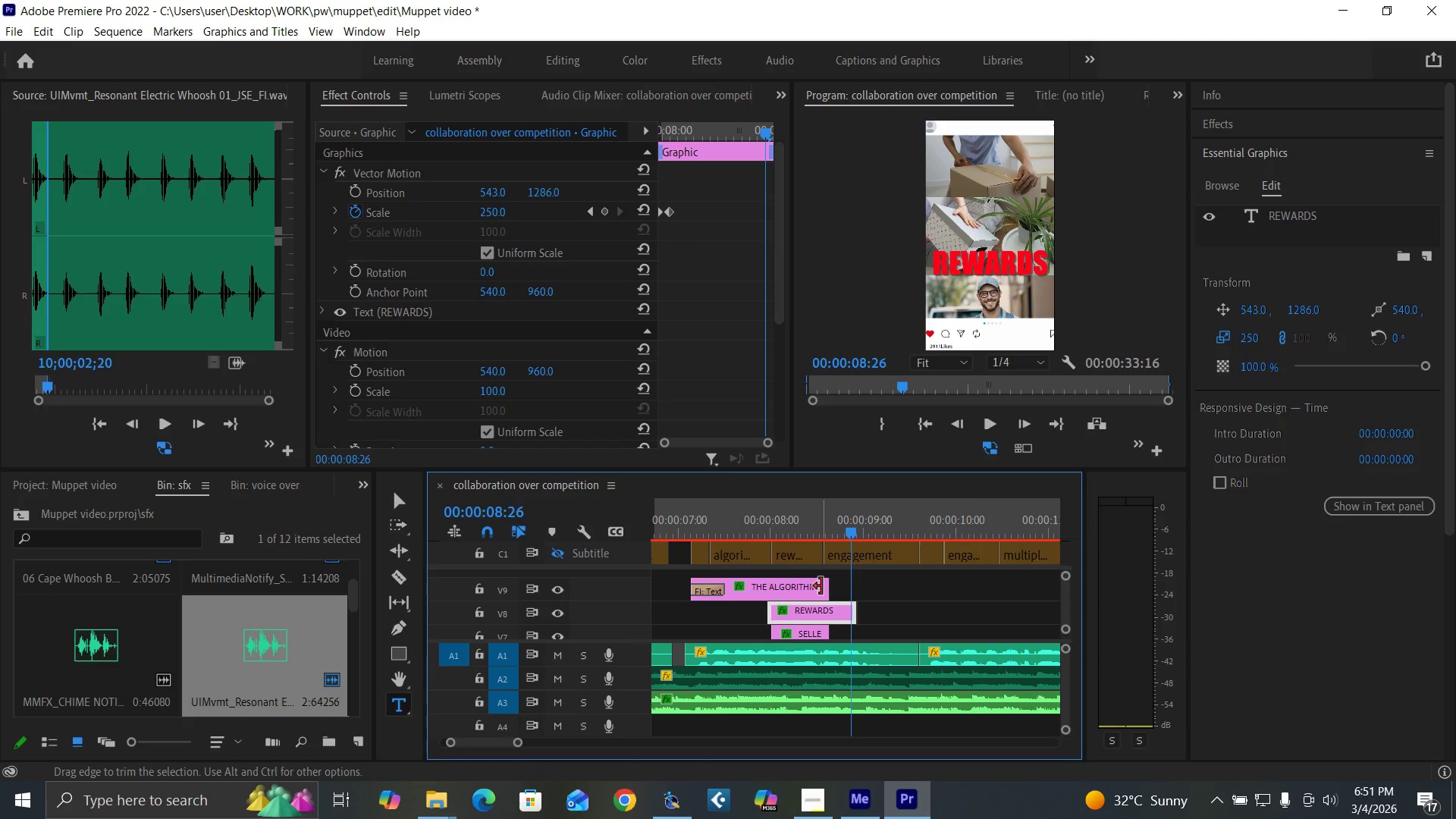 
left_click_drag(start_coordinate=[822, 586], to_coordinate=[899, 591])
 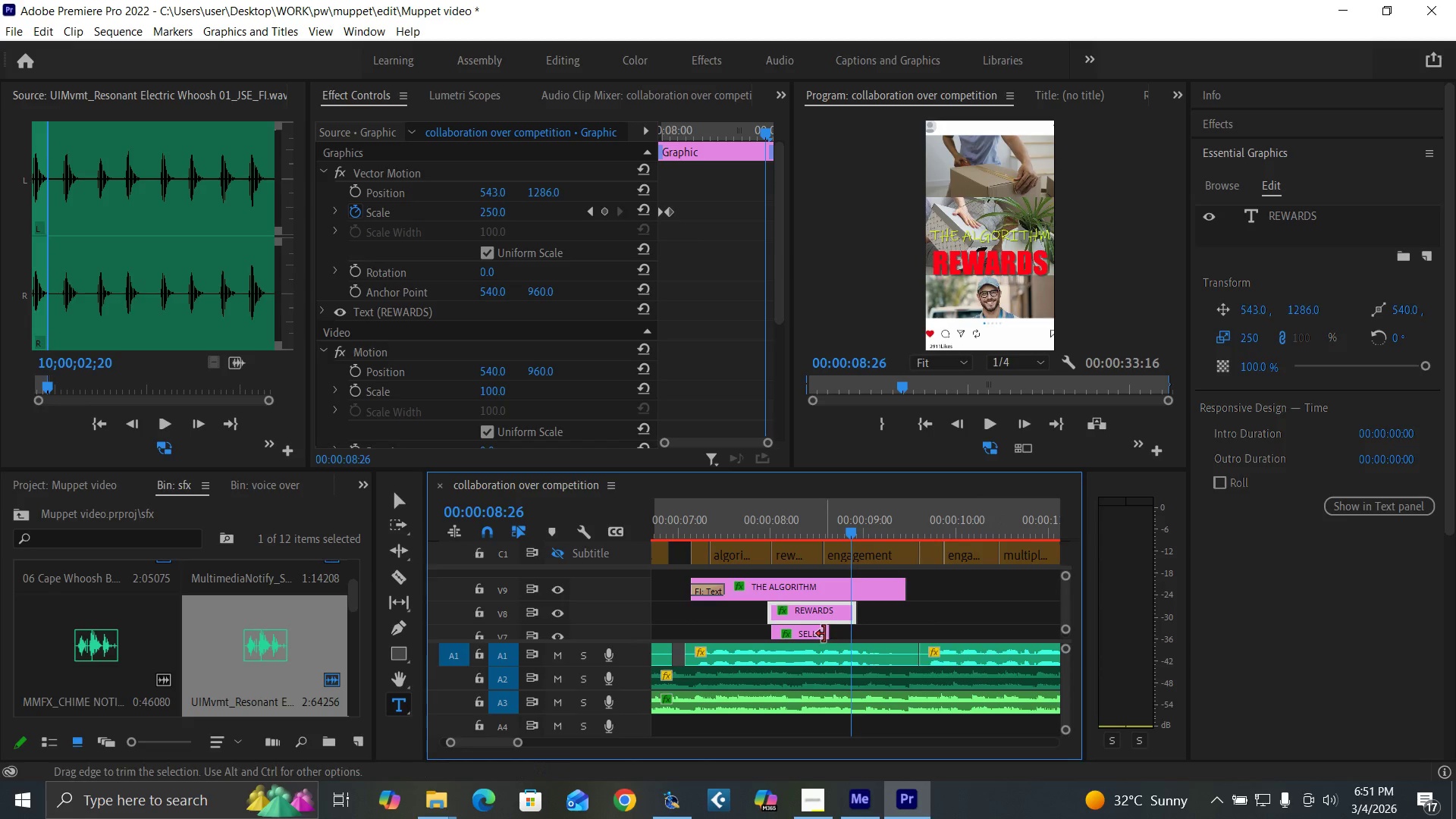 
left_click_drag(start_coordinate=[824, 634], to_coordinate=[908, 629])
 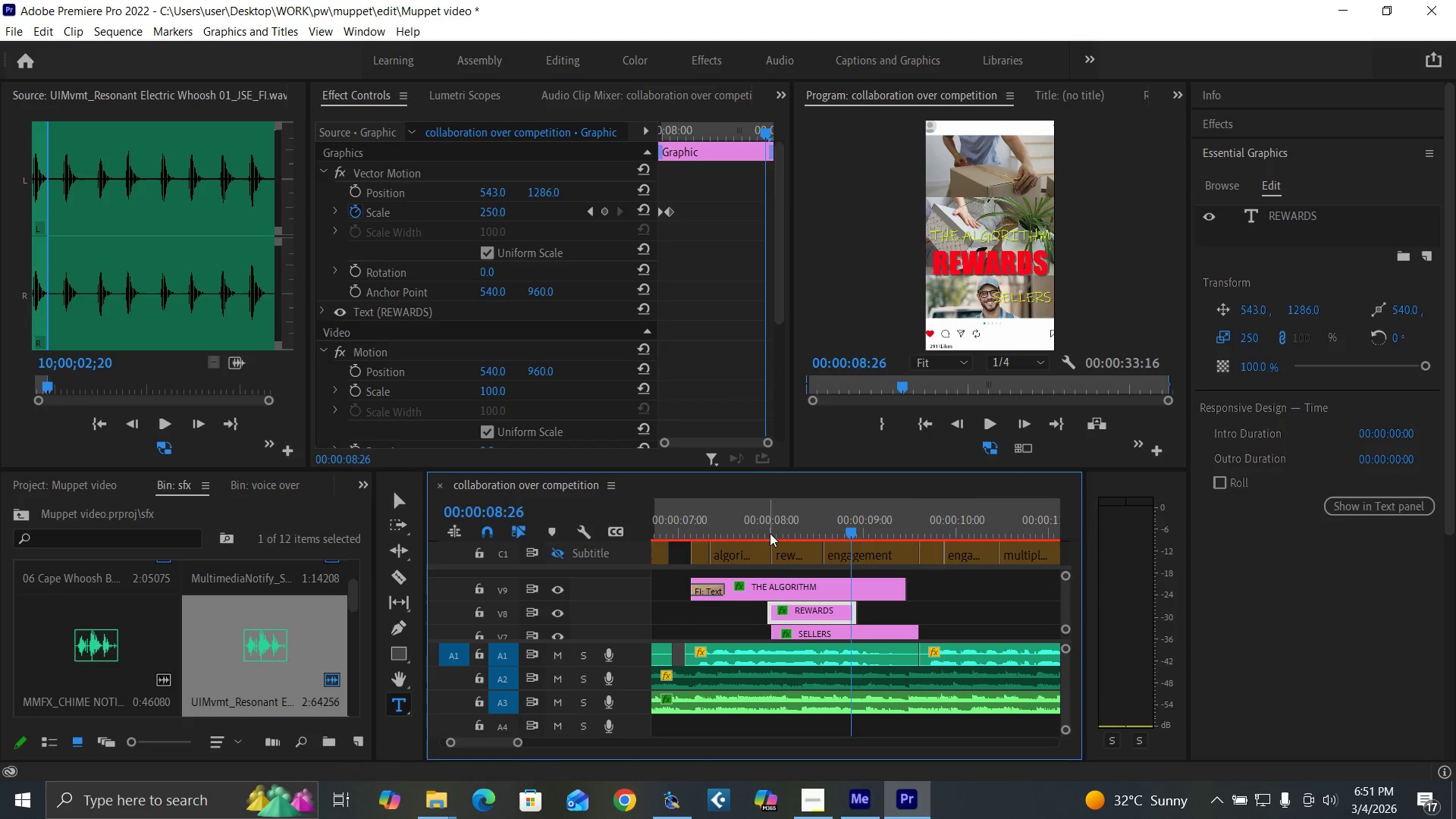 
key(Space)
 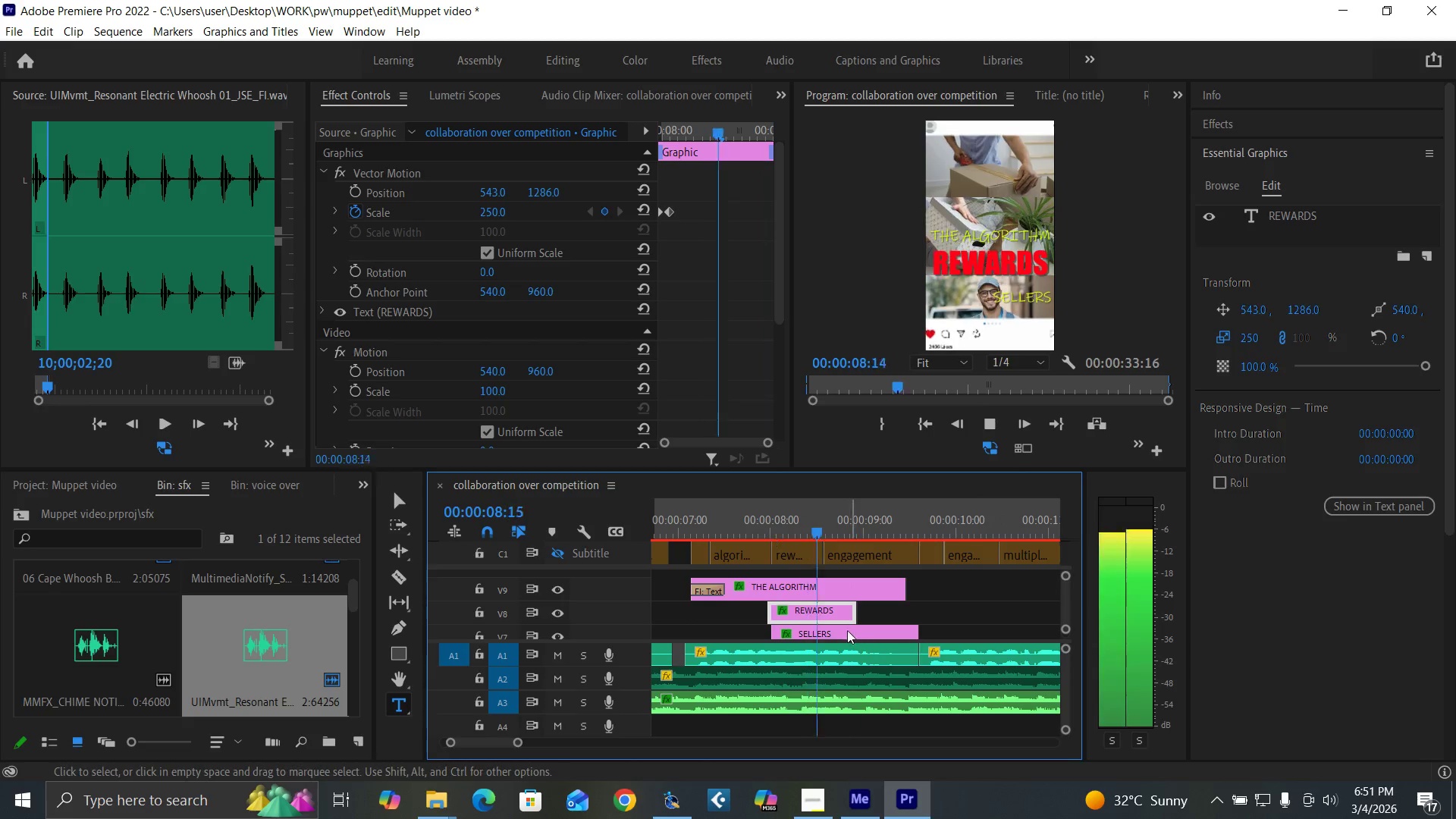 
key(Space)
 